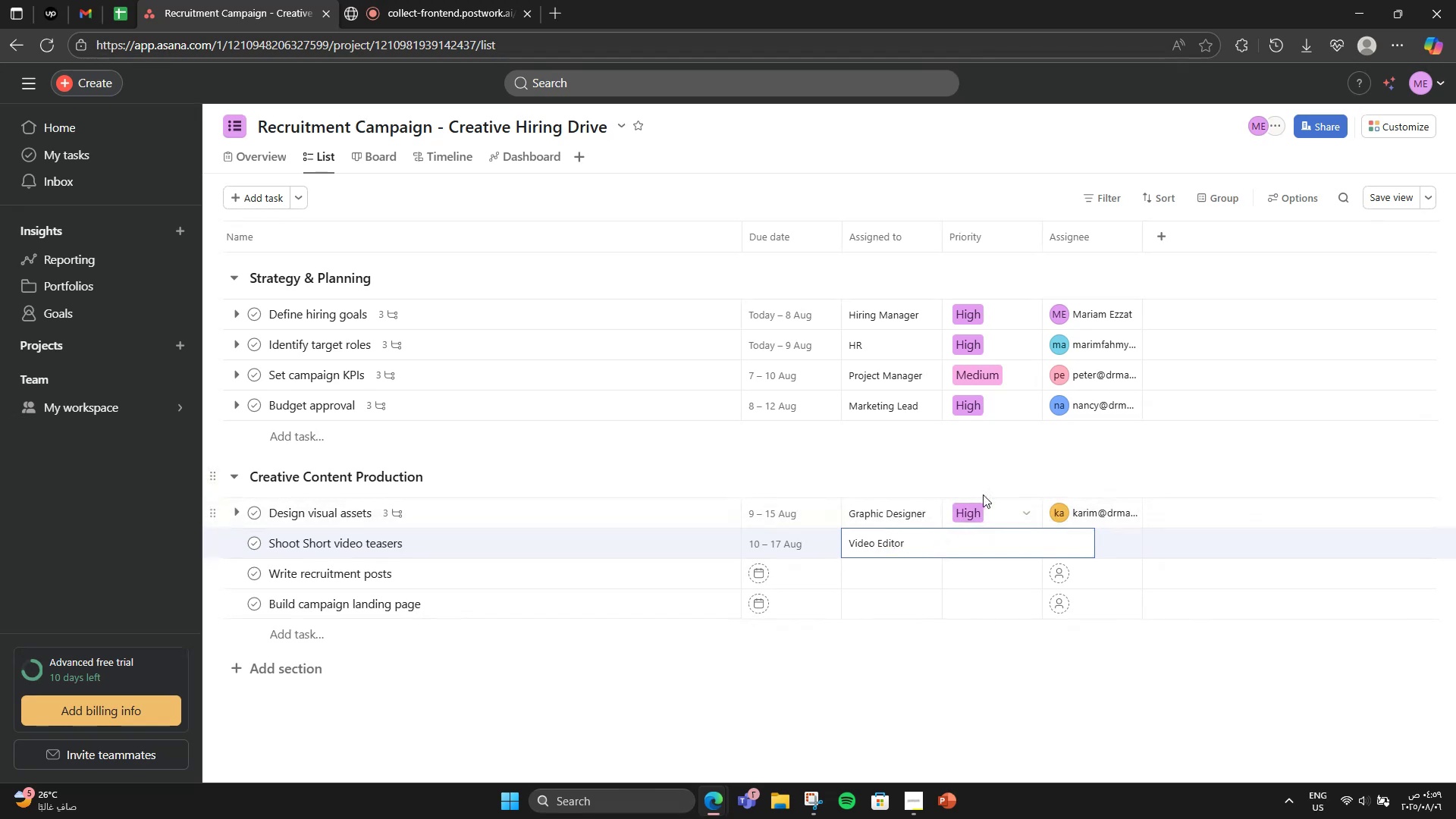 
left_click([984, 491])
 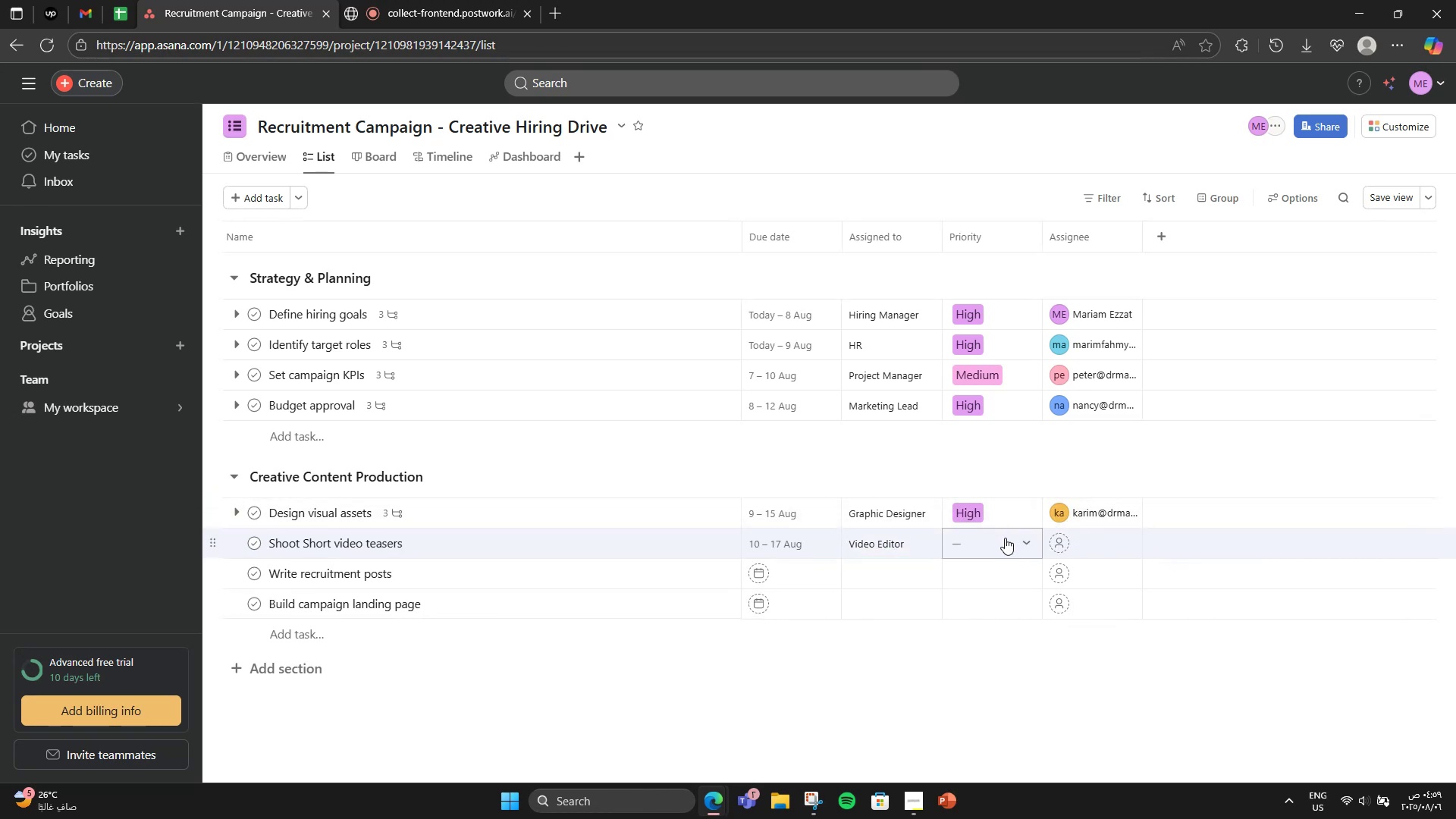 
left_click([1005, 538])
 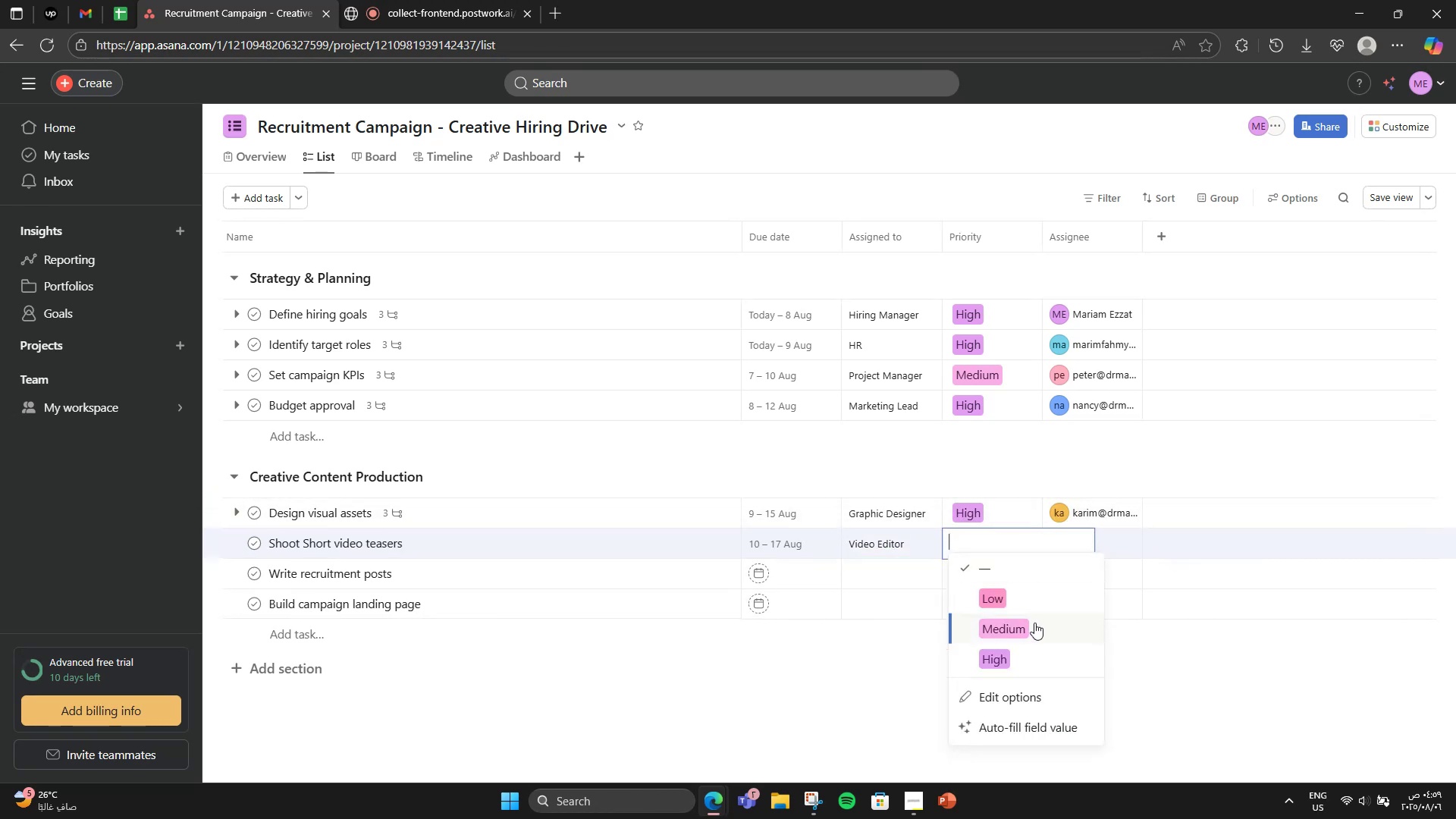 
left_click([1035, 649])
 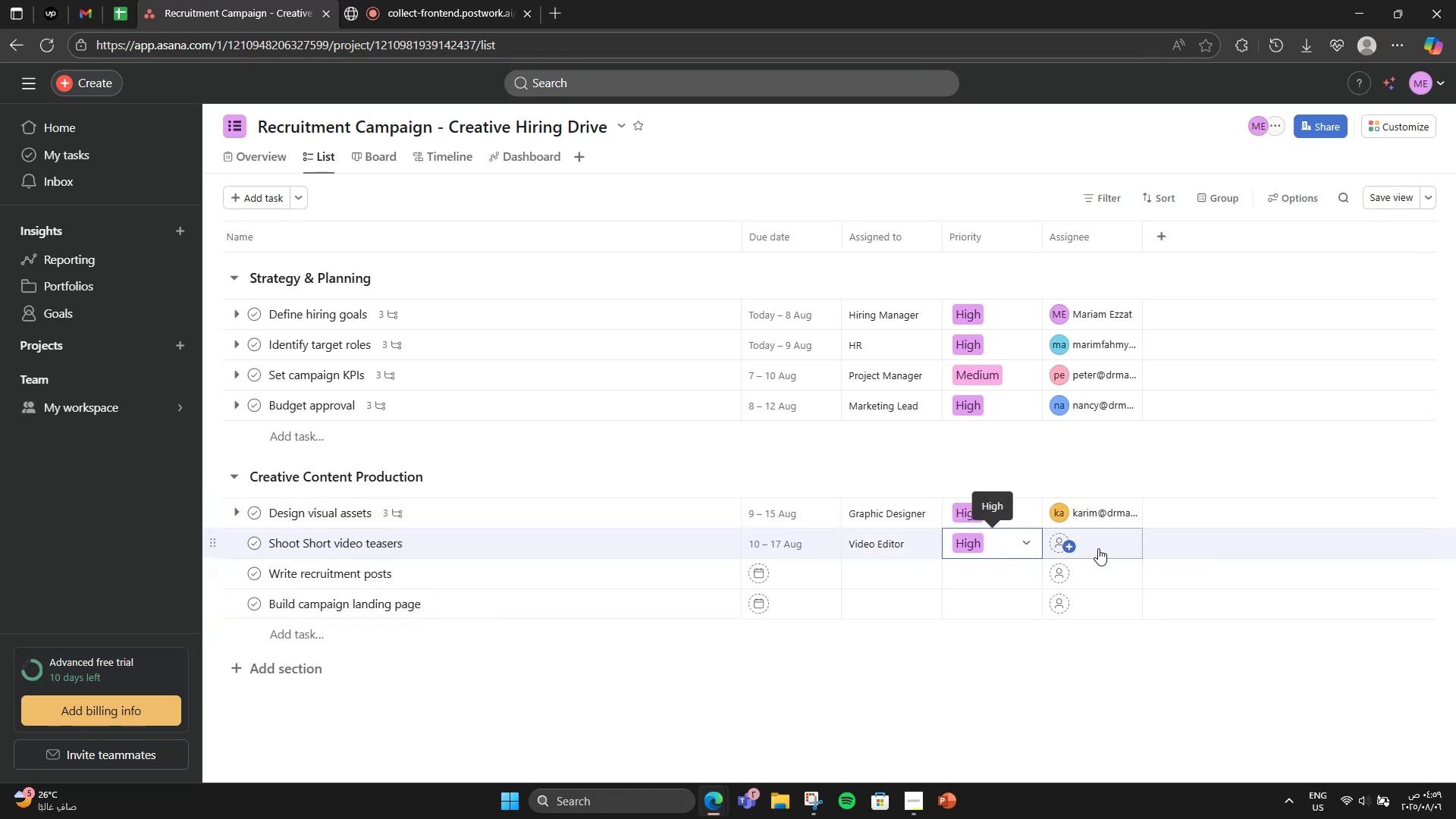 
left_click([1098, 548])
 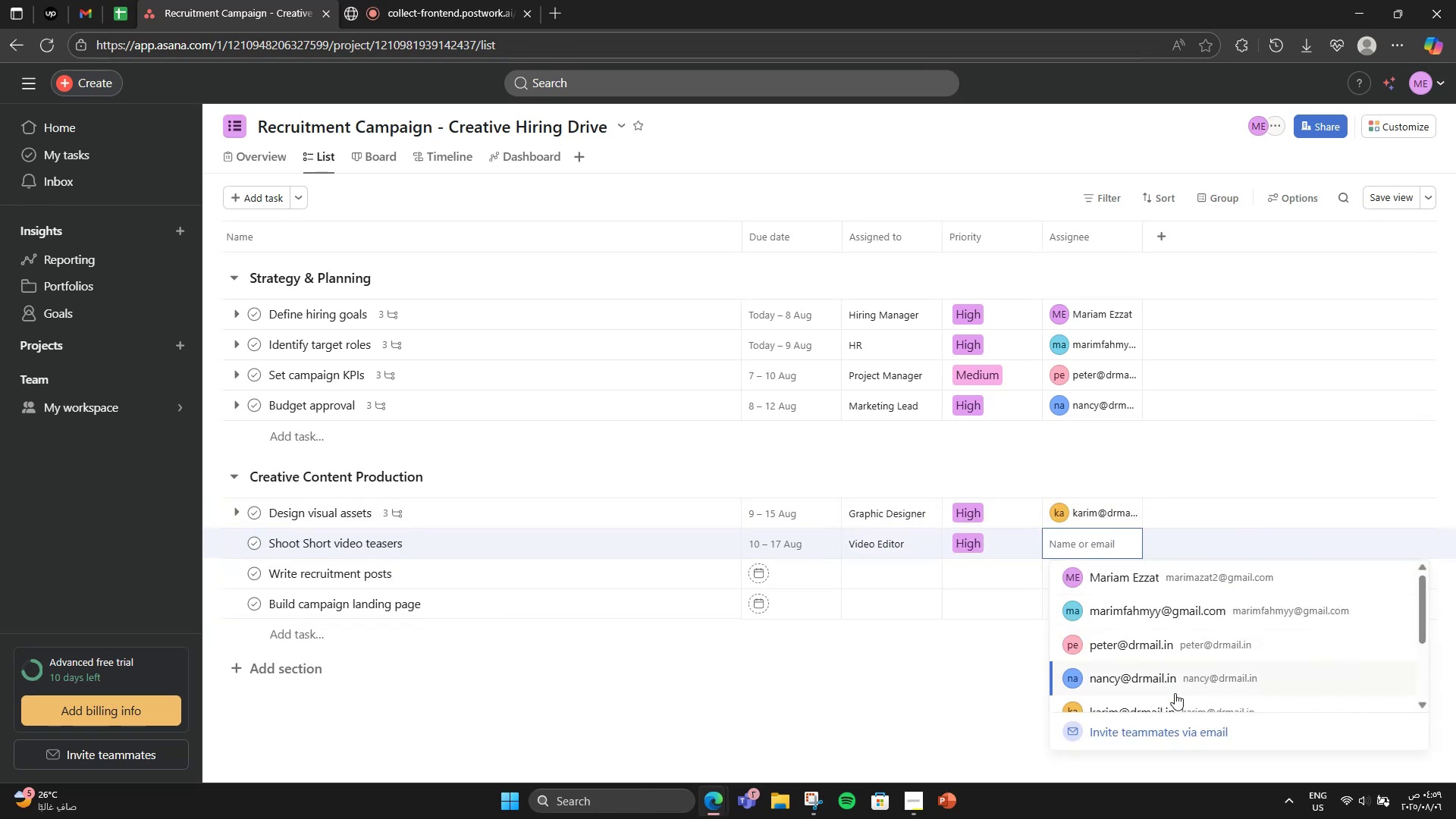 
scroll: coordinate [1178, 655], scroll_direction: down, amount: 1.0
 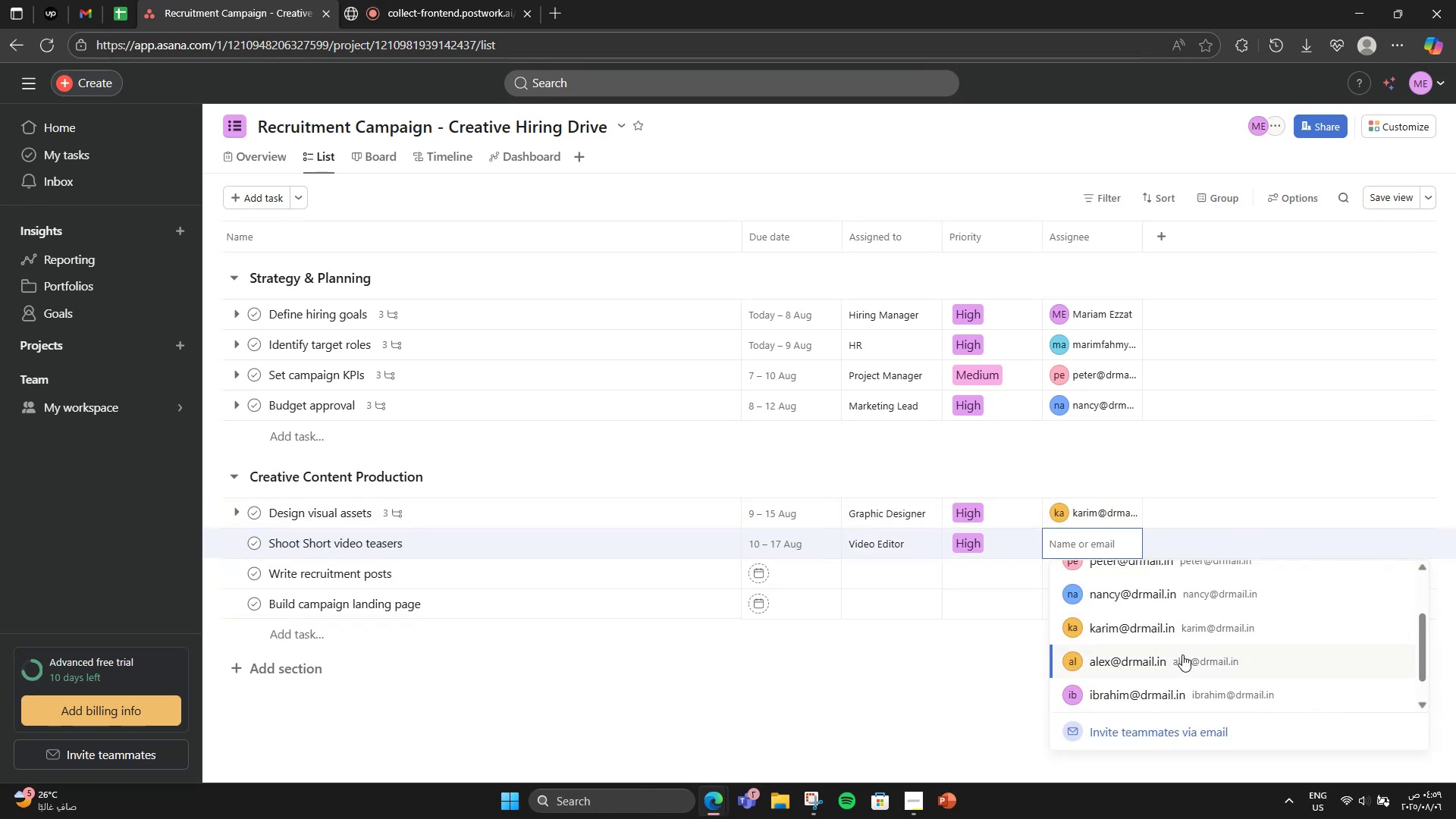 
left_click([1182, 654])
 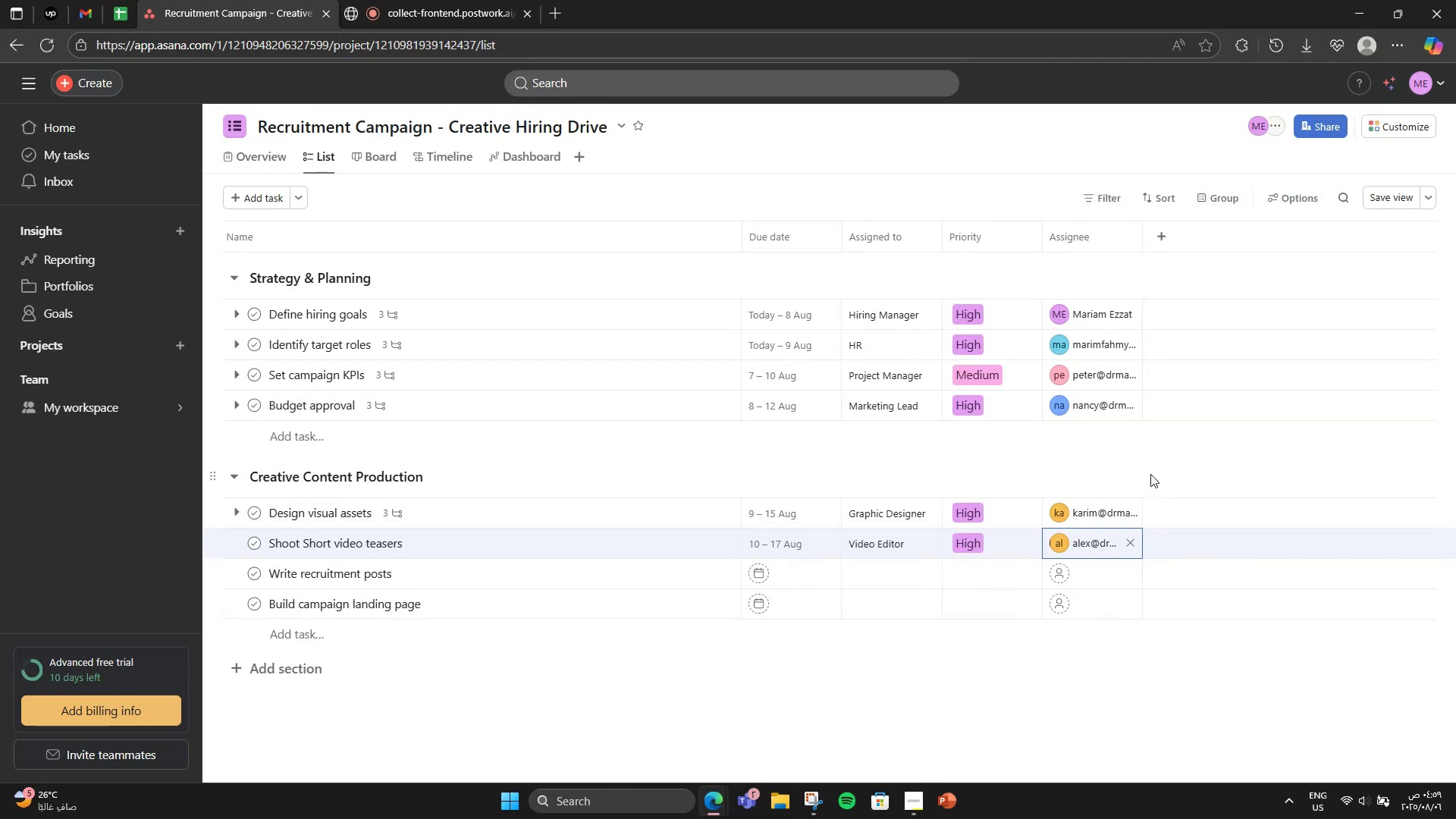 
left_click([1150, 474])
 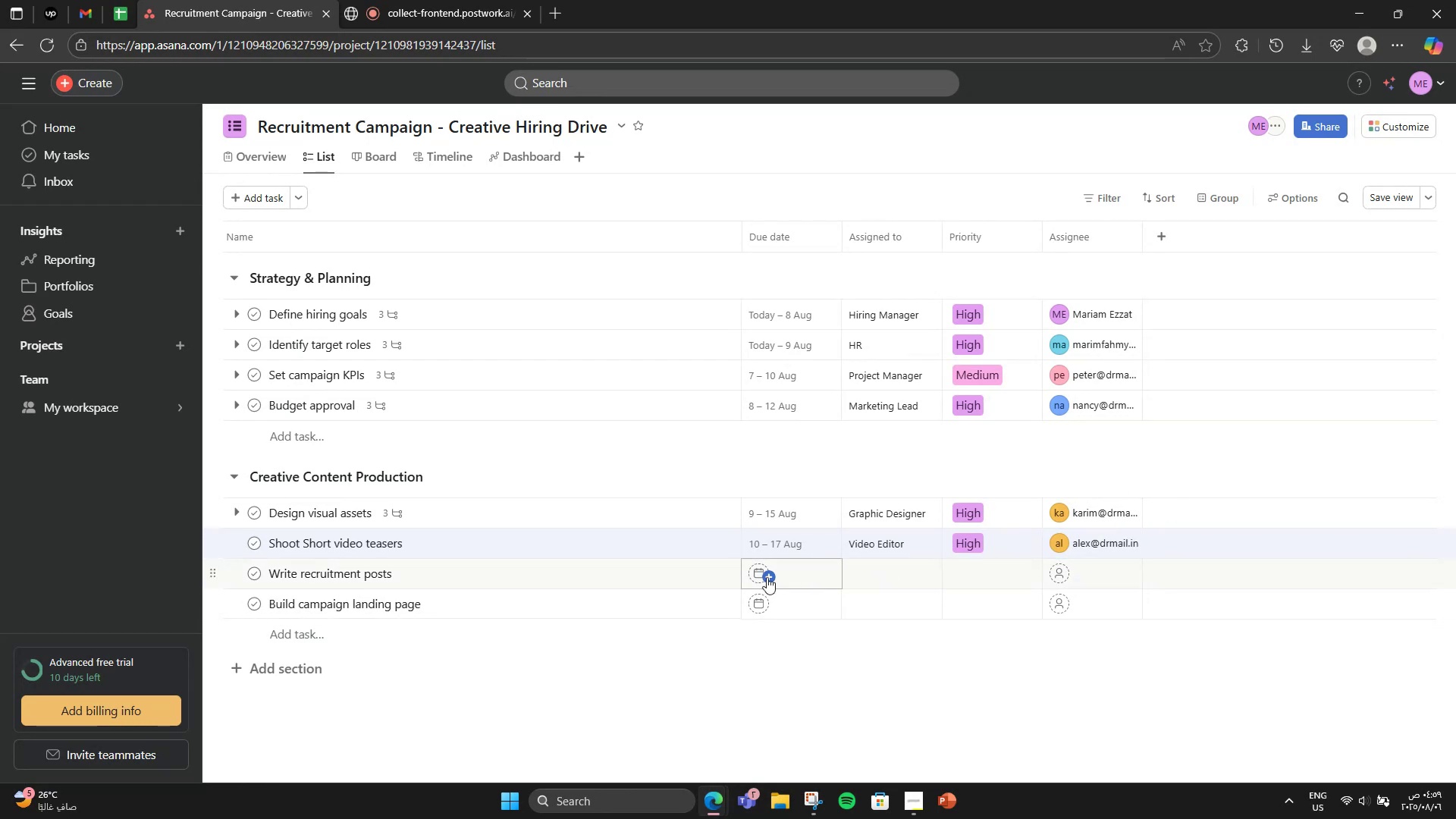 
left_click([767, 577])
 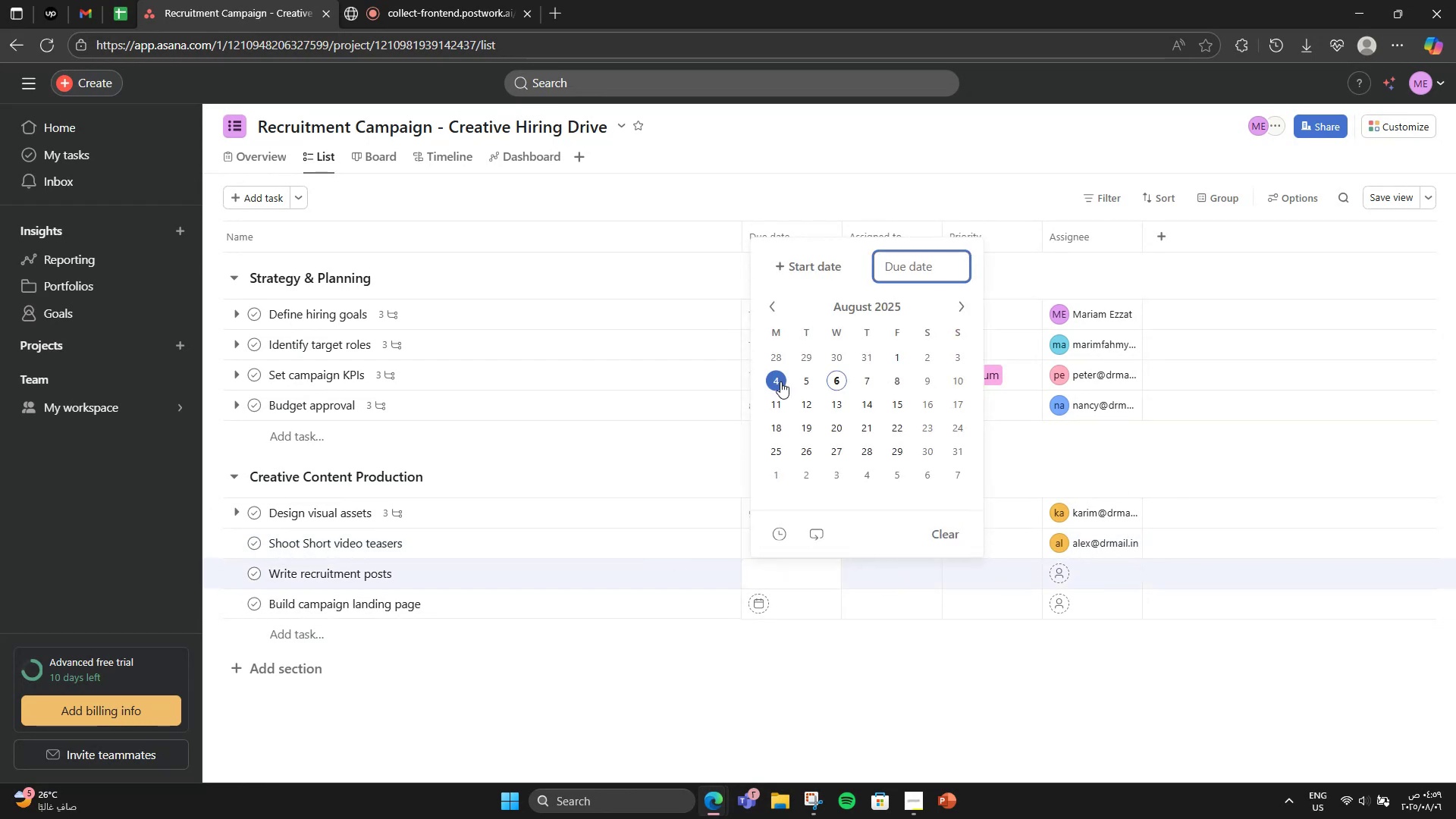 
left_click([821, 271])
 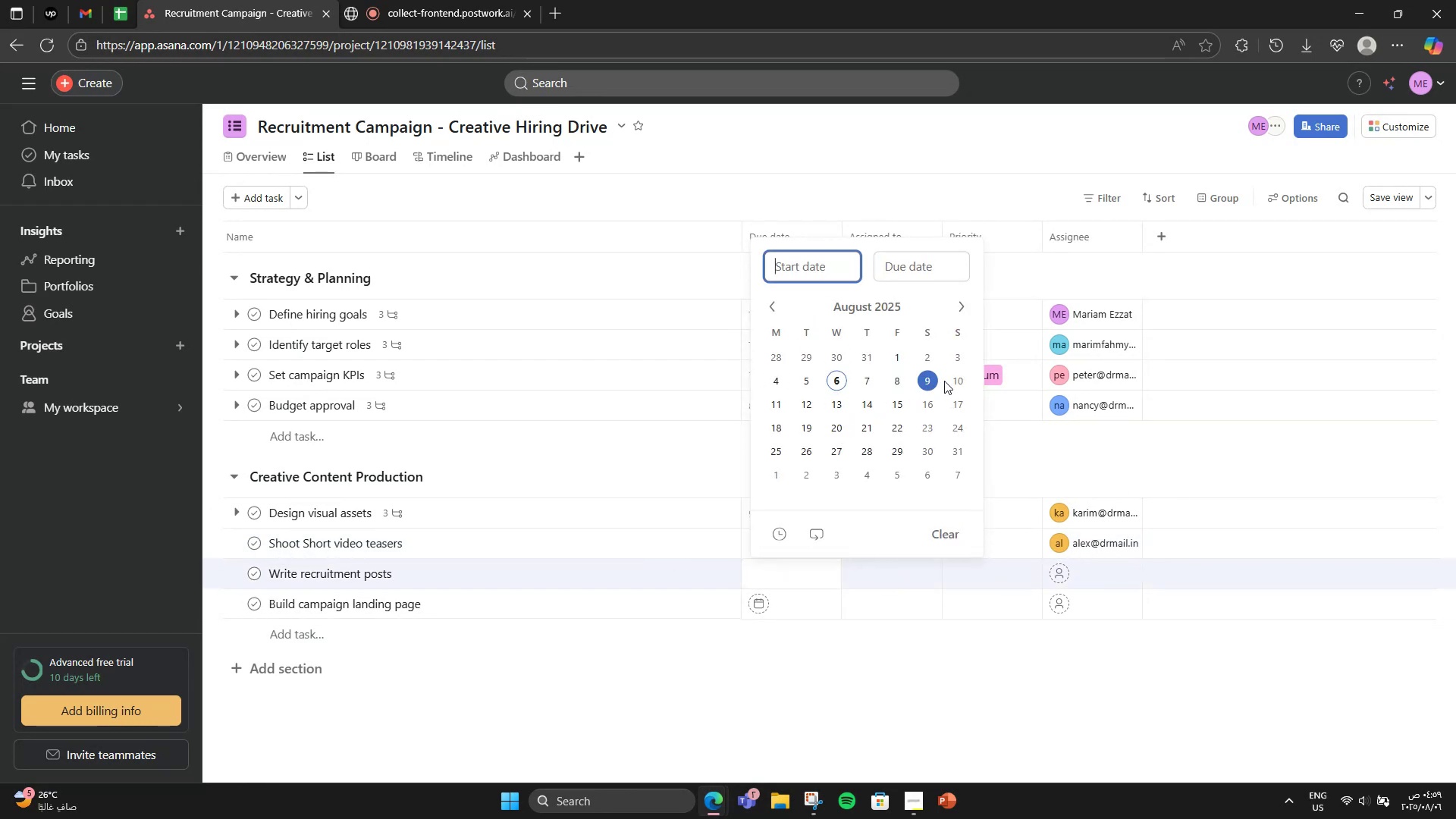 
left_click([956, 380])
 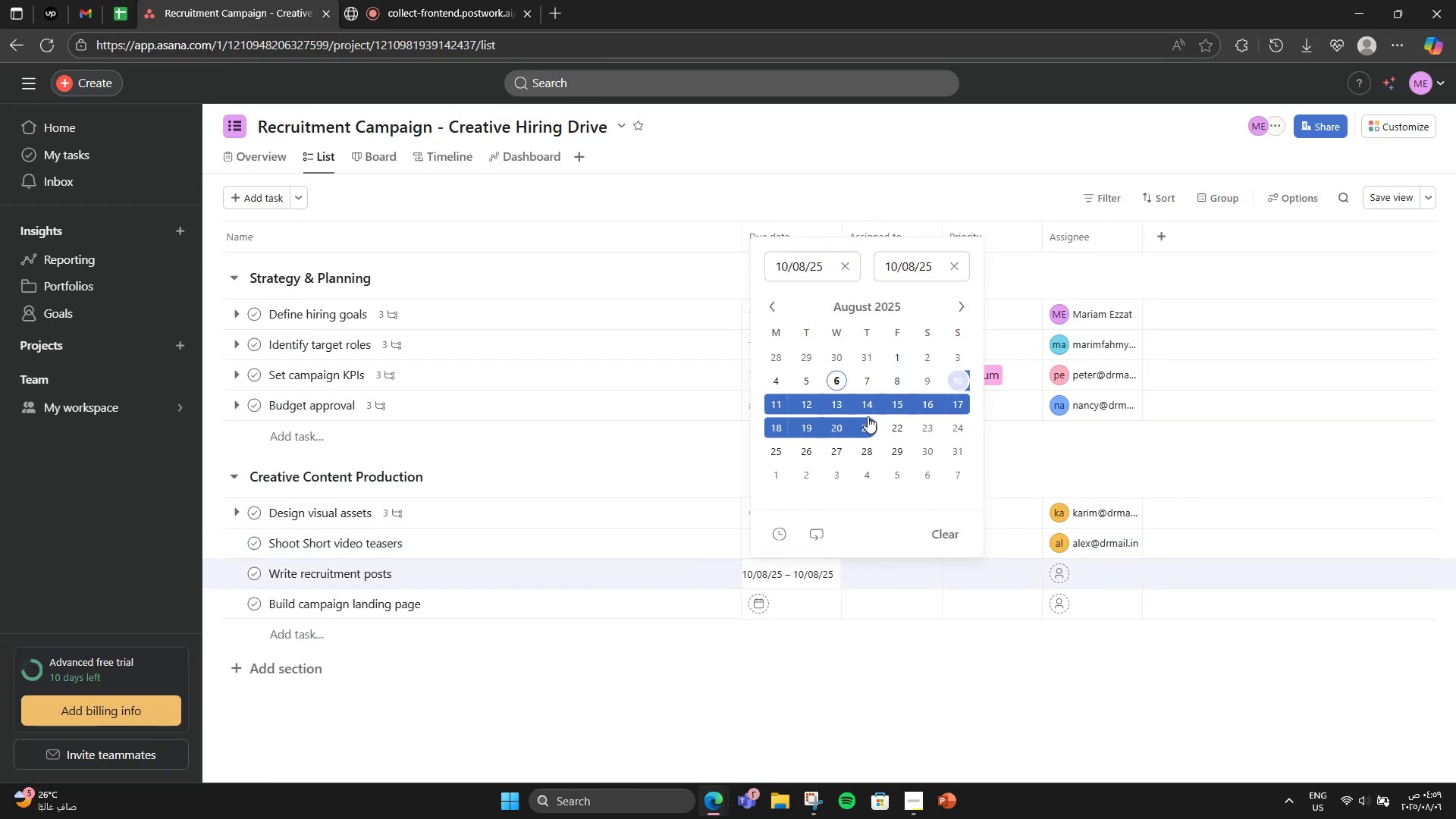 
left_click([870, 403])
 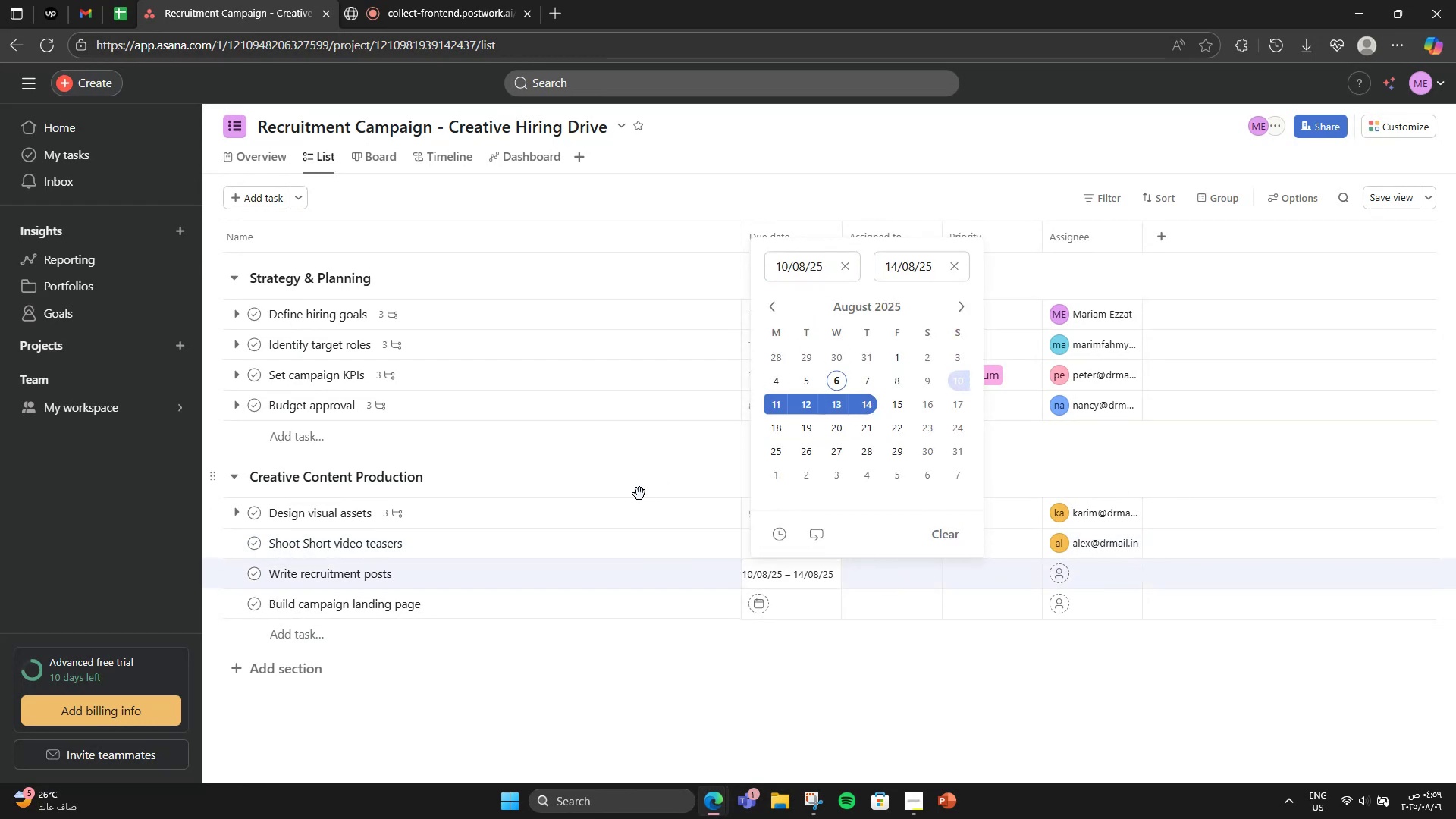 
left_click([639, 494])
 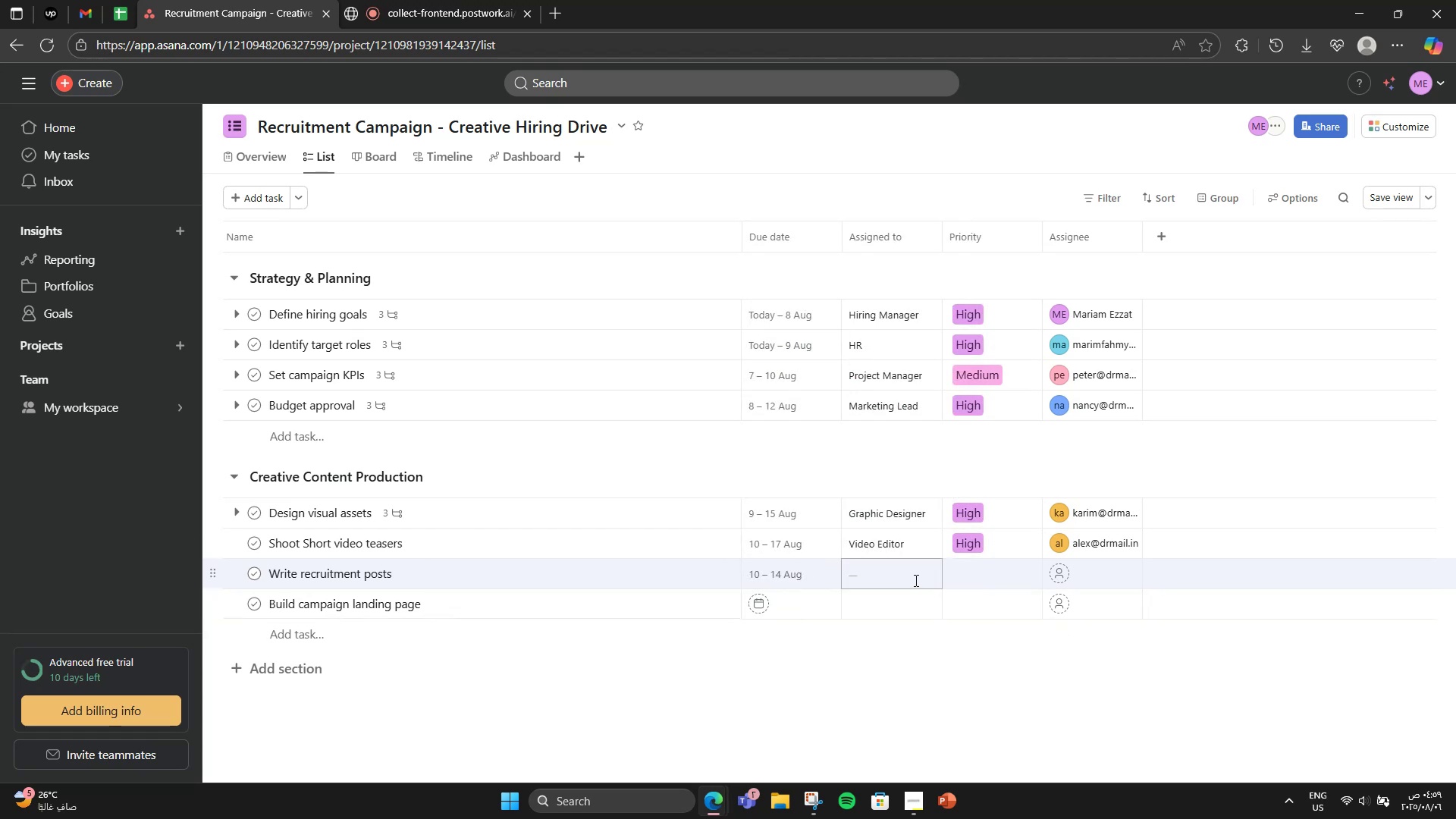 
left_click([915, 580])
 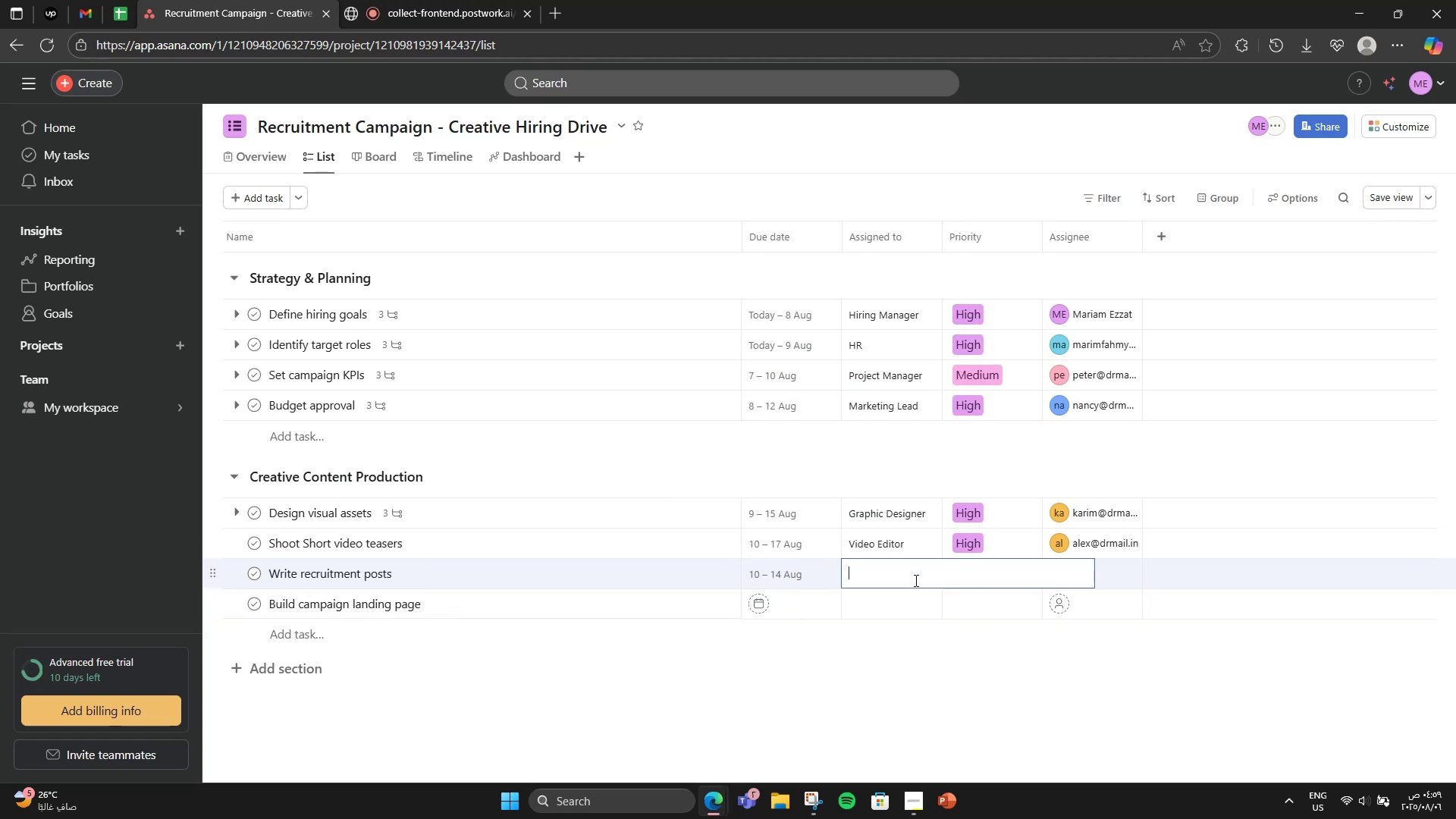 
type(Copywrro)
key(Backspace)
key(Backspace)
type(iter)
 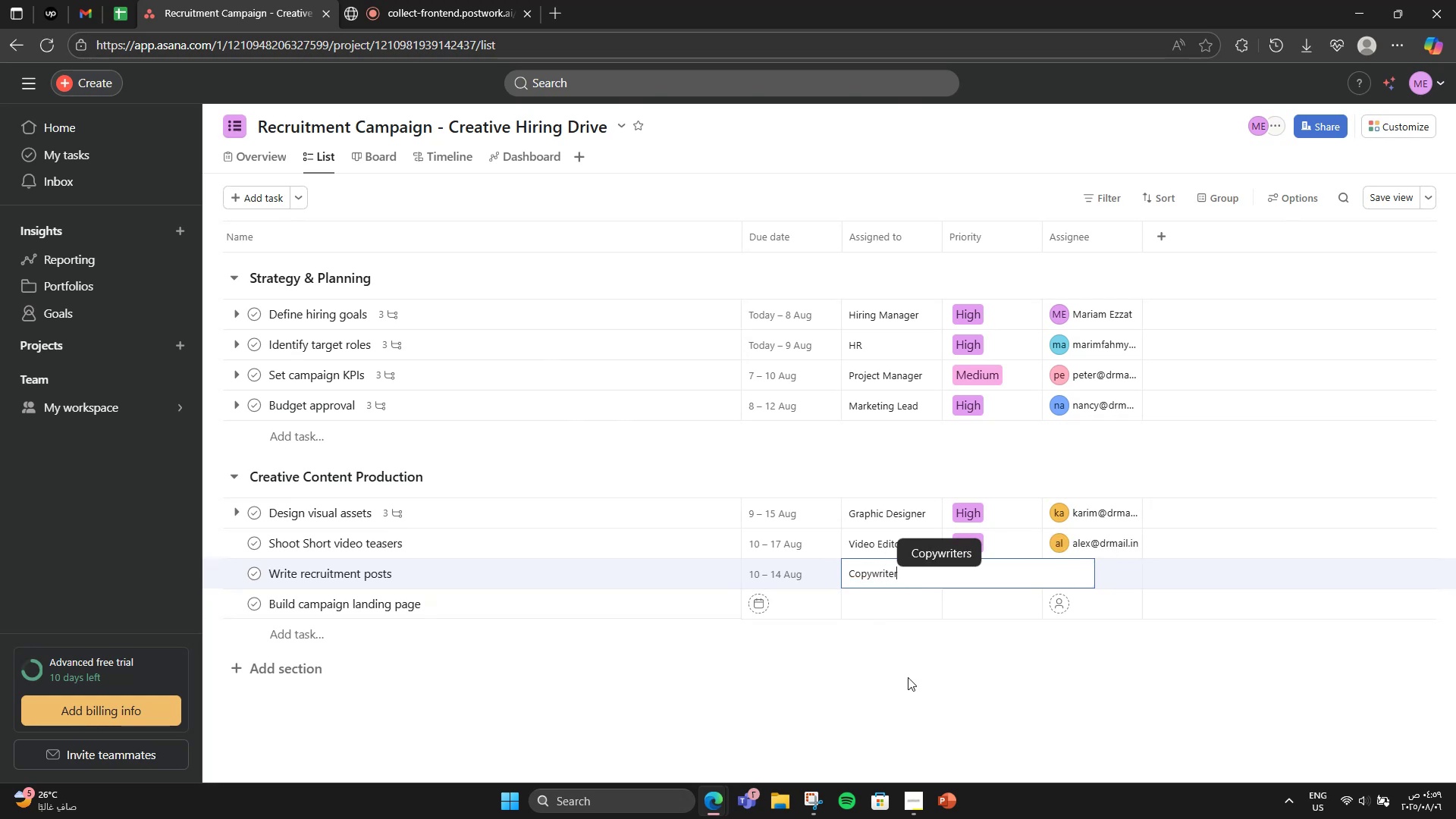 
left_click([908, 677])
 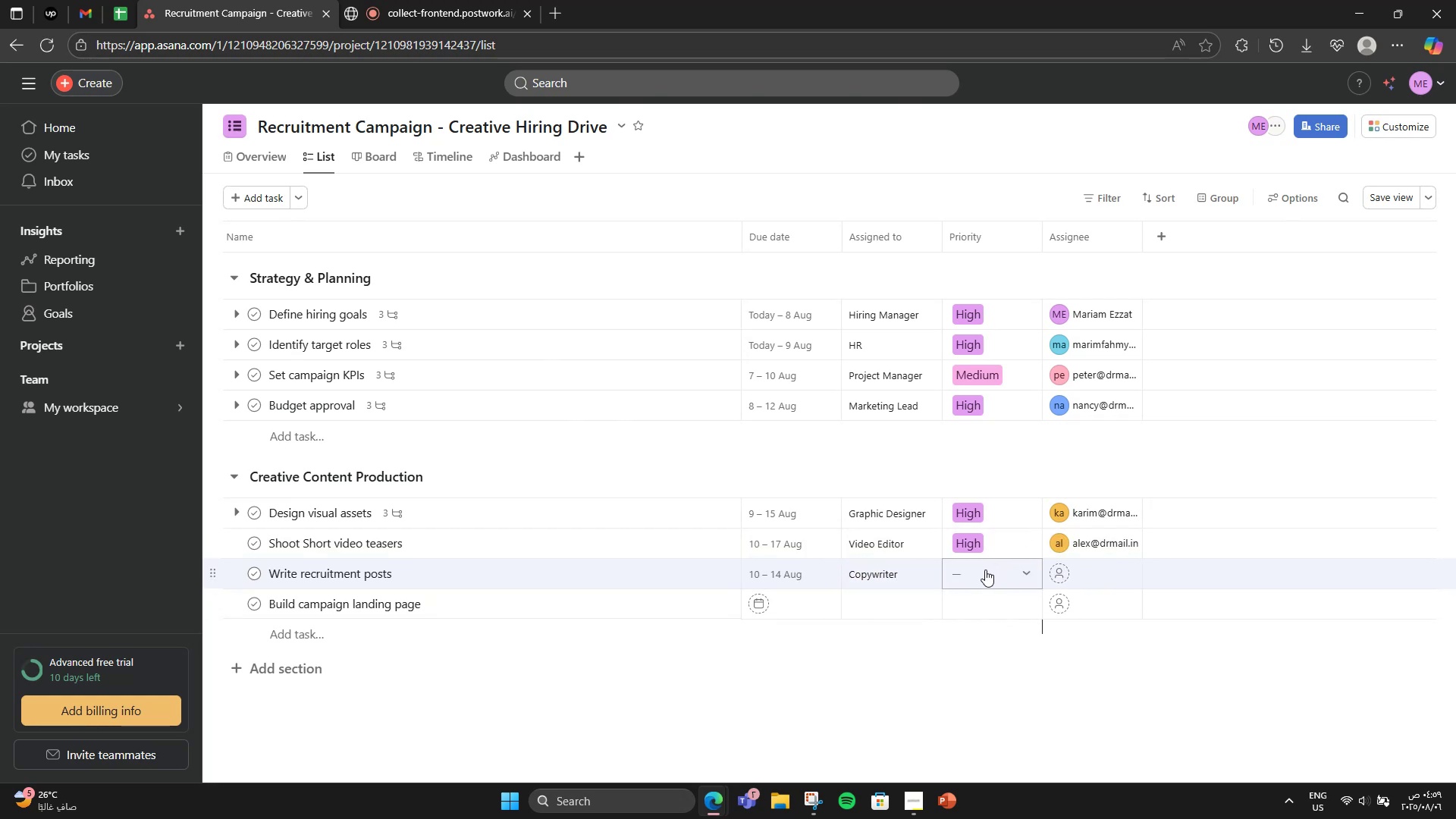 
left_click([985, 570])
 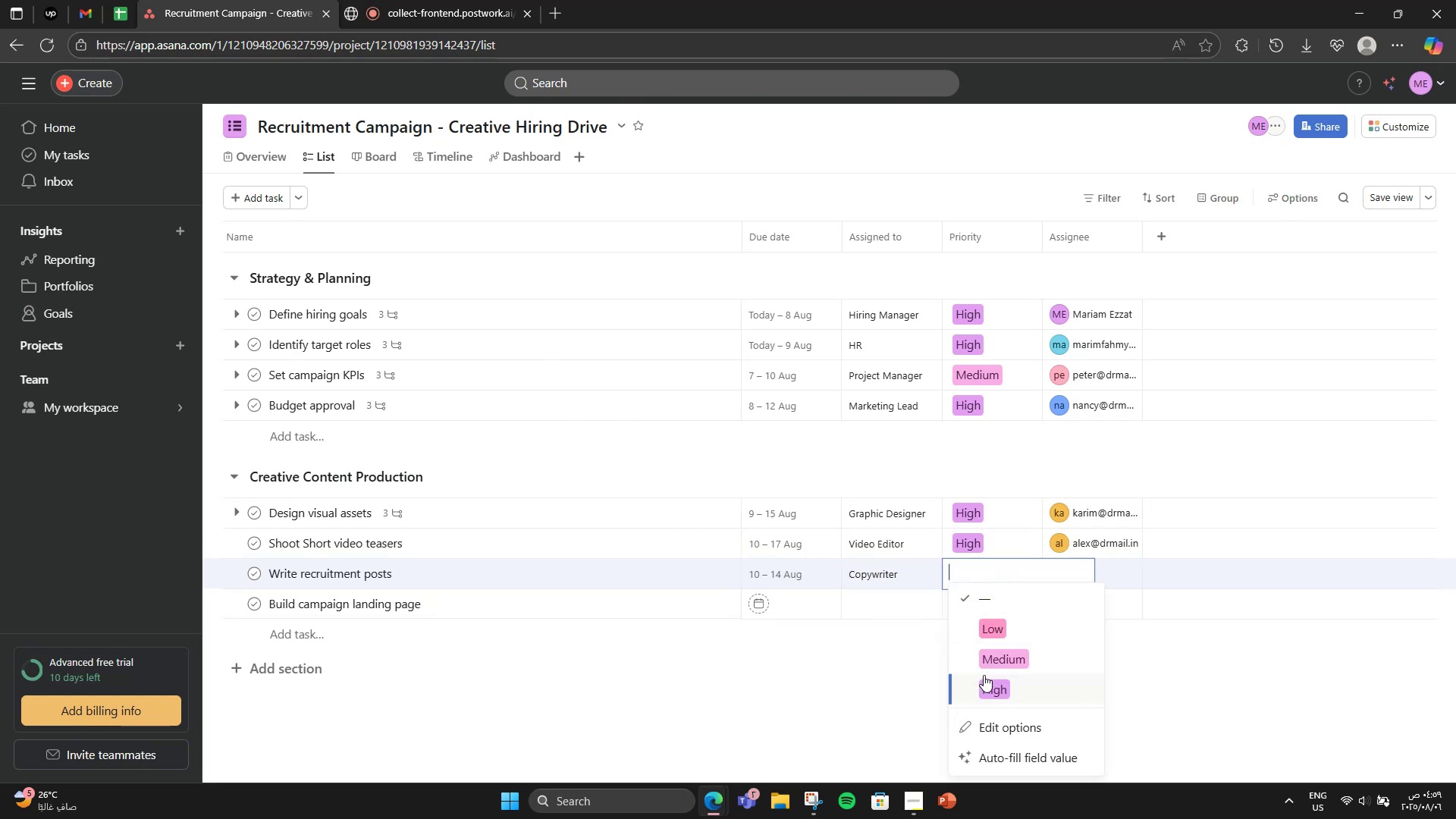 
left_click([986, 671])
 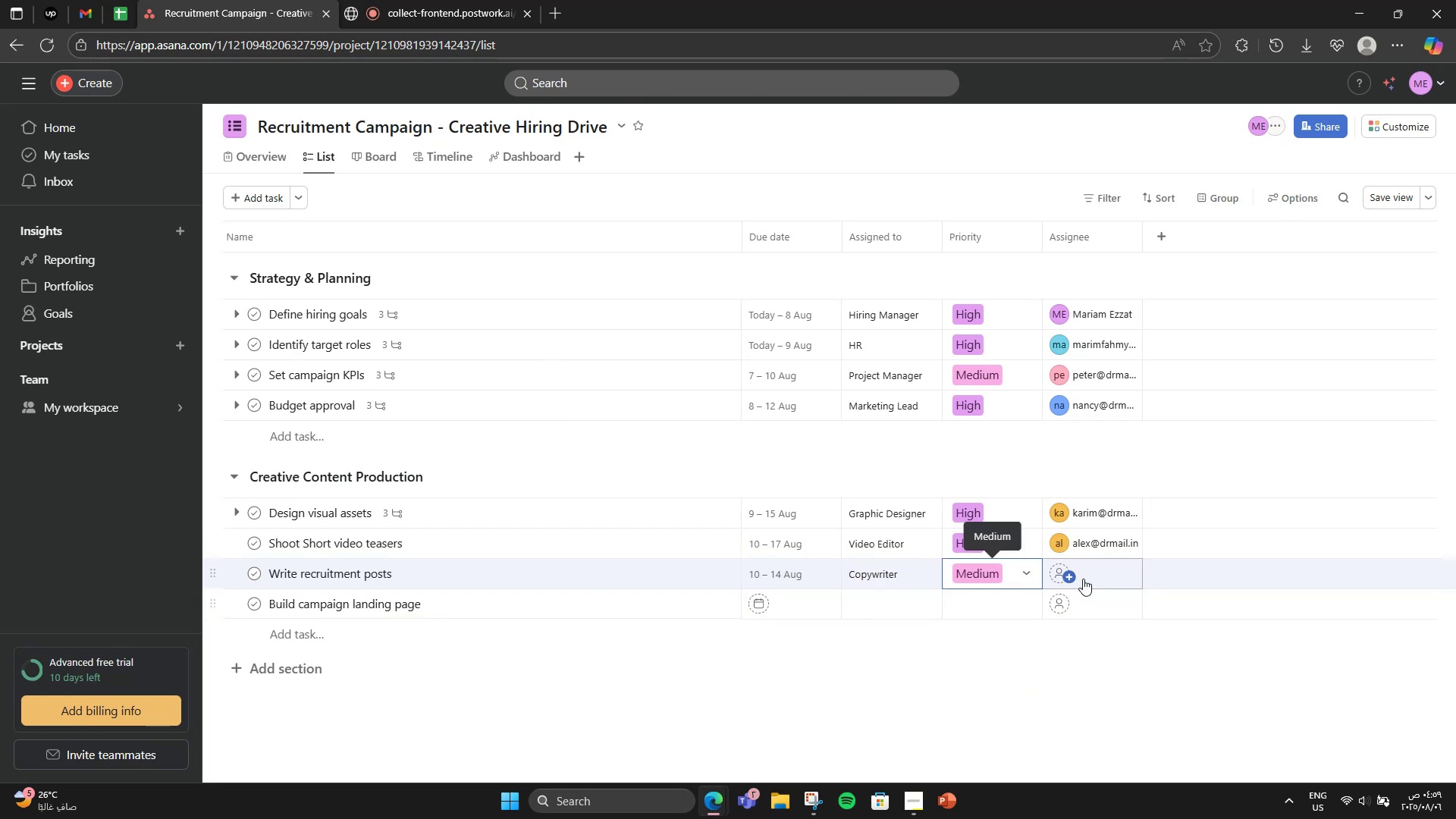 
left_click([1083, 577])
 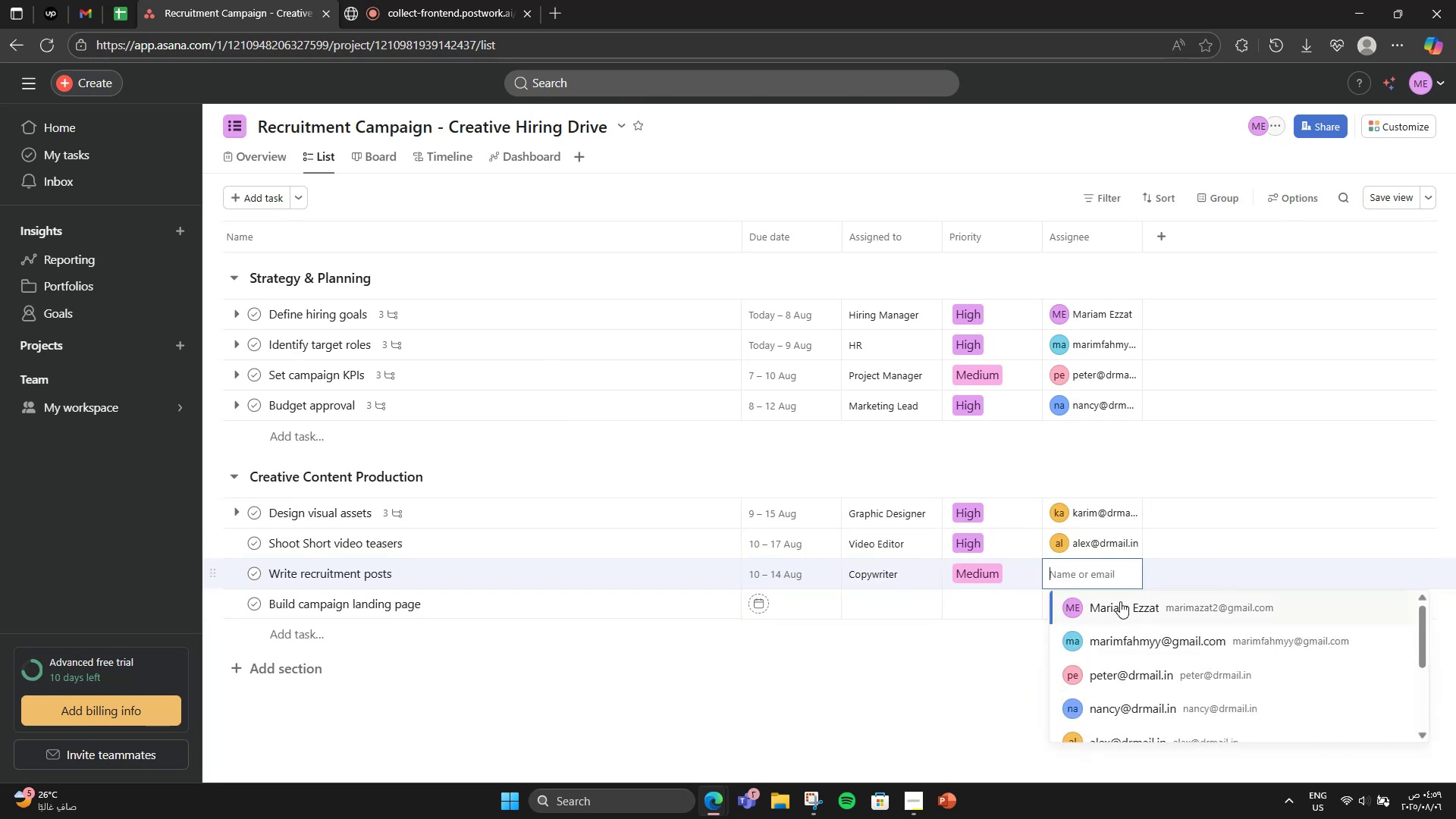 
scroll: coordinate [1156, 657], scroll_direction: down, amount: 1.0
 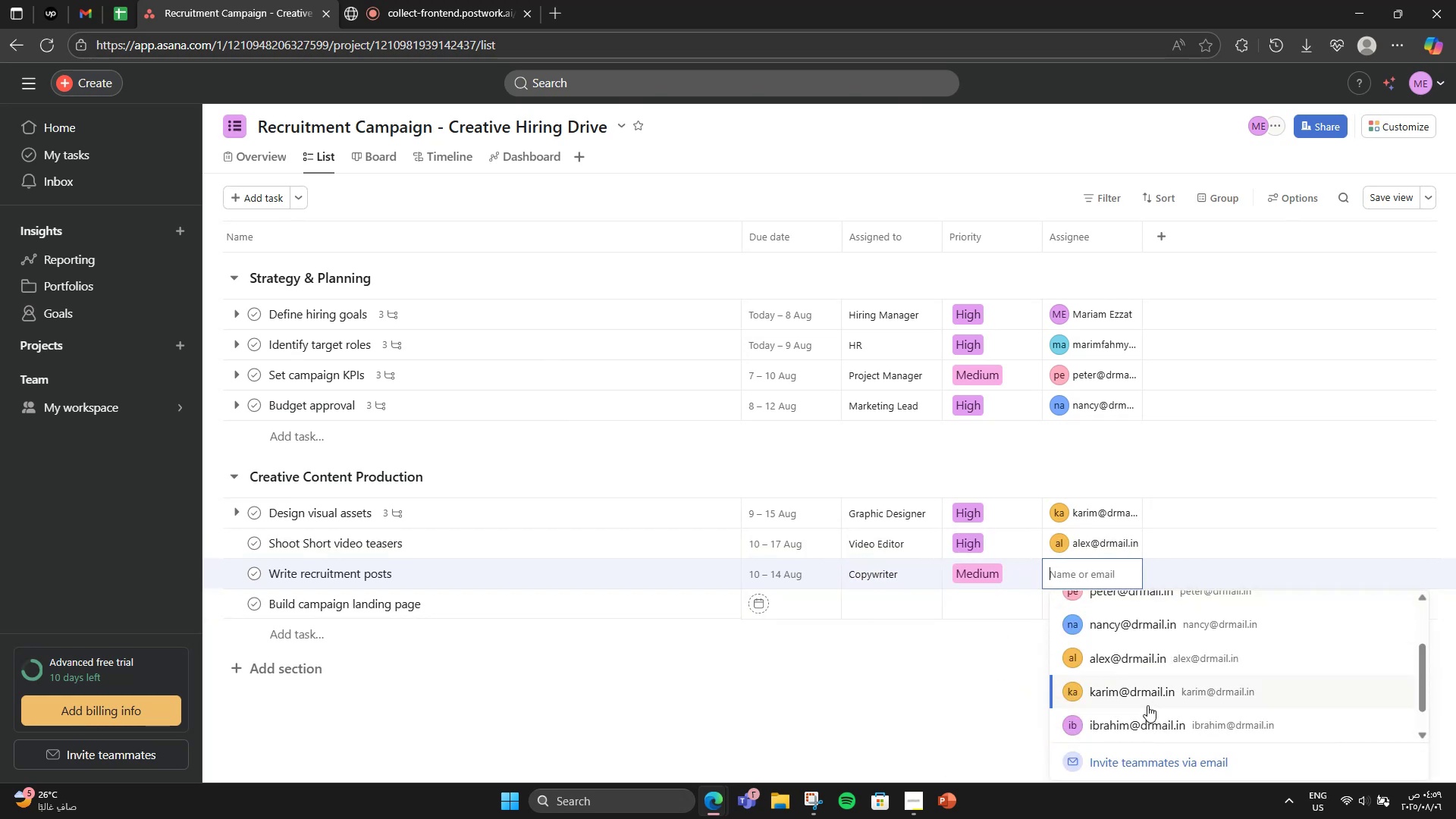 
left_click([1147, 705])
 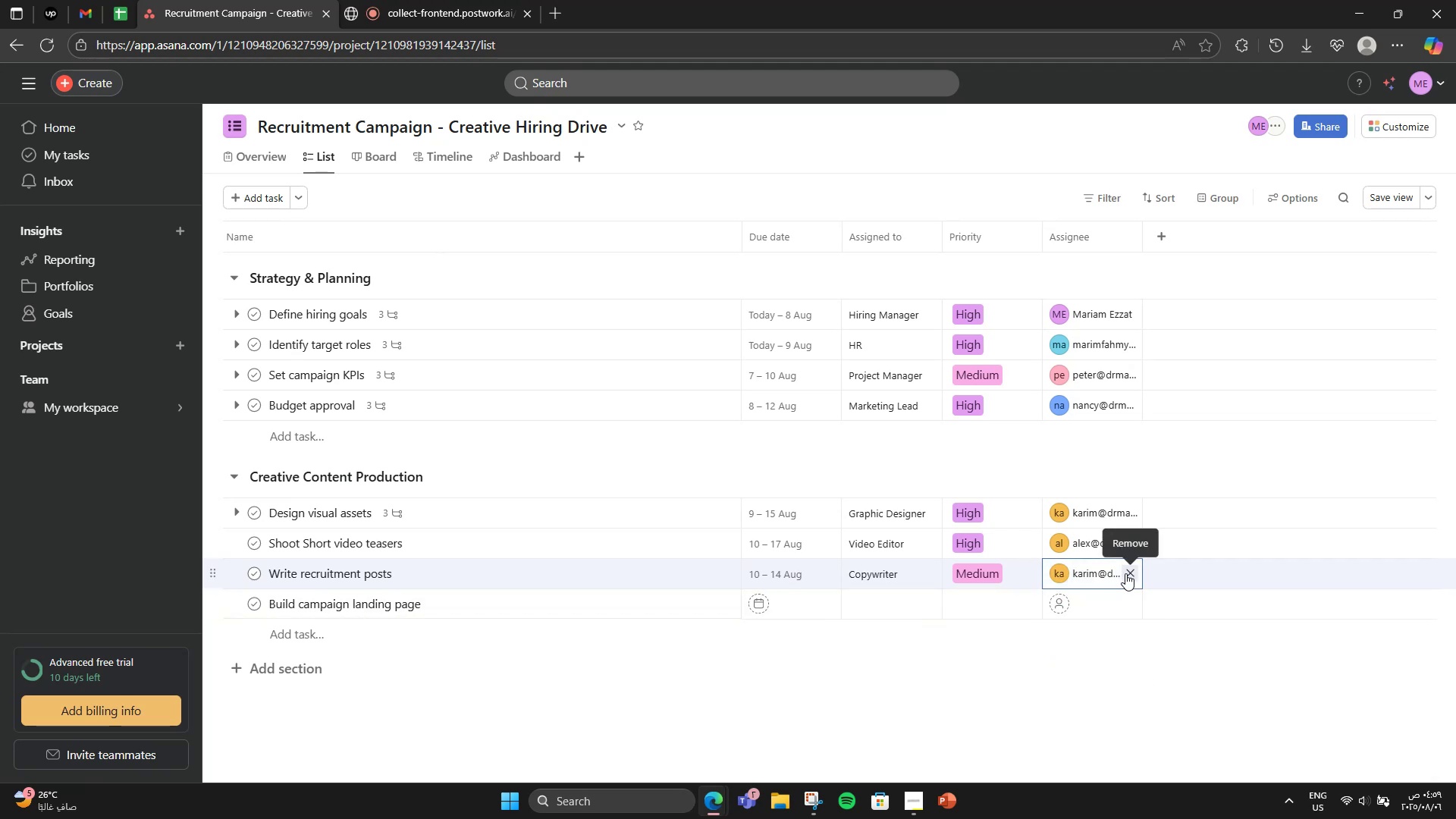 
double_click([1125, 573])
 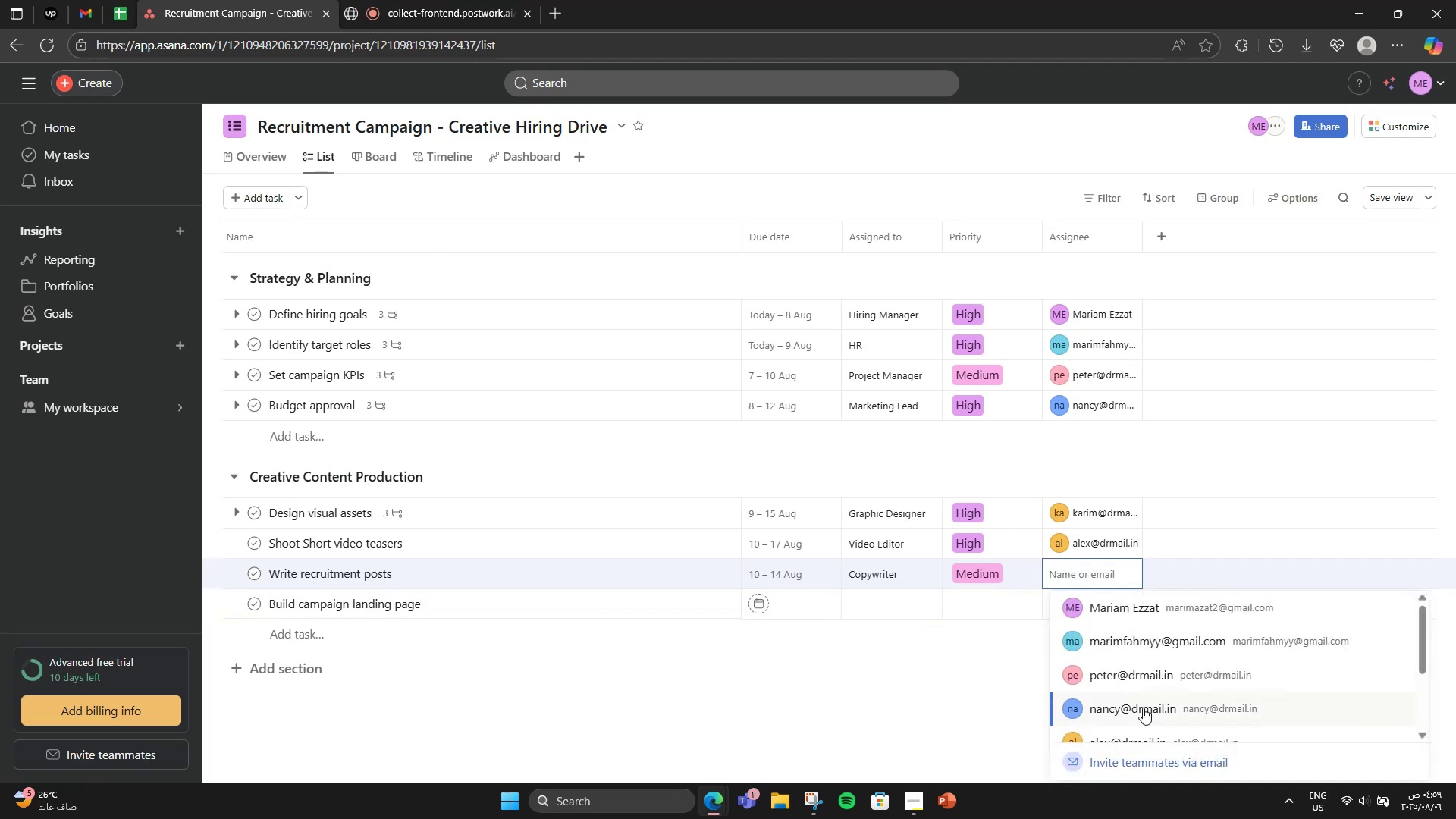 
scroll: coordinate [1144, 708], scroll_direction: down, amount: 2.0
 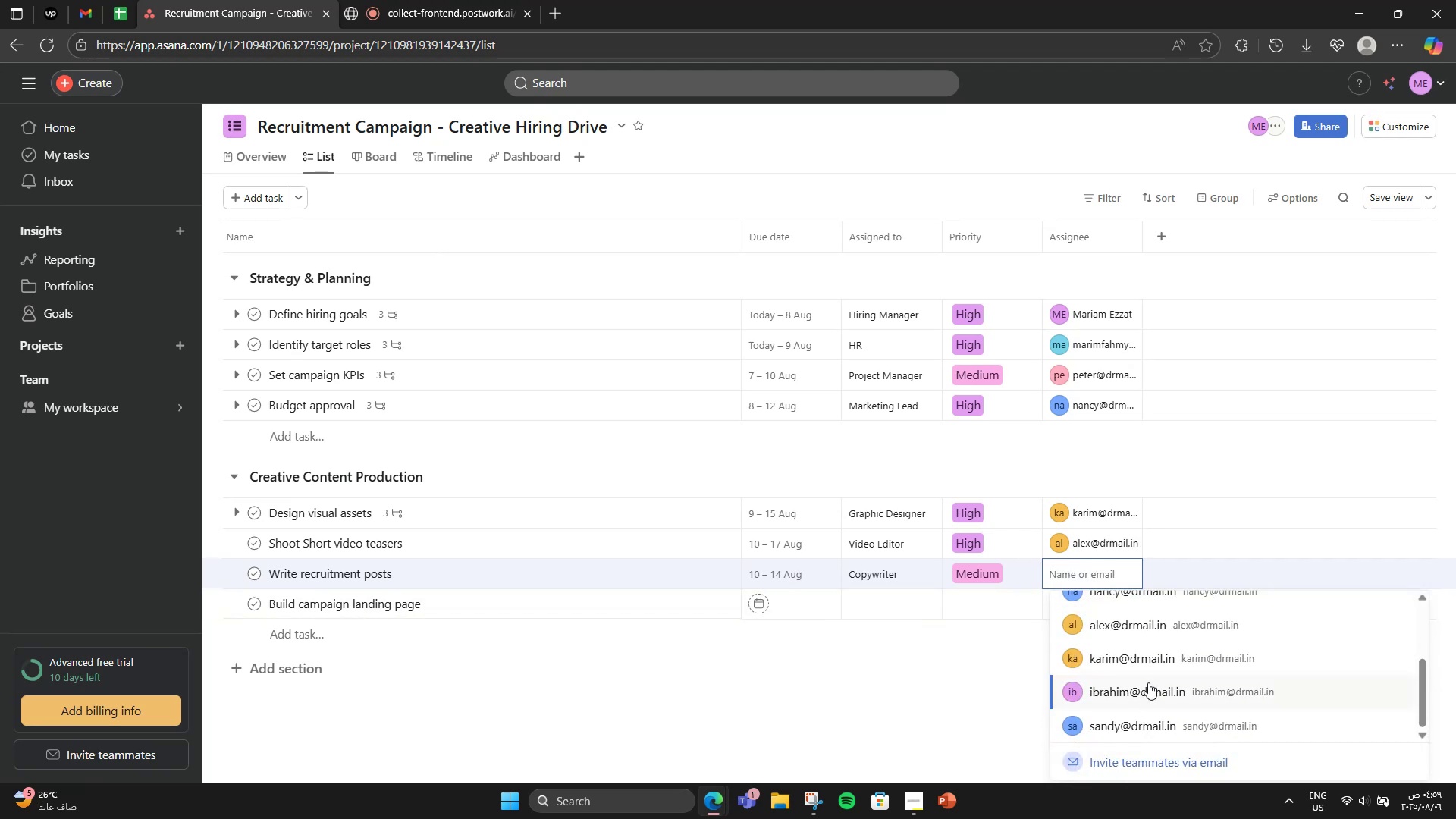 
left_click([1144, 696])
 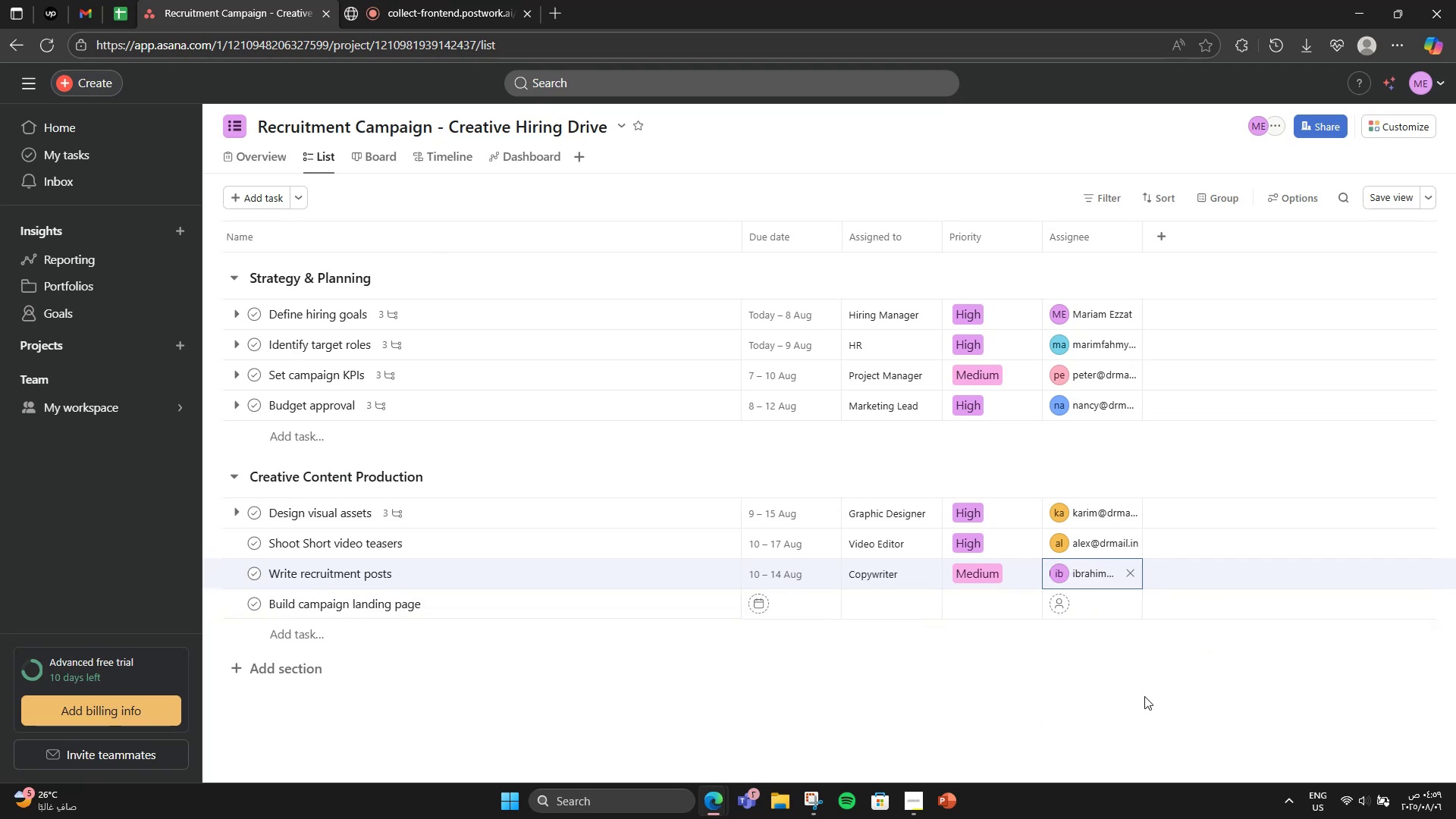 
left_click([1144, 696])
 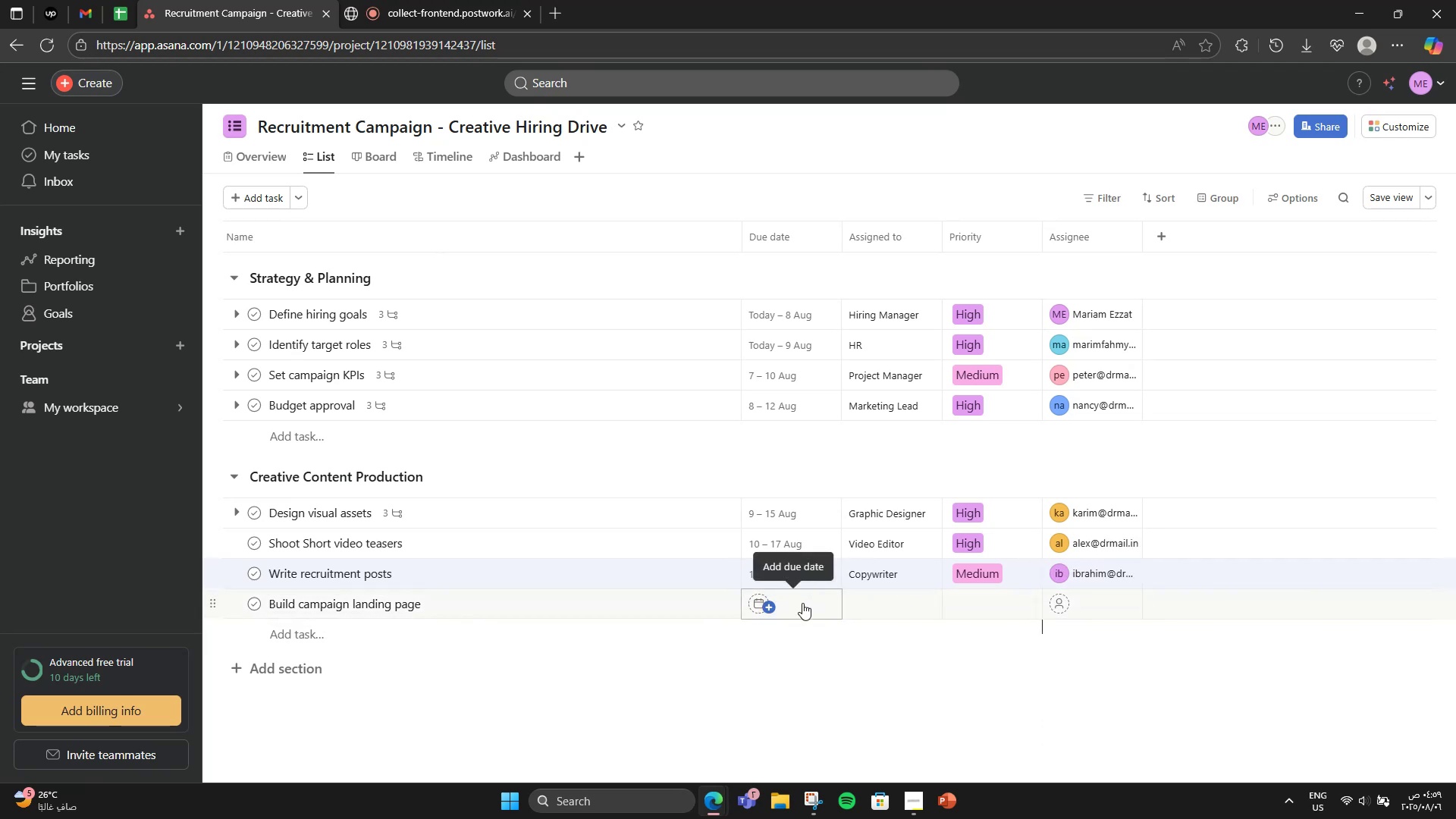 
left_click([801, 603])
 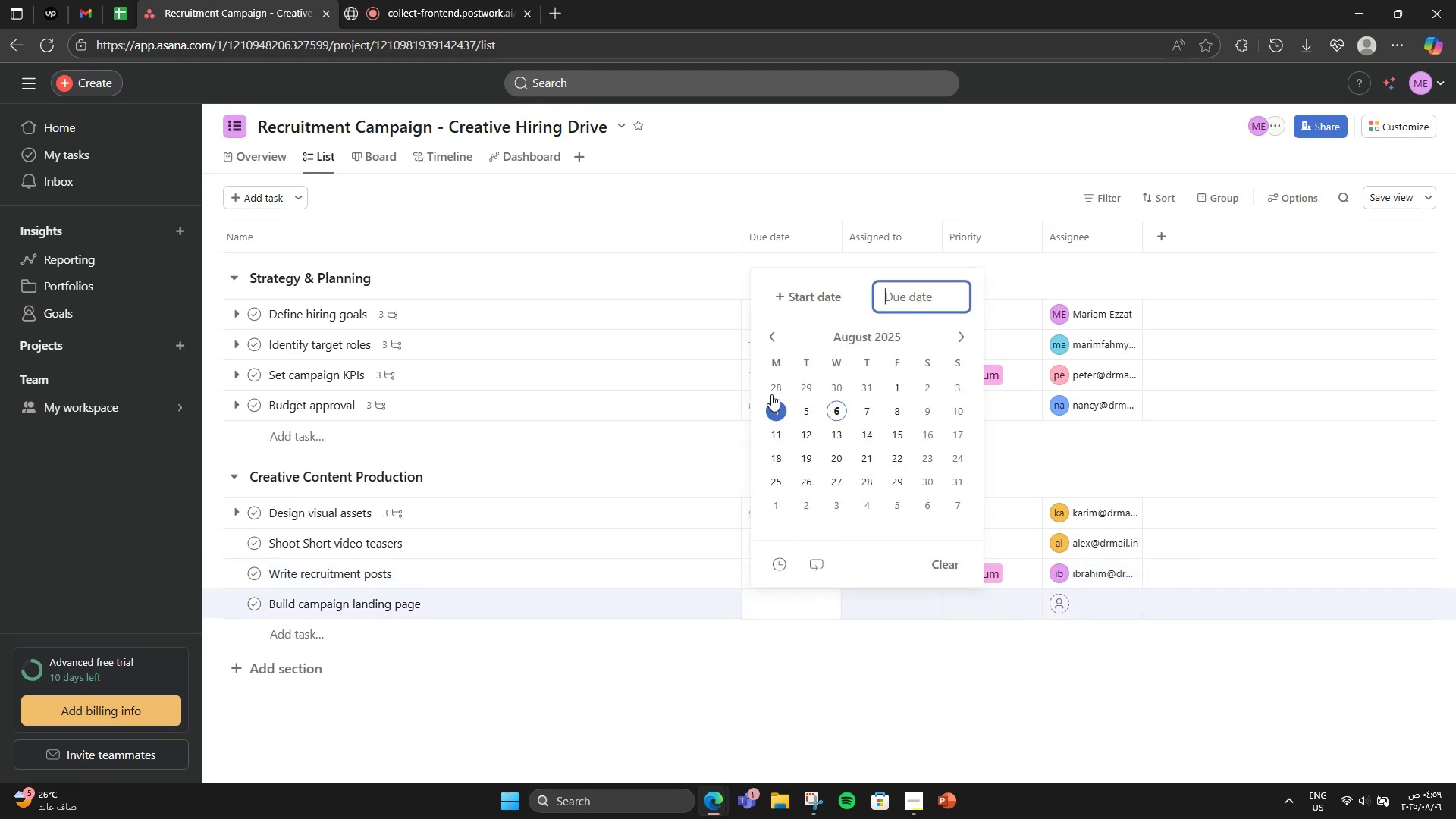 
left_click([795, 297])
 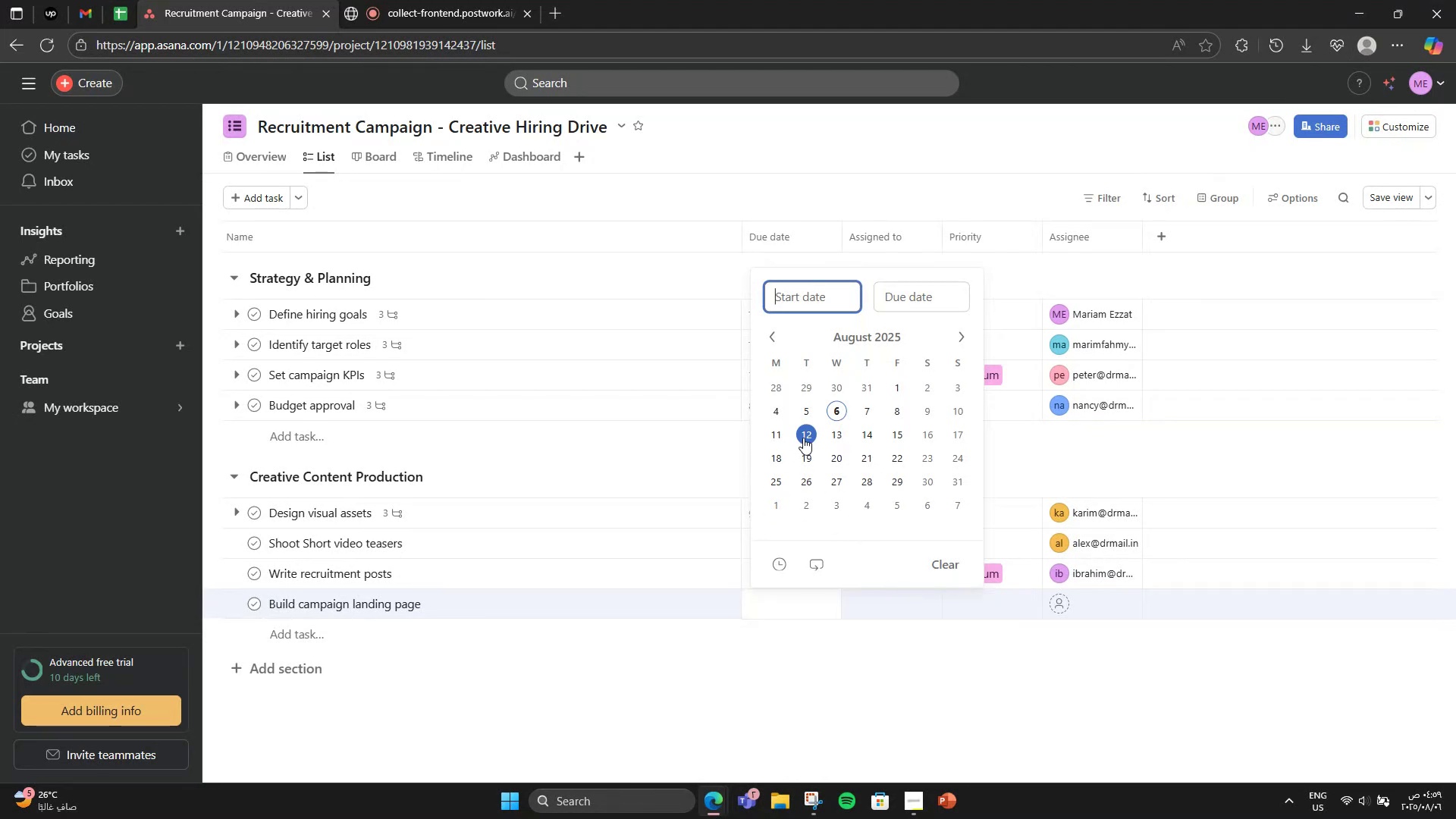 
left_click([785, 435])
 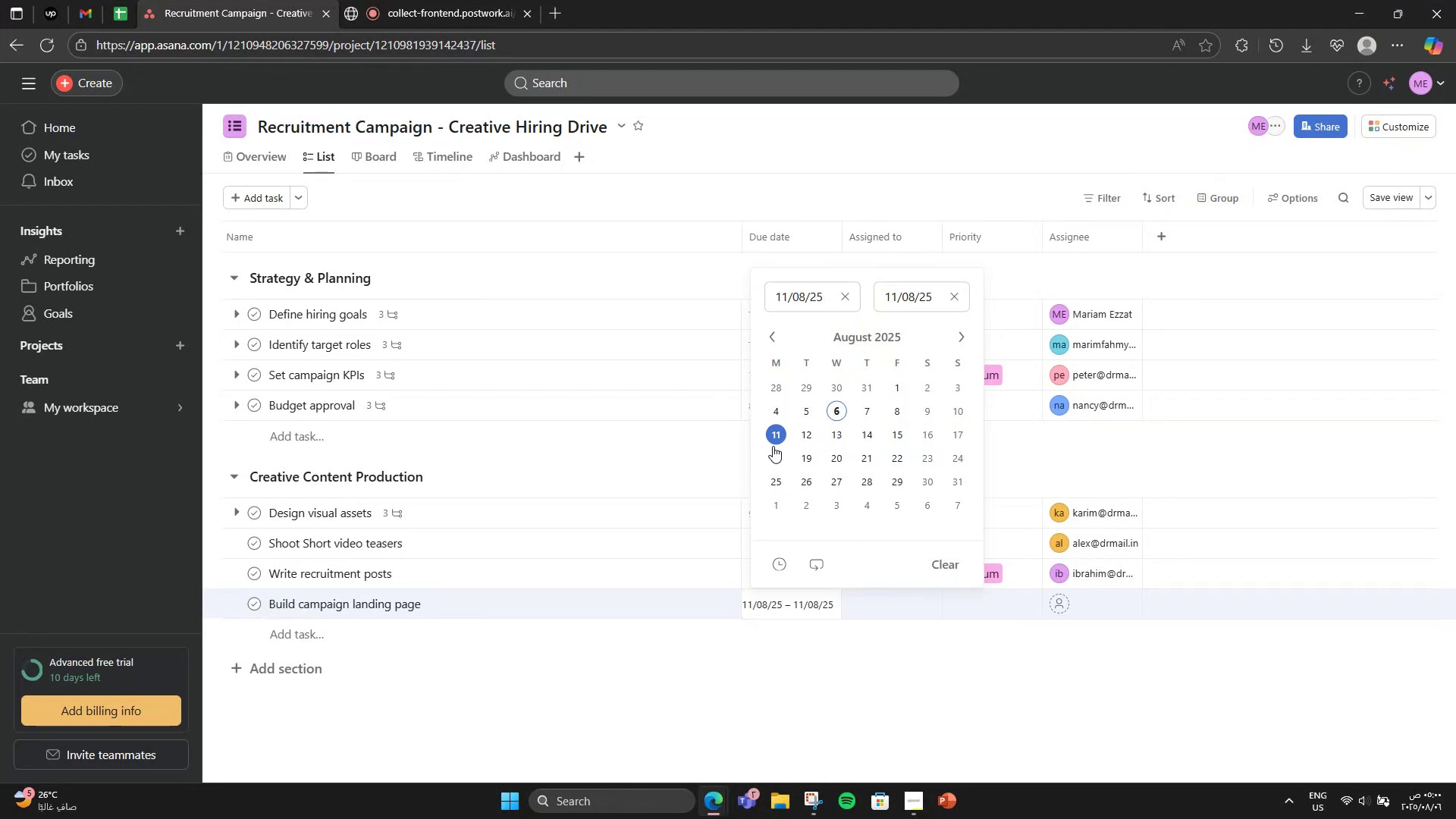 
left_click([774, 448])
 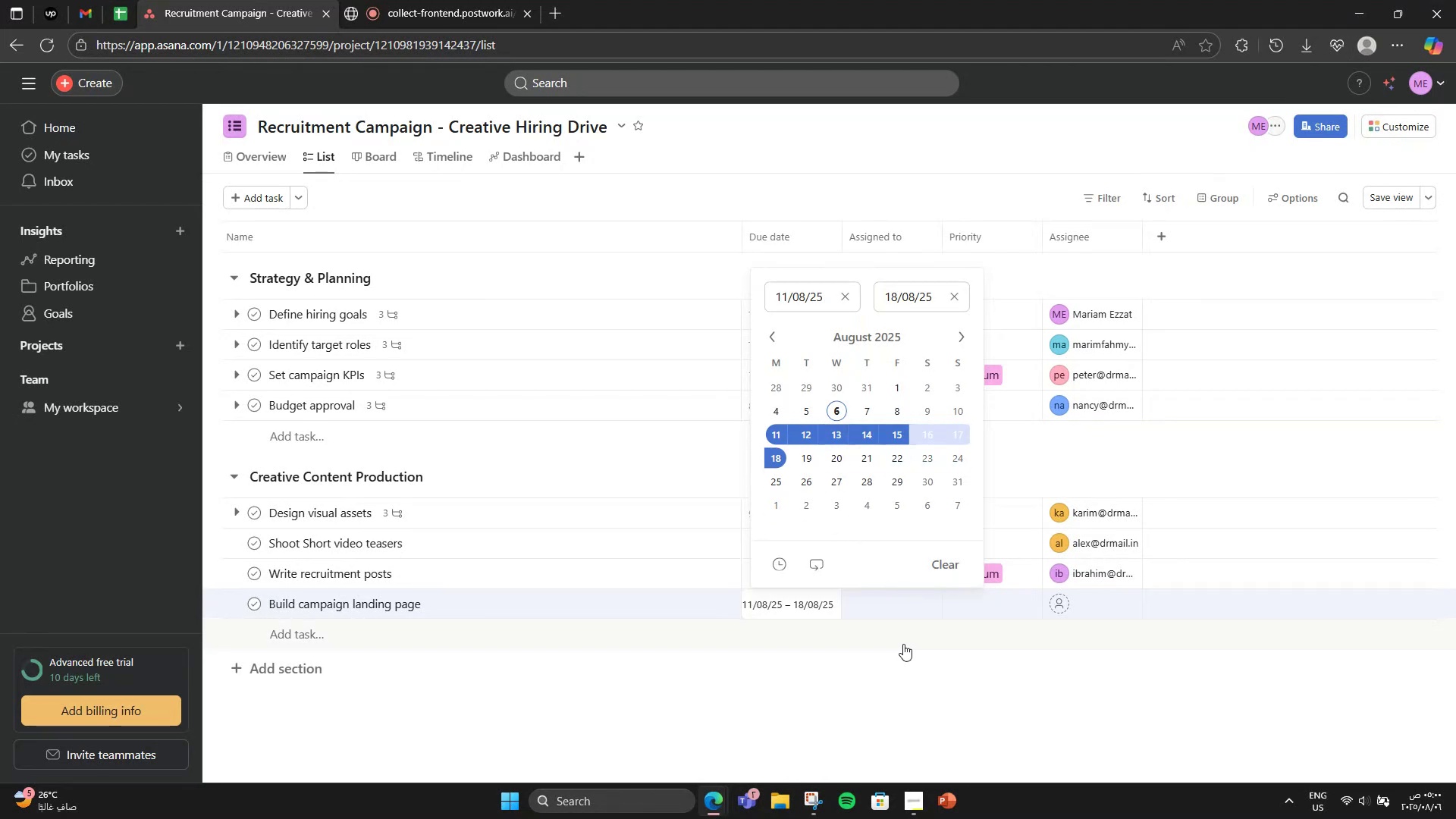 
left_click([903, 643])
 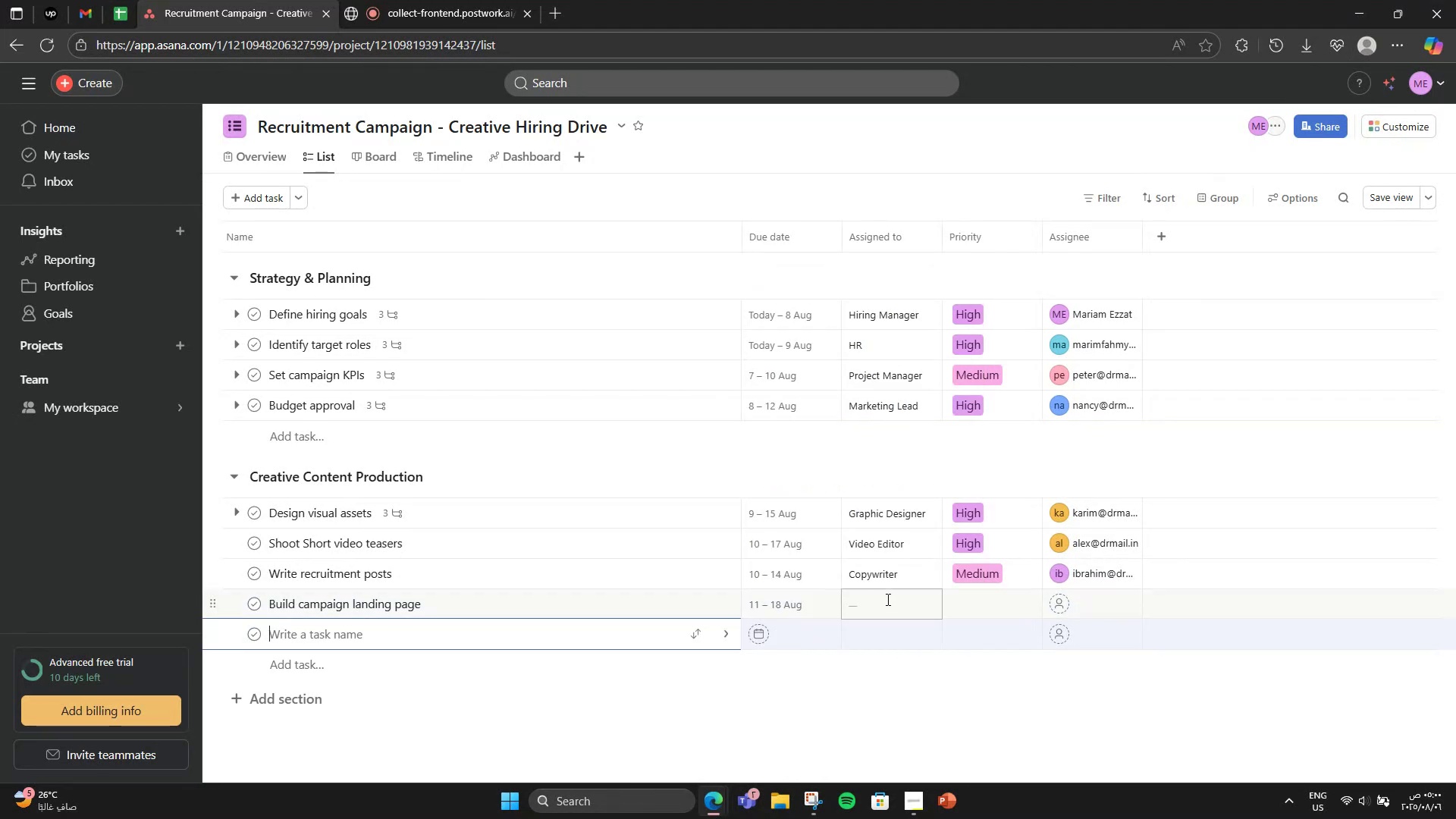 
left_click([886, 599])
 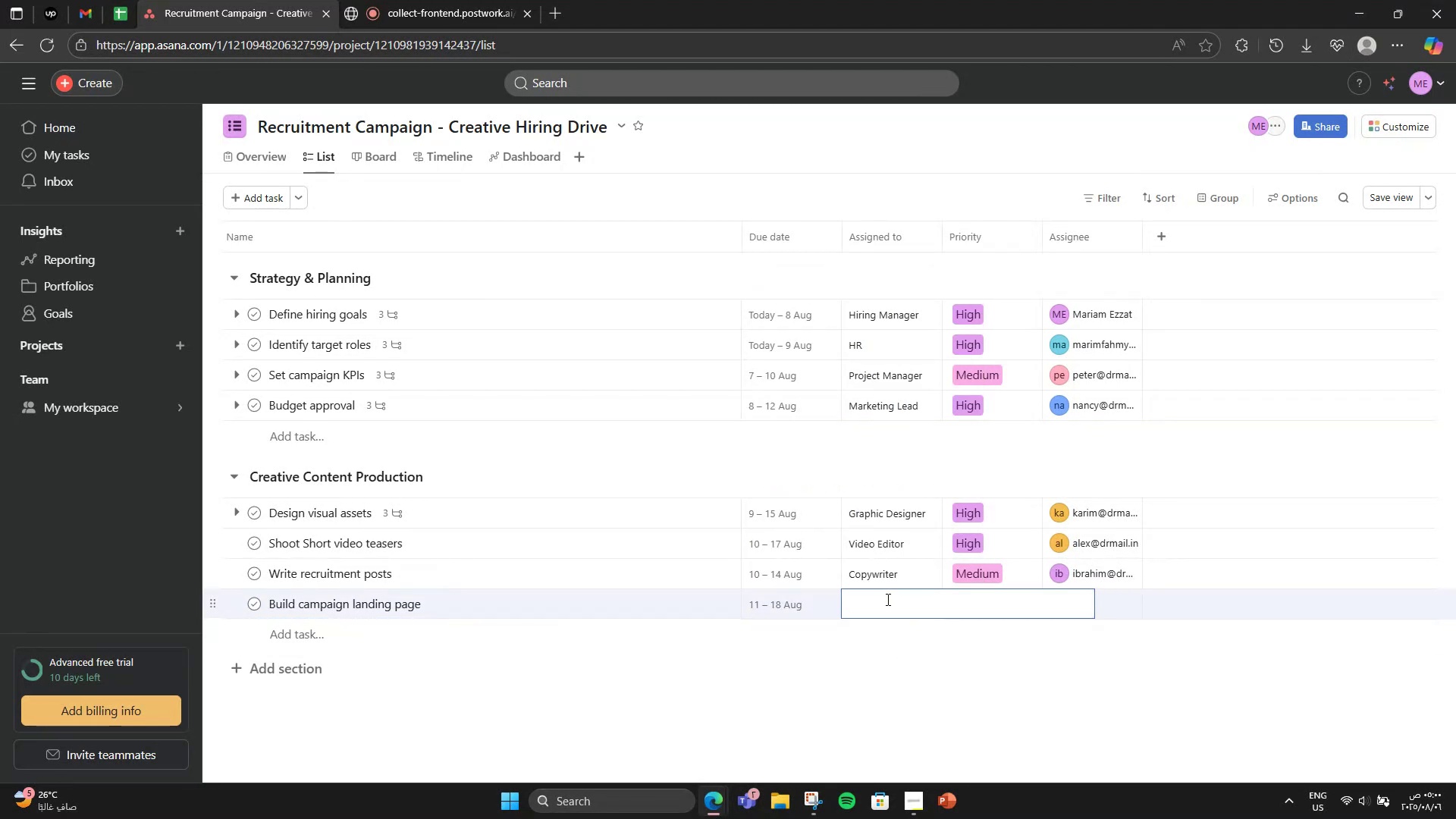 
wait(7.77)
 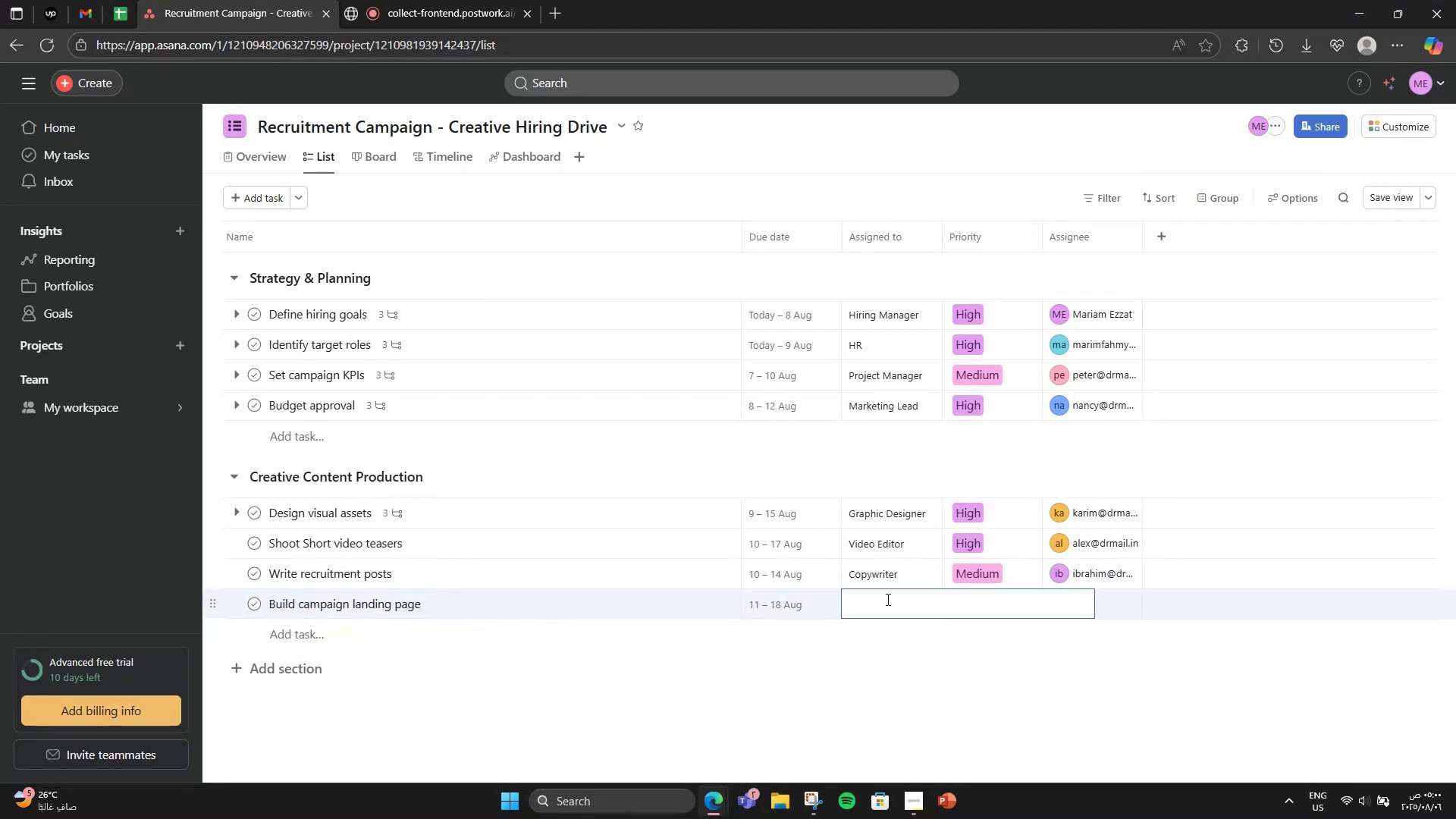 
type(Wep)
key(Backspace)
type(b Designer)
 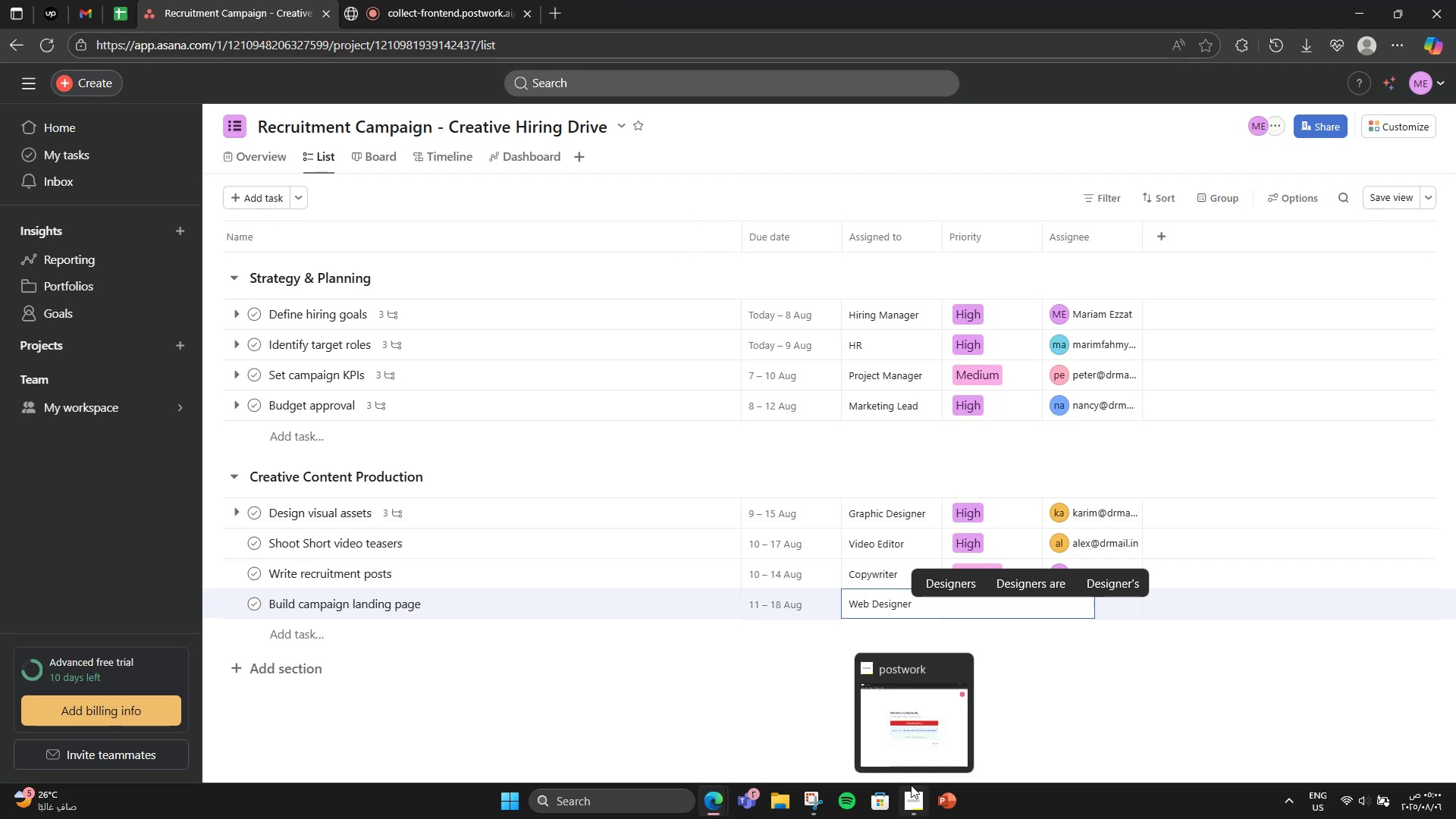 
left_click([1056, 673])
 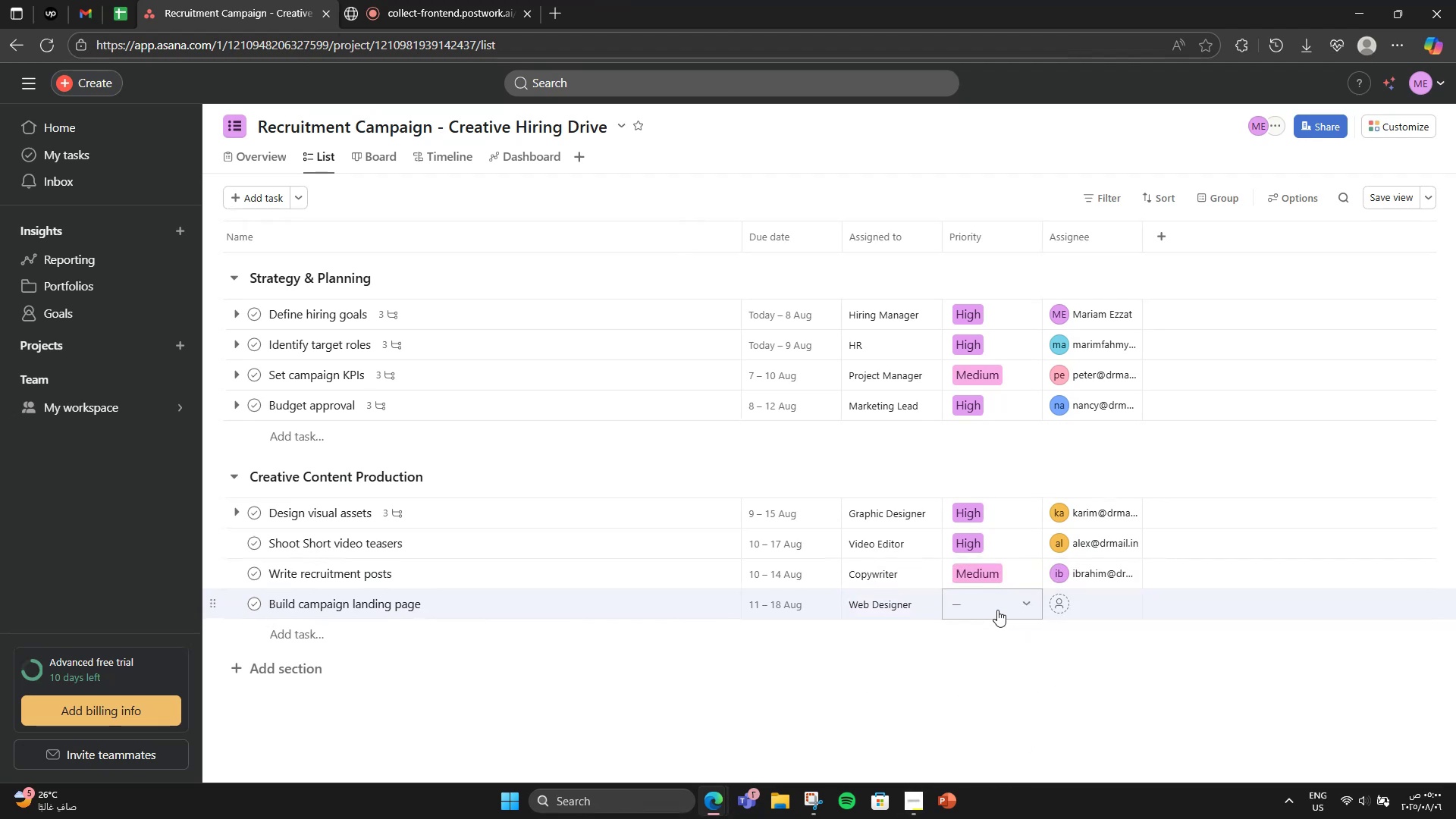 
left_click([997, 610])
 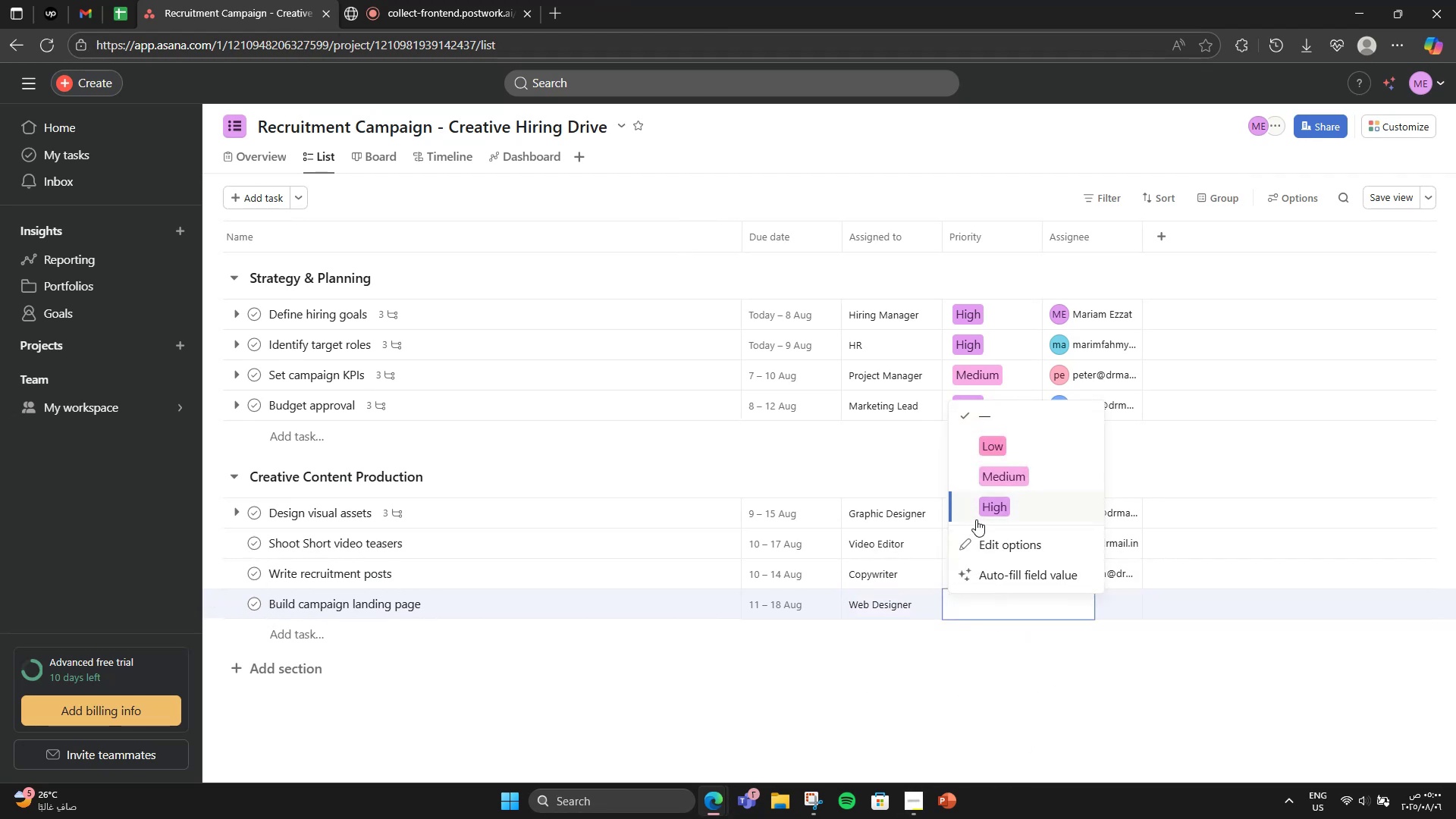 
left_click([976, 517])
 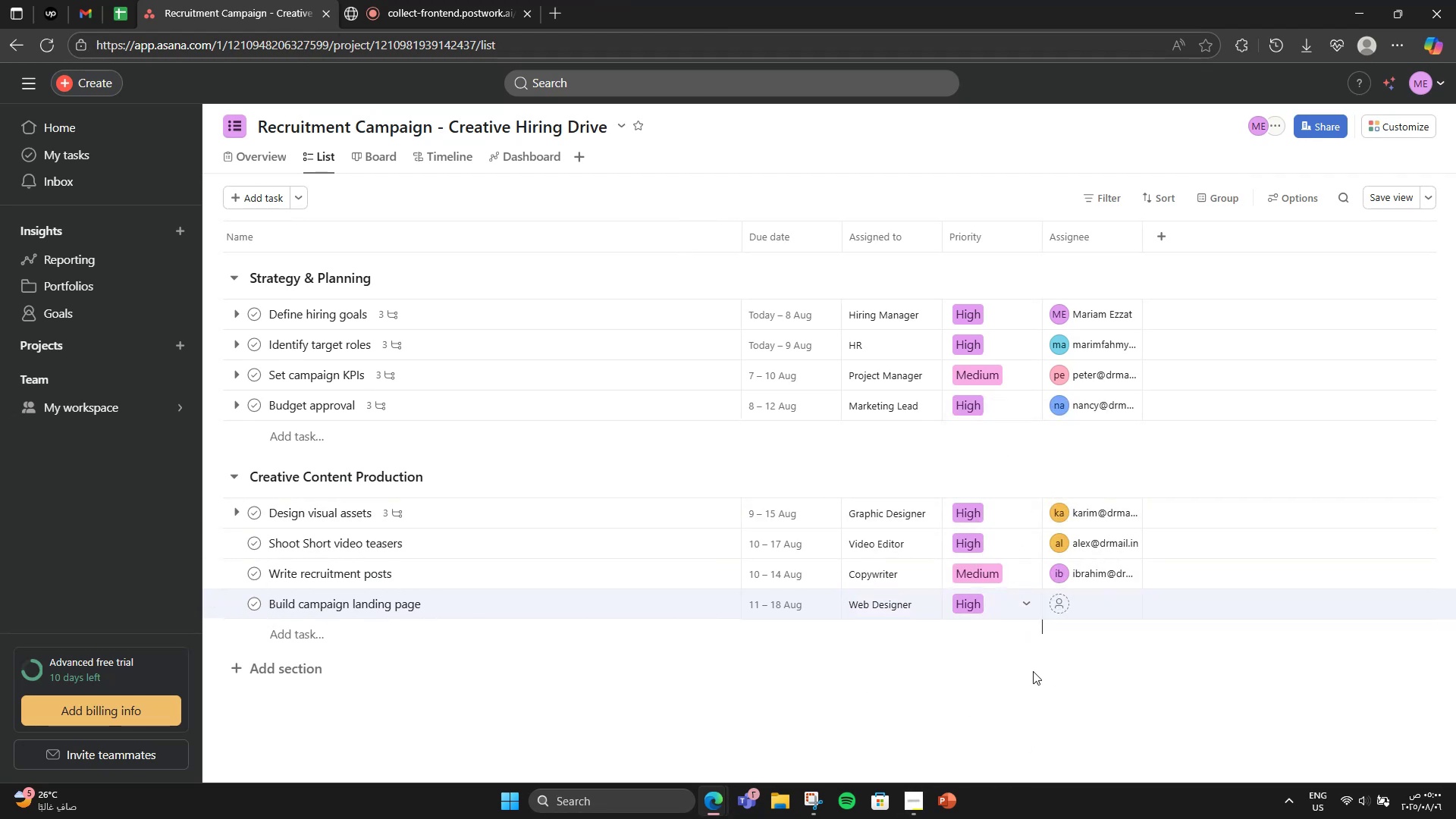 
double_click([1099, 606])
 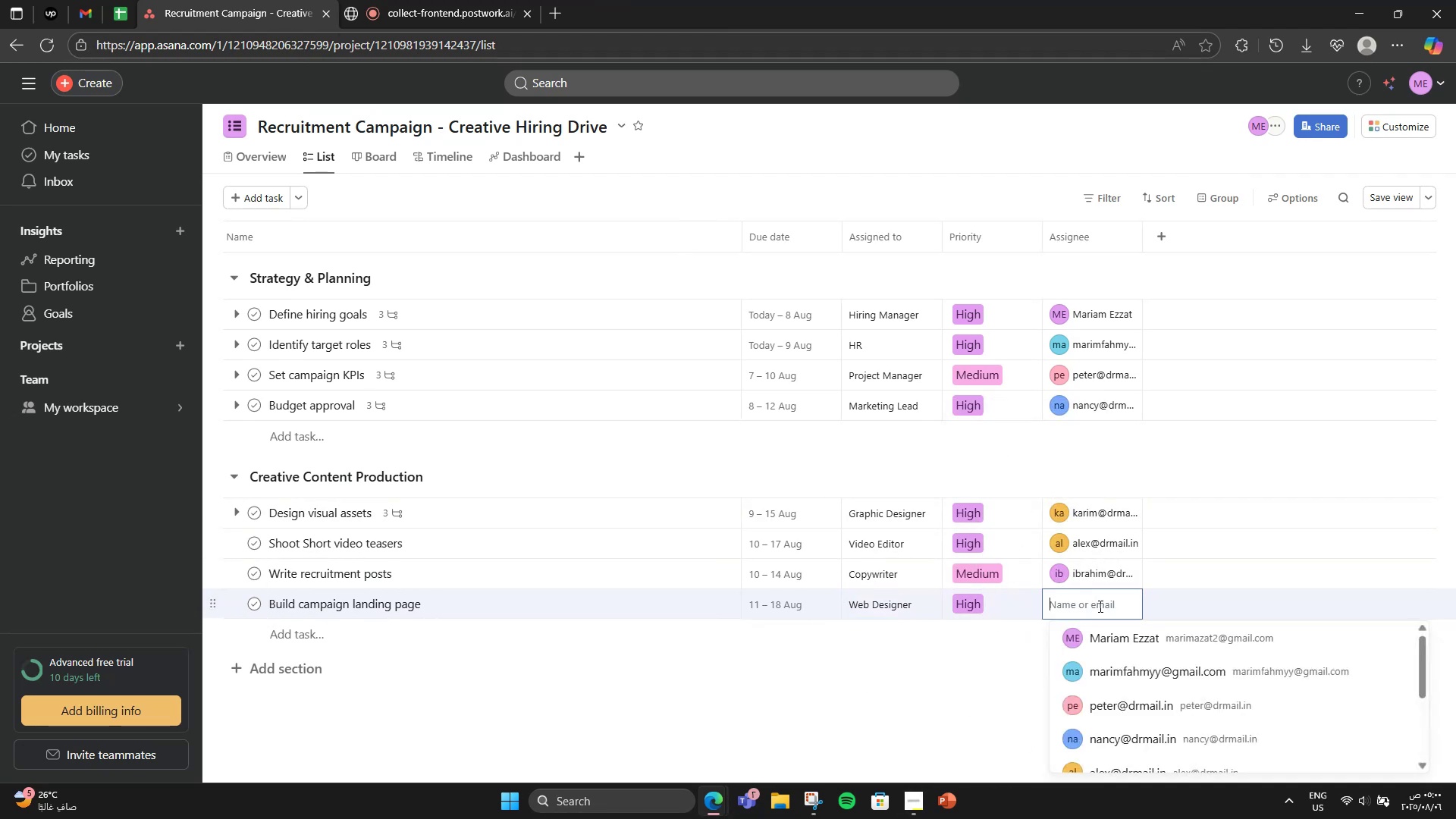 
scroll: coordinate [1097, 478], scroll_direction: down, amount: 9.0
 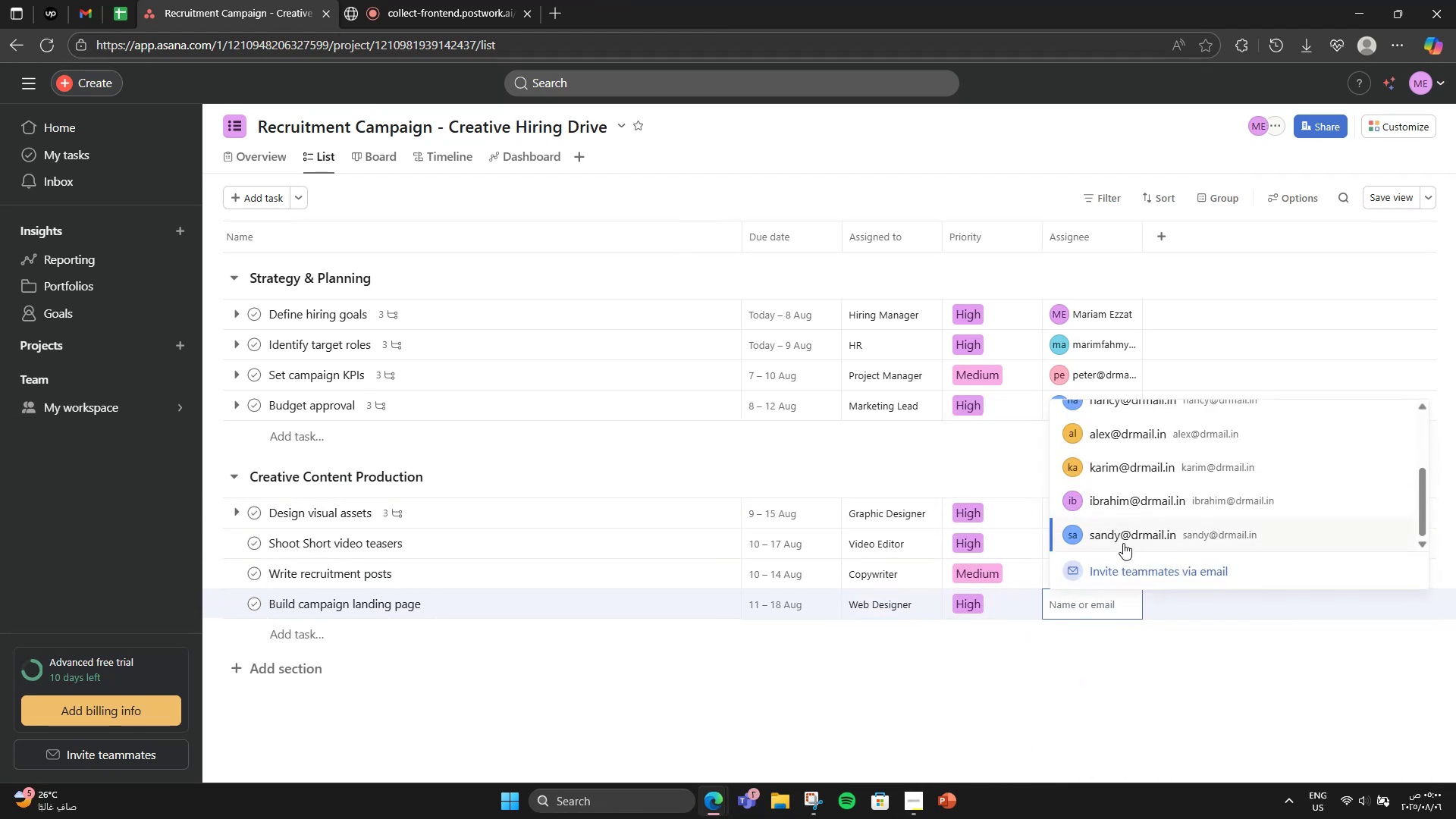 
left_click([1123, 543])
 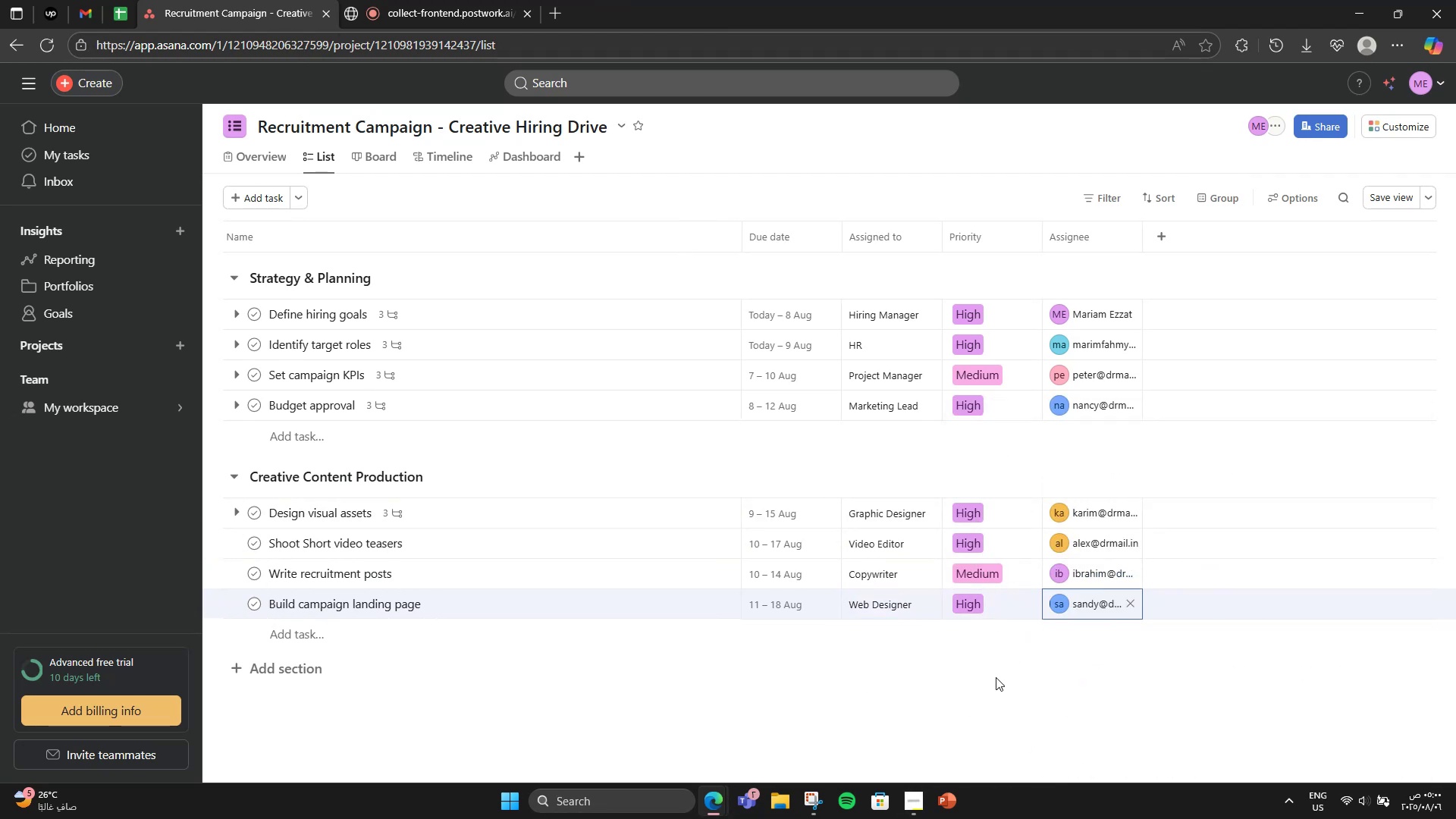 
left_click([995, 677])
 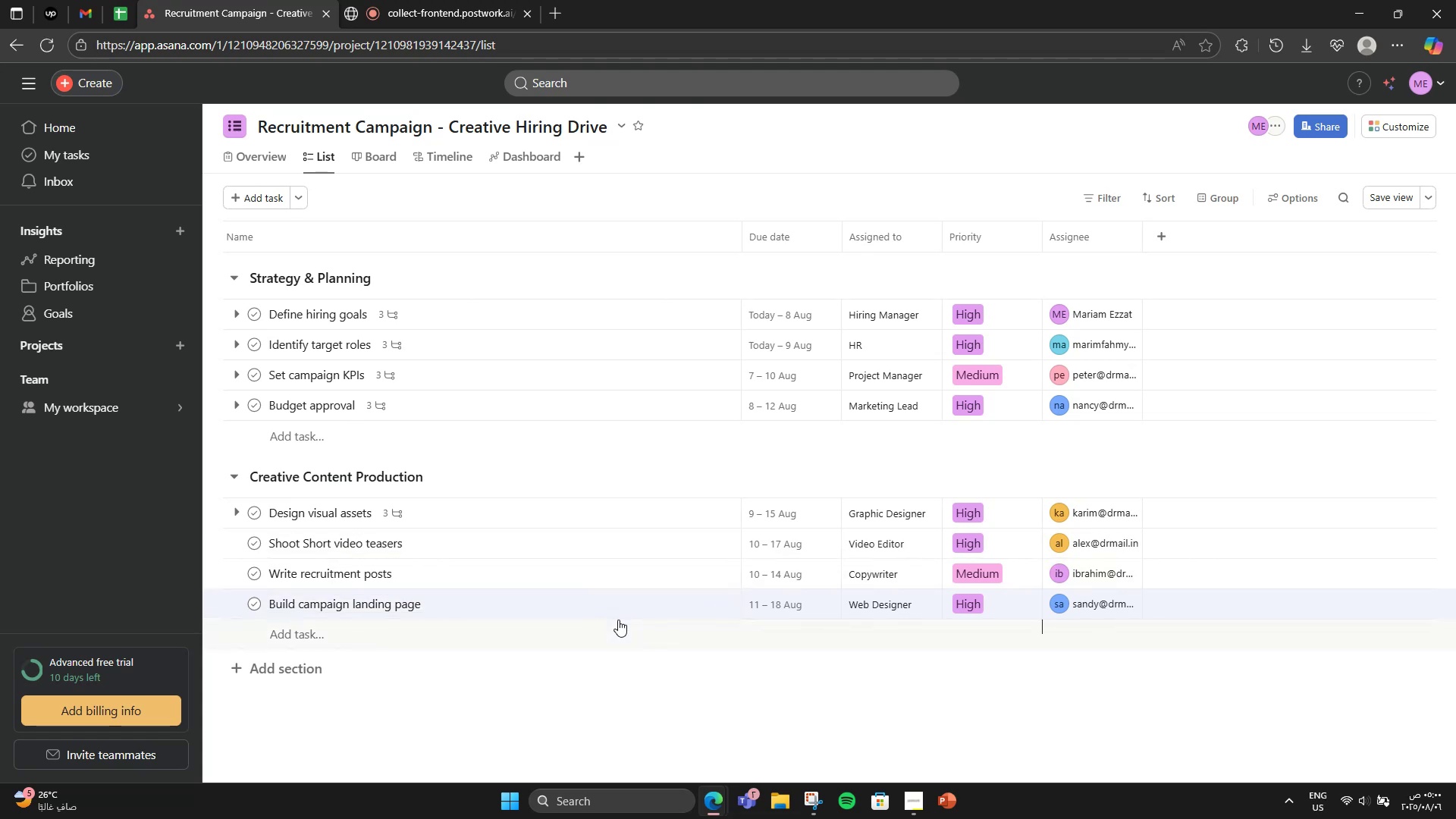 
left_click([584, 550])
 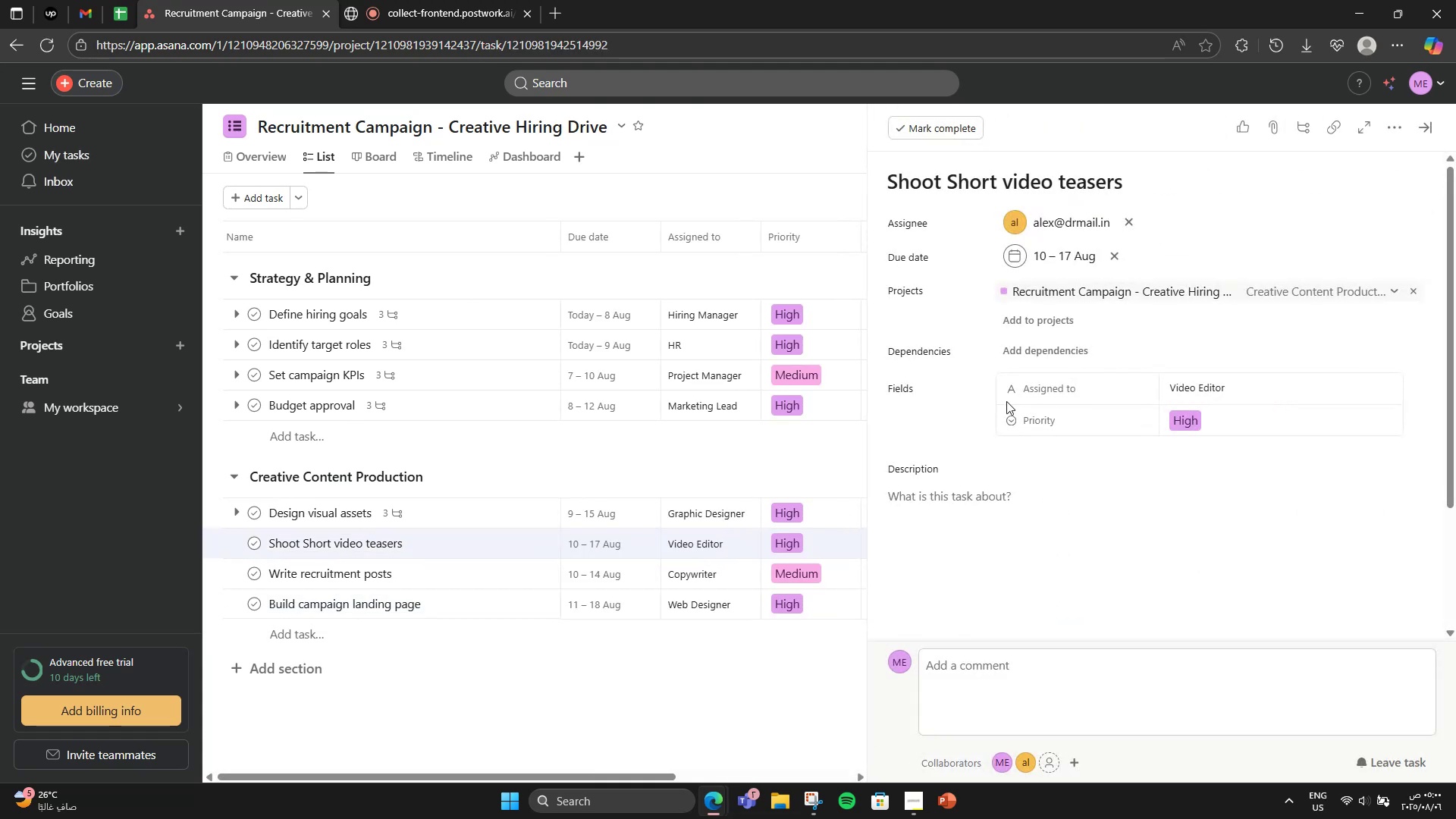 
scroll: coordinate [1193, 407], scroll_direction: down, amount: 6.0
 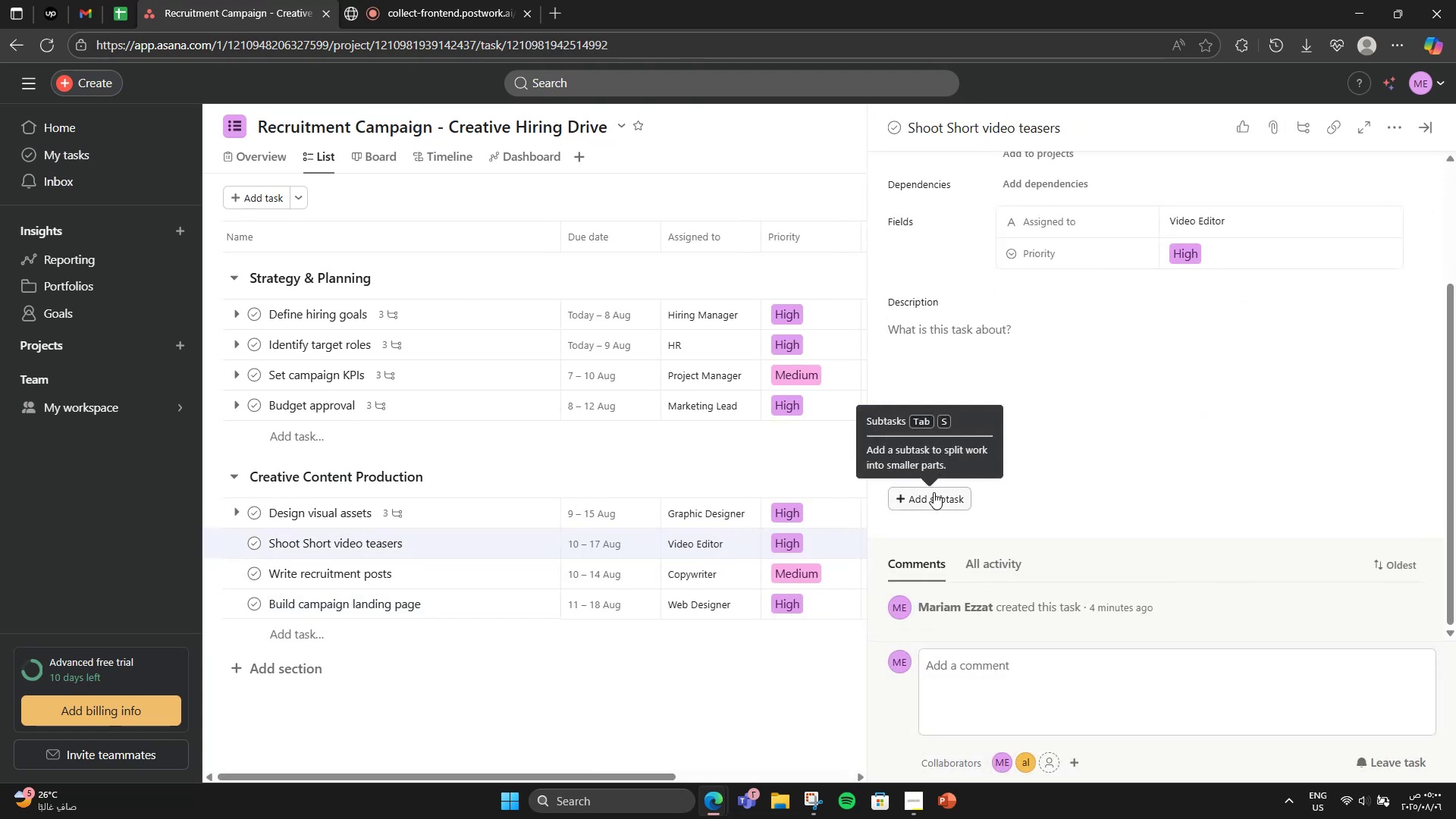 
left_click([934, 492])
 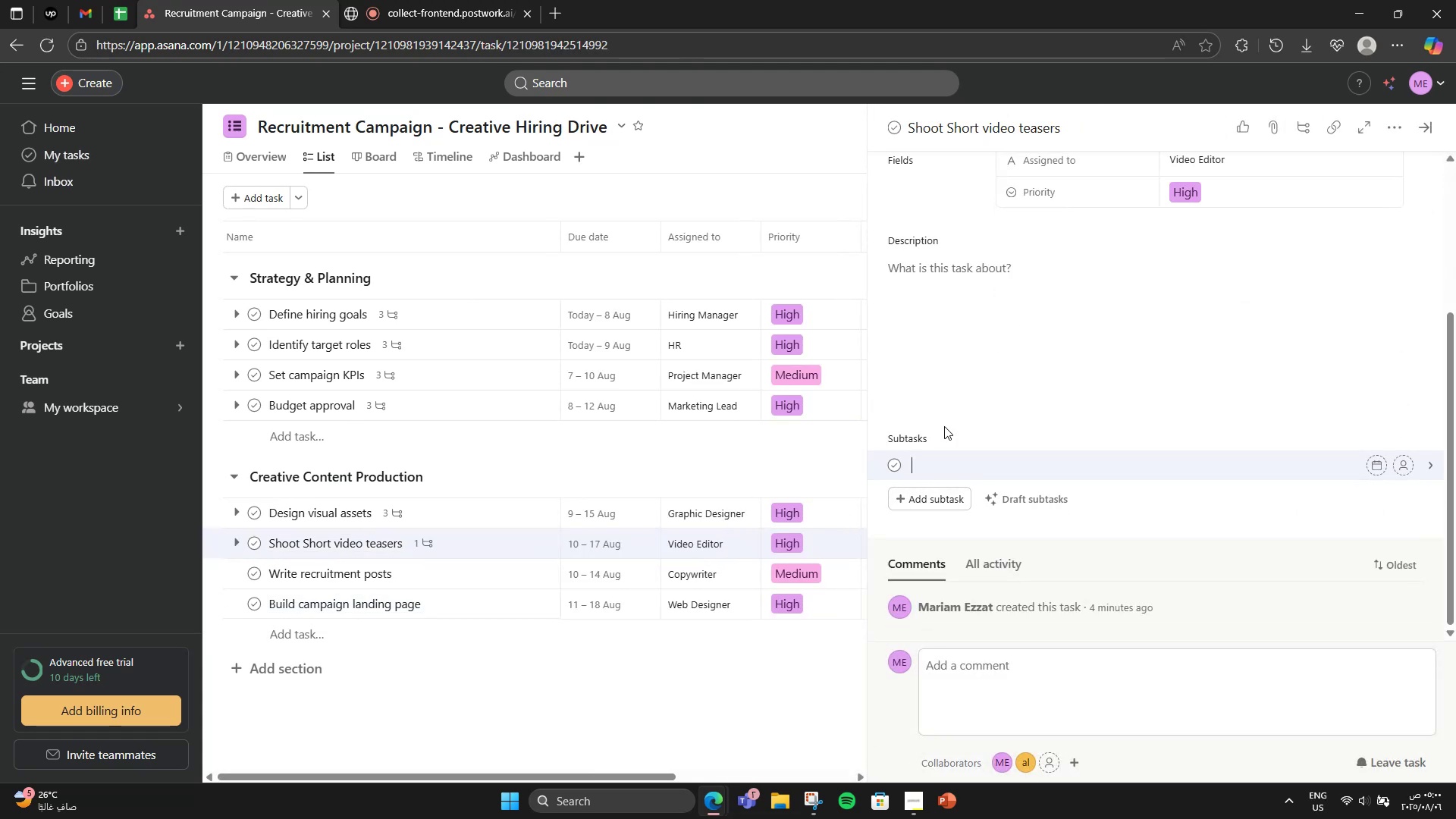 
type(Job teaser)
 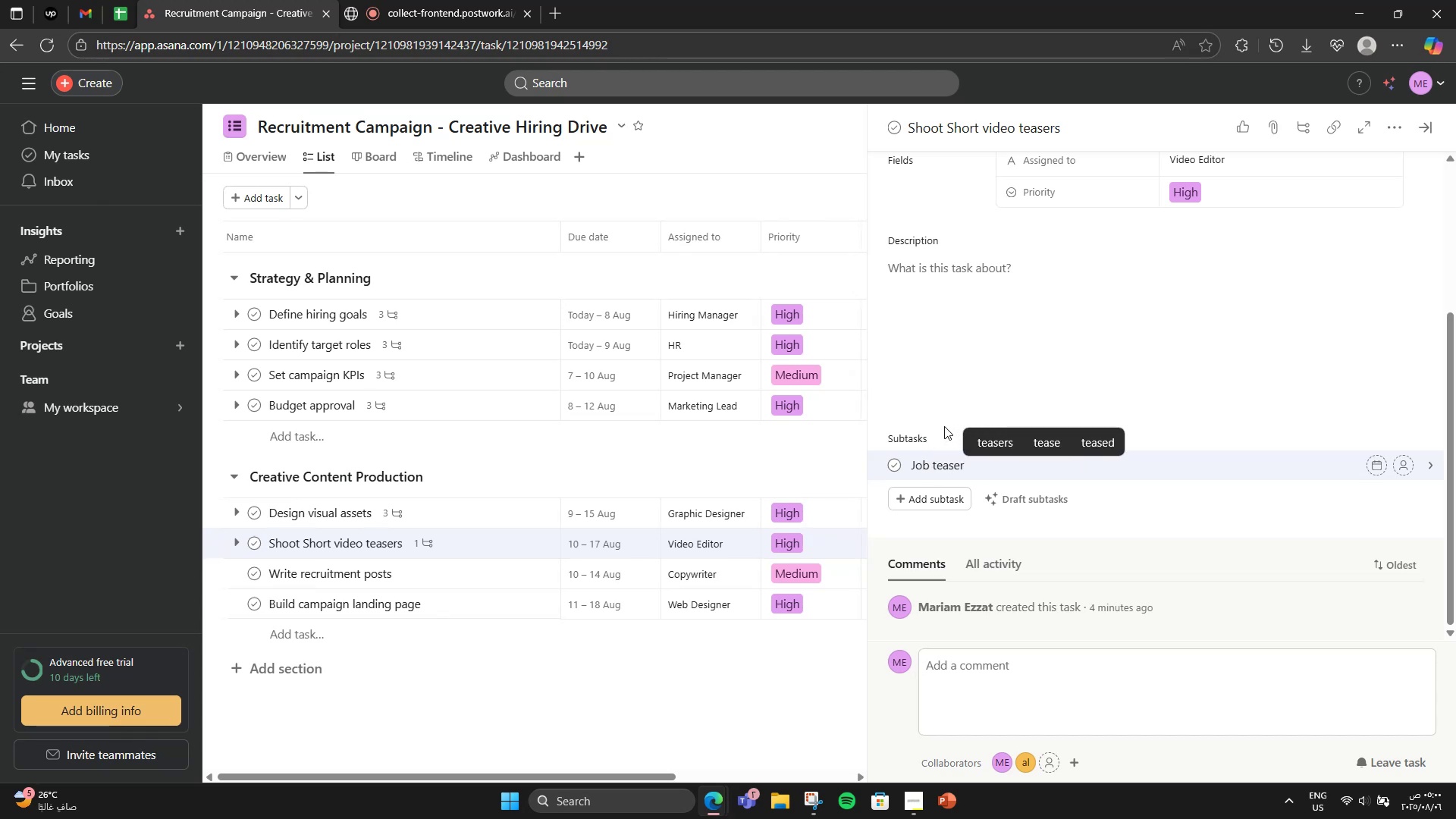 
key(Enter)
 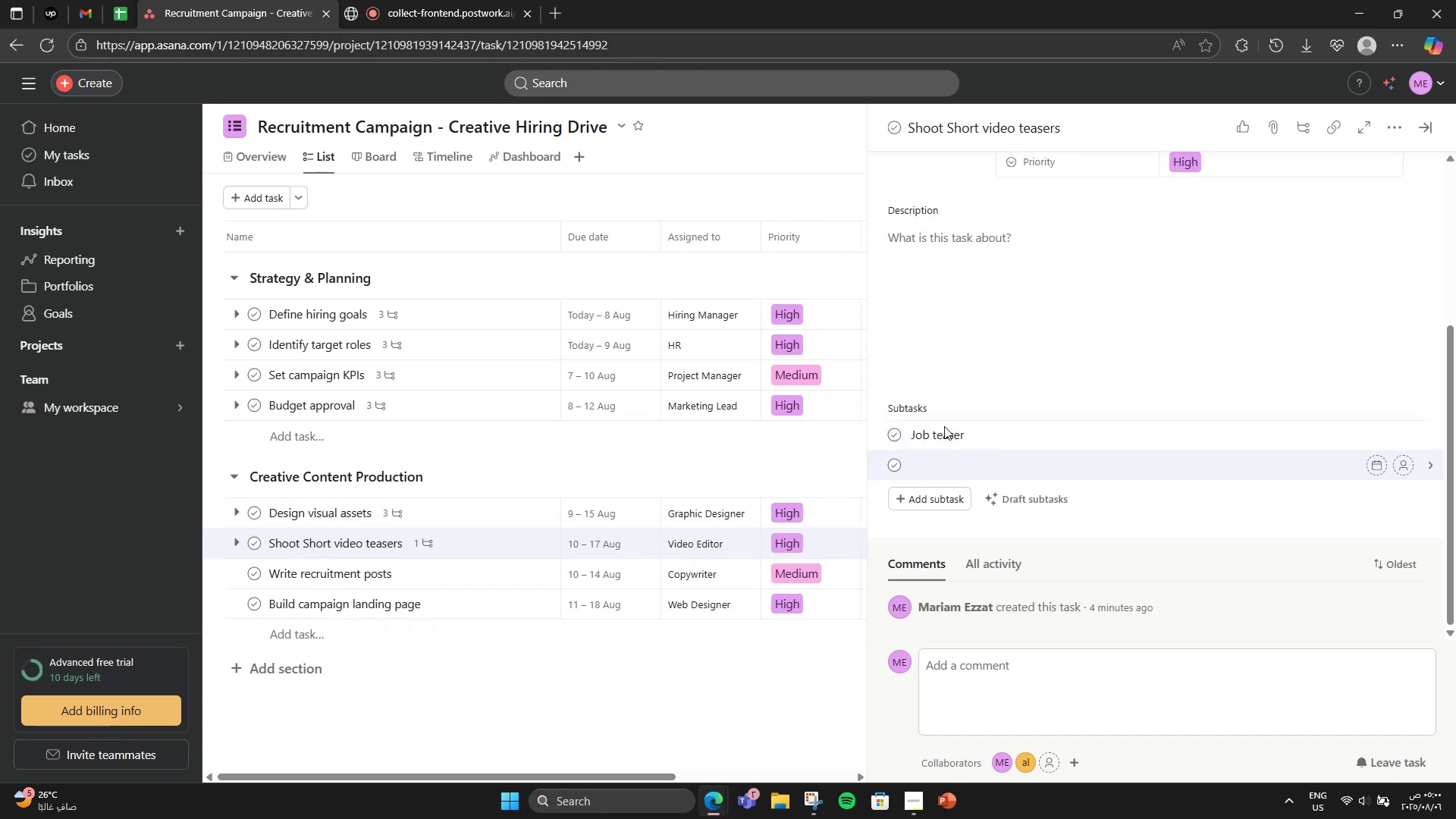 
type(Cam[)
key(Backspace)
type(paign headlines )
key(Backspace)
 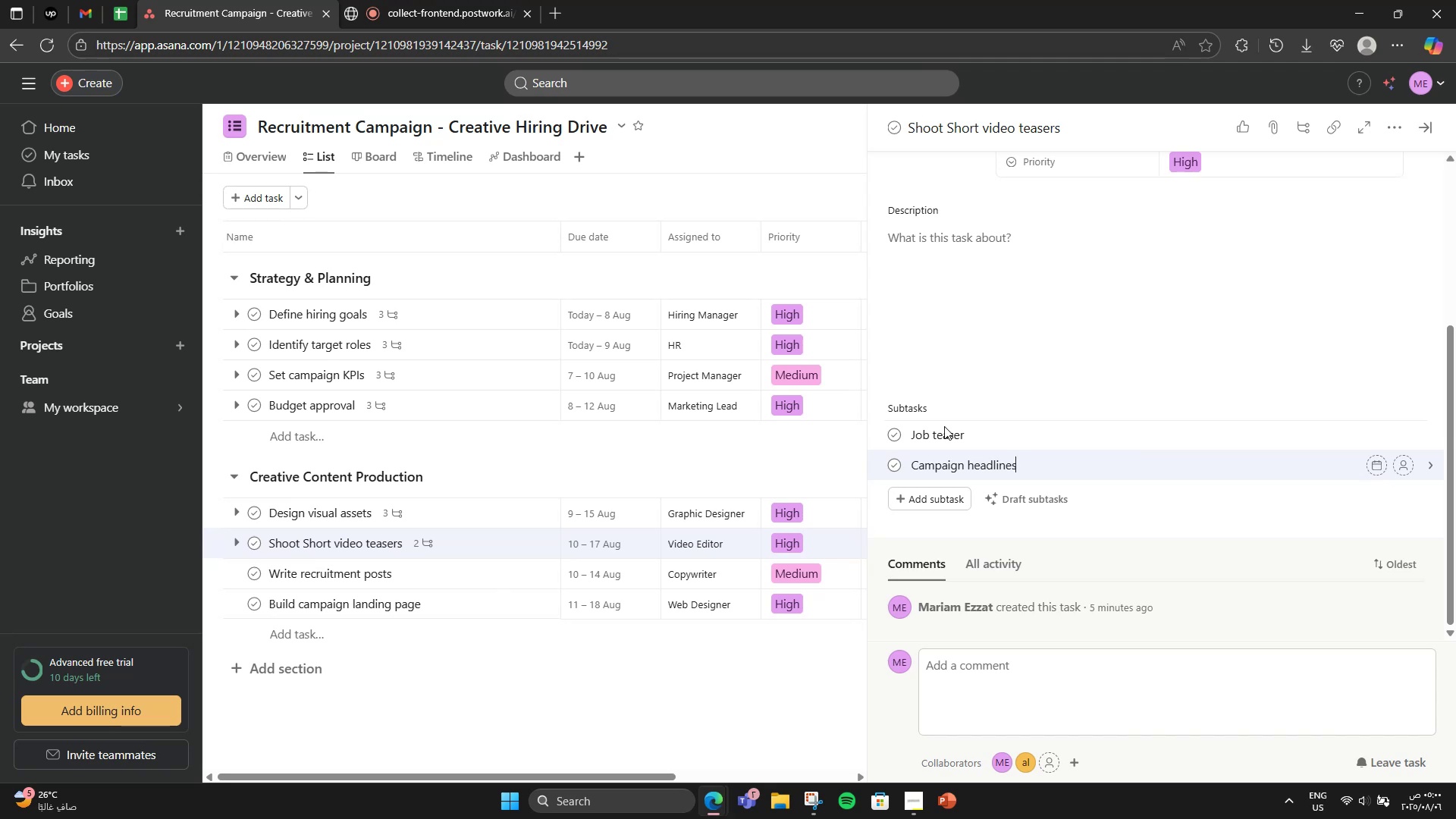 
key(Enter)
 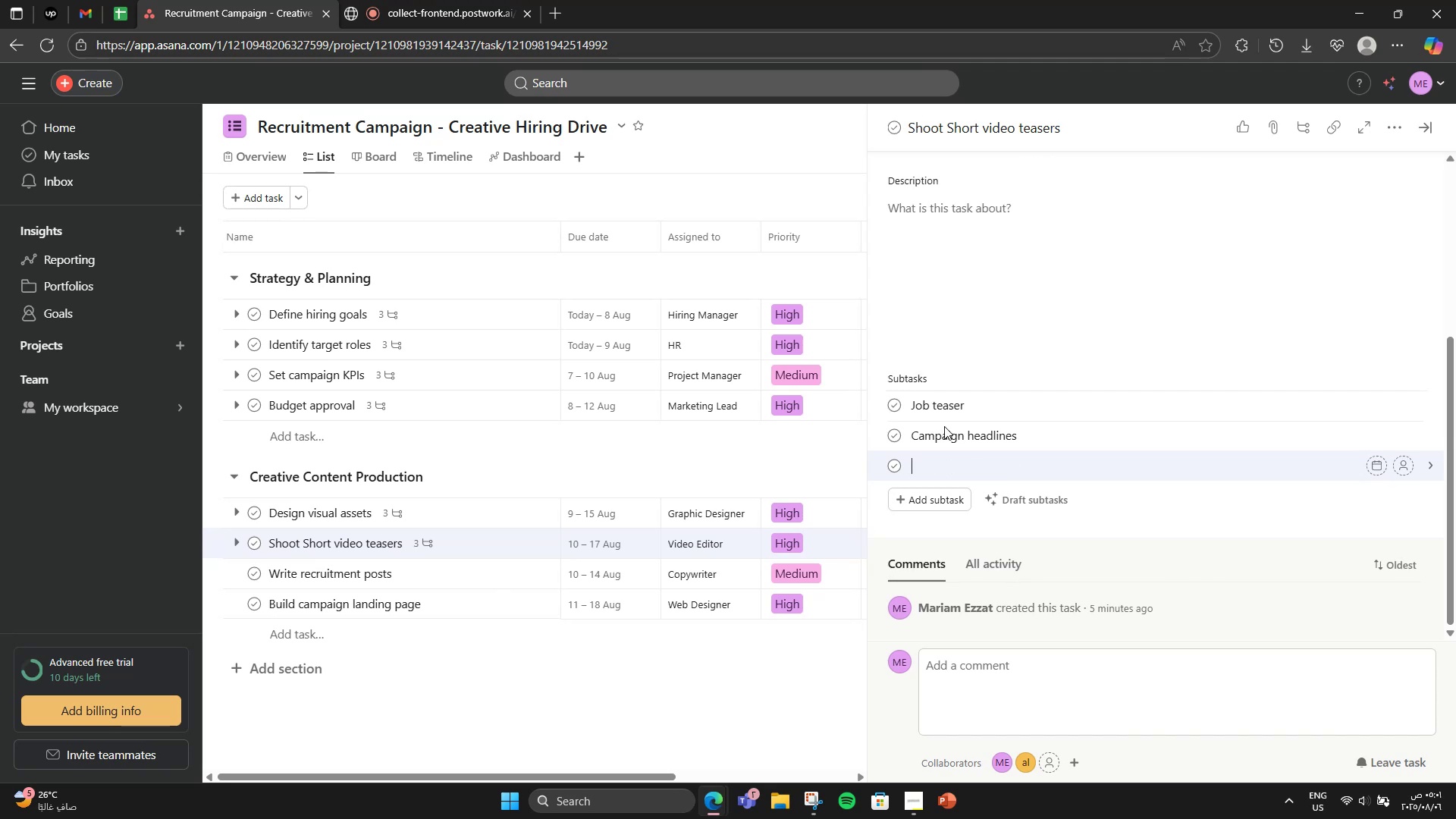 
type(Email subject lines)
 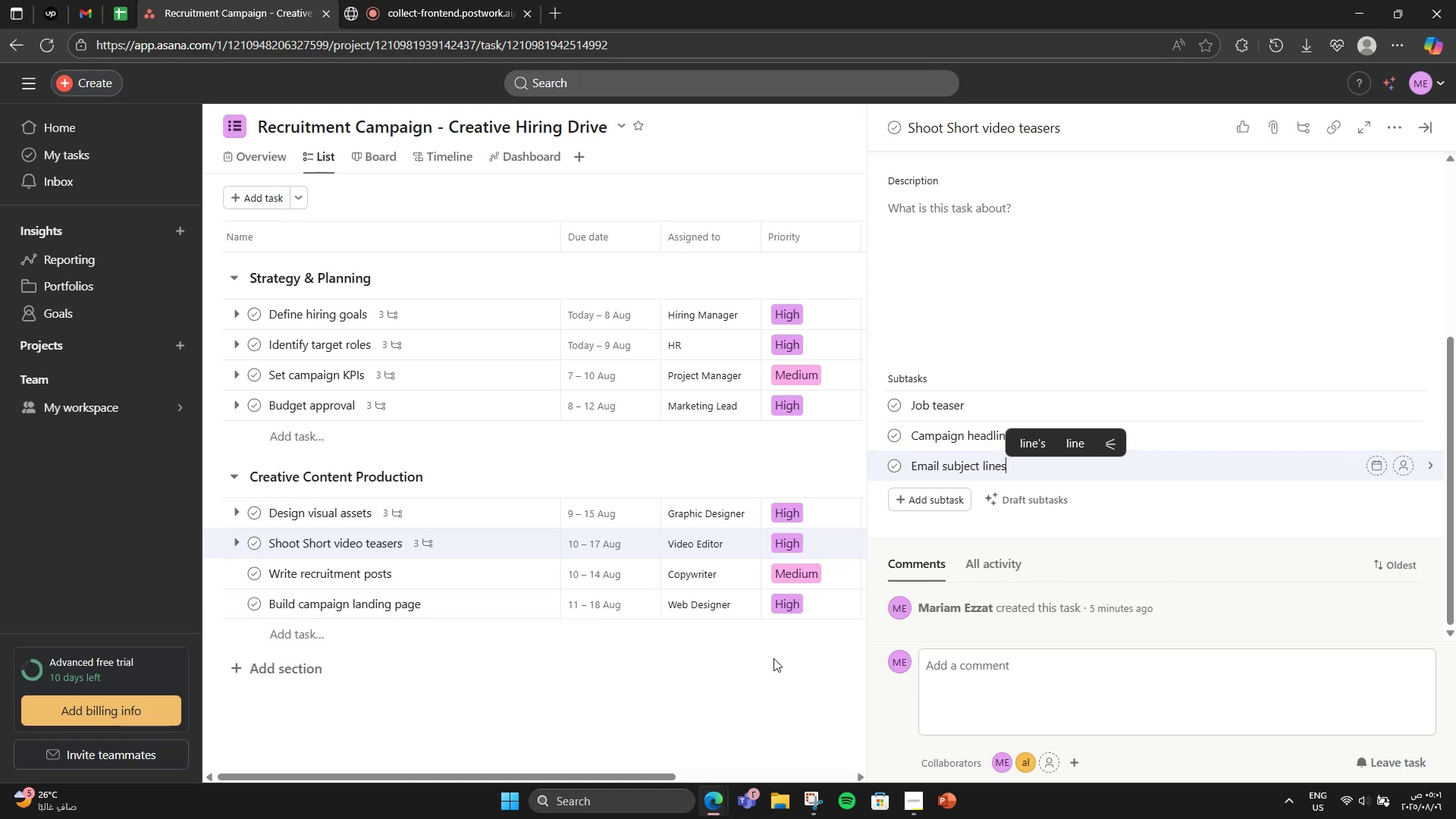 
wait(6.21)
 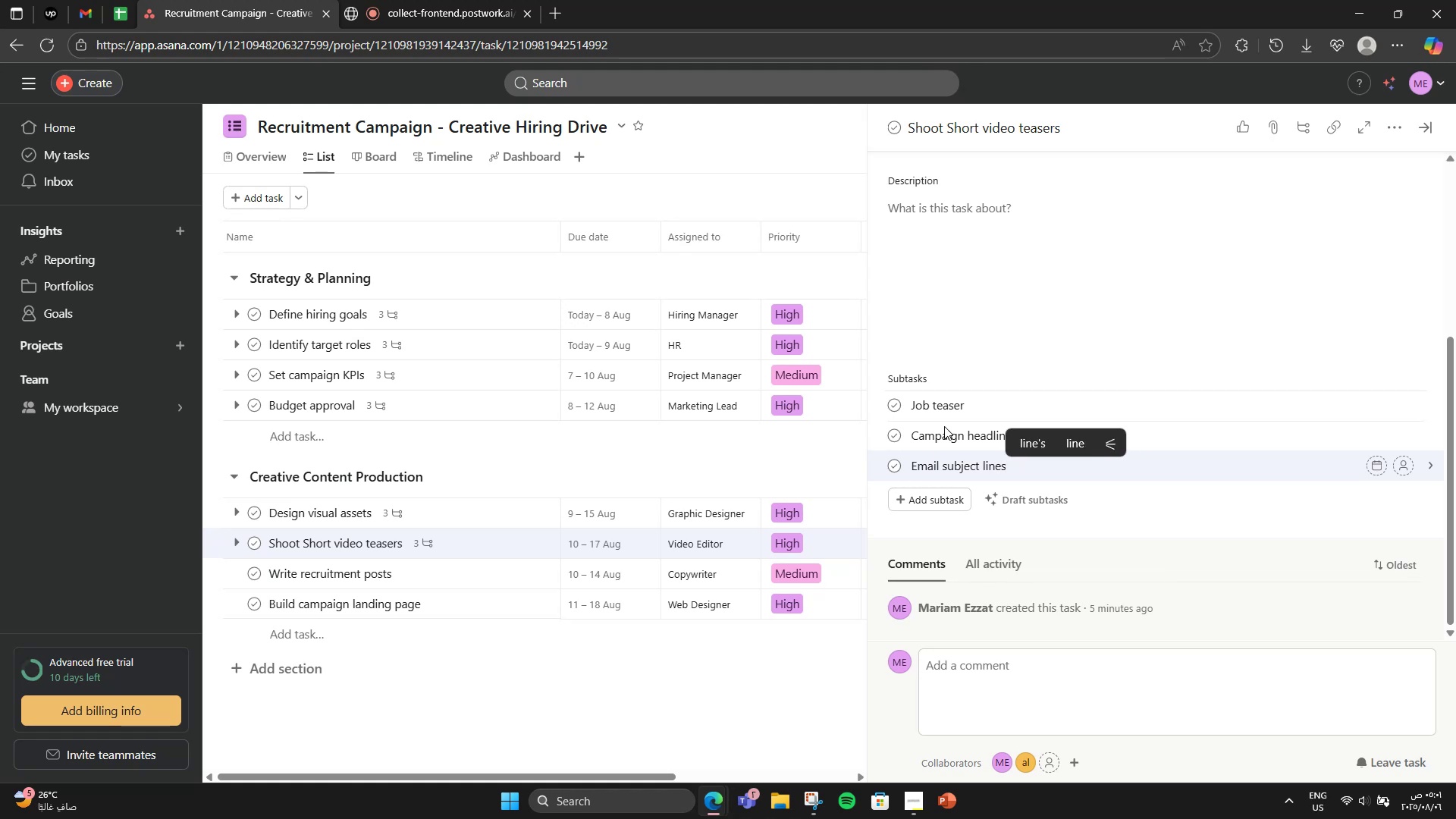 
scroll: coordinate [1392, 213], scroll_direction: up, amount: 3.0
 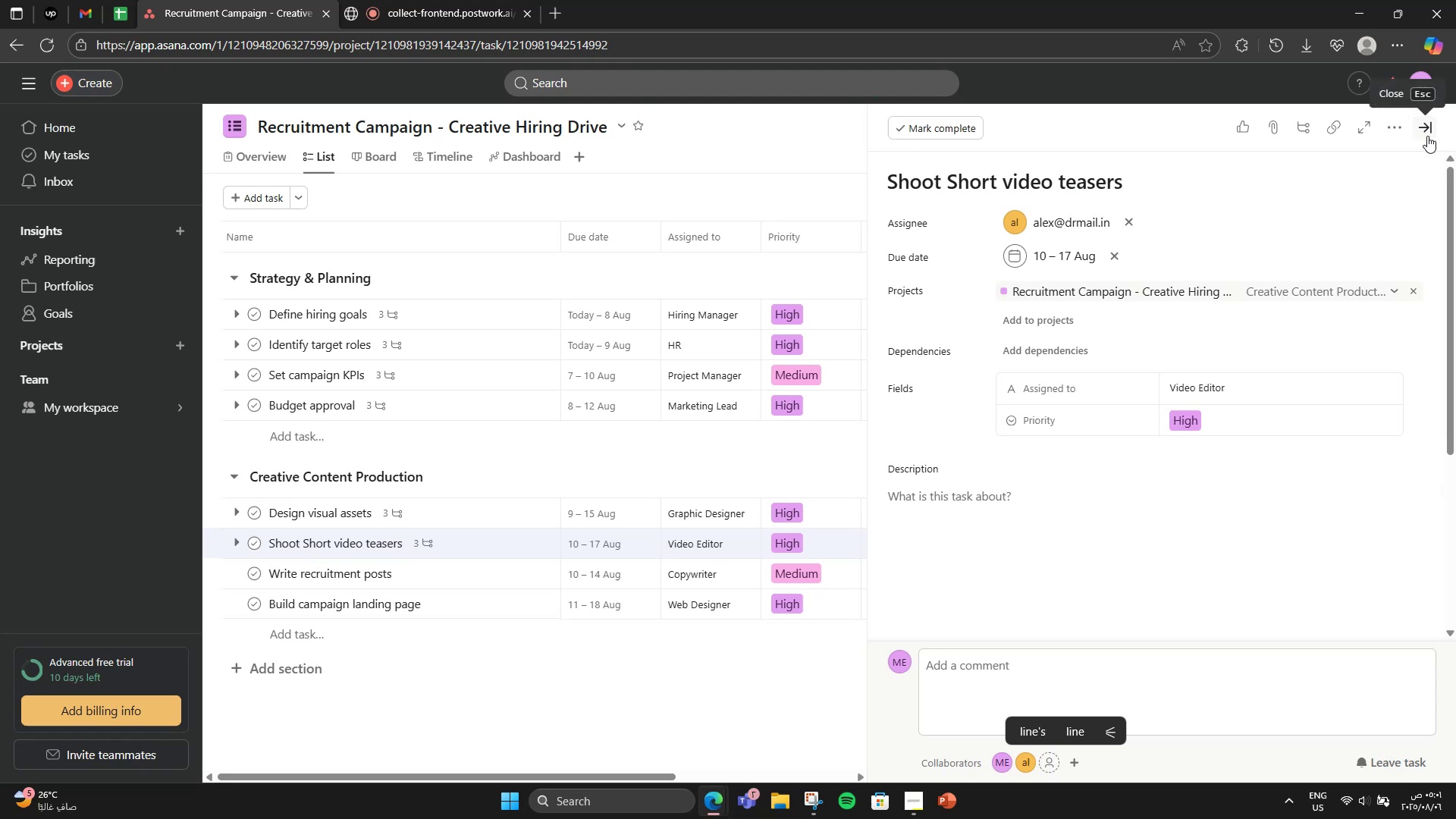 
left_click([1427, 136])
 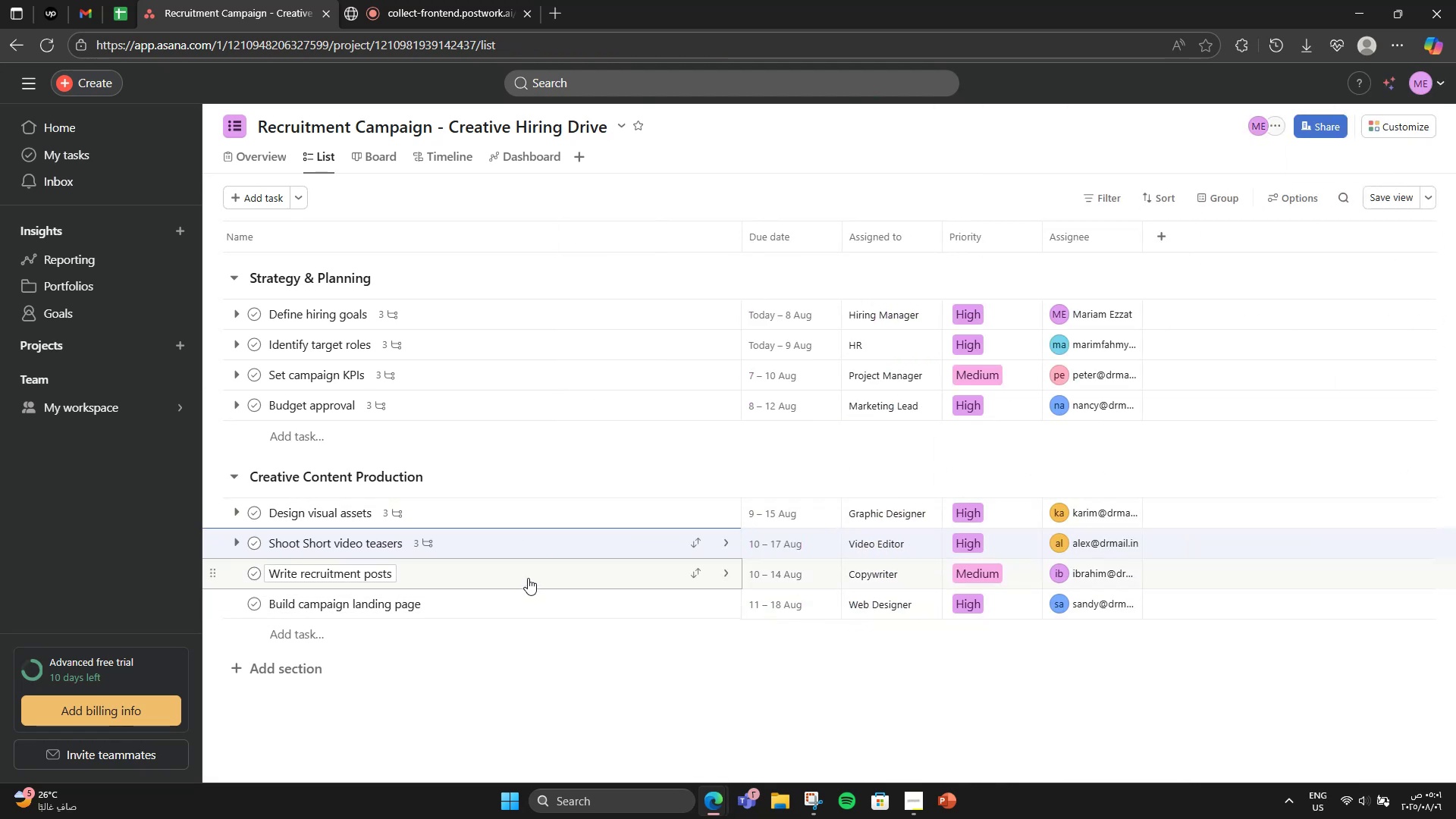 
left_click([529, 576])
 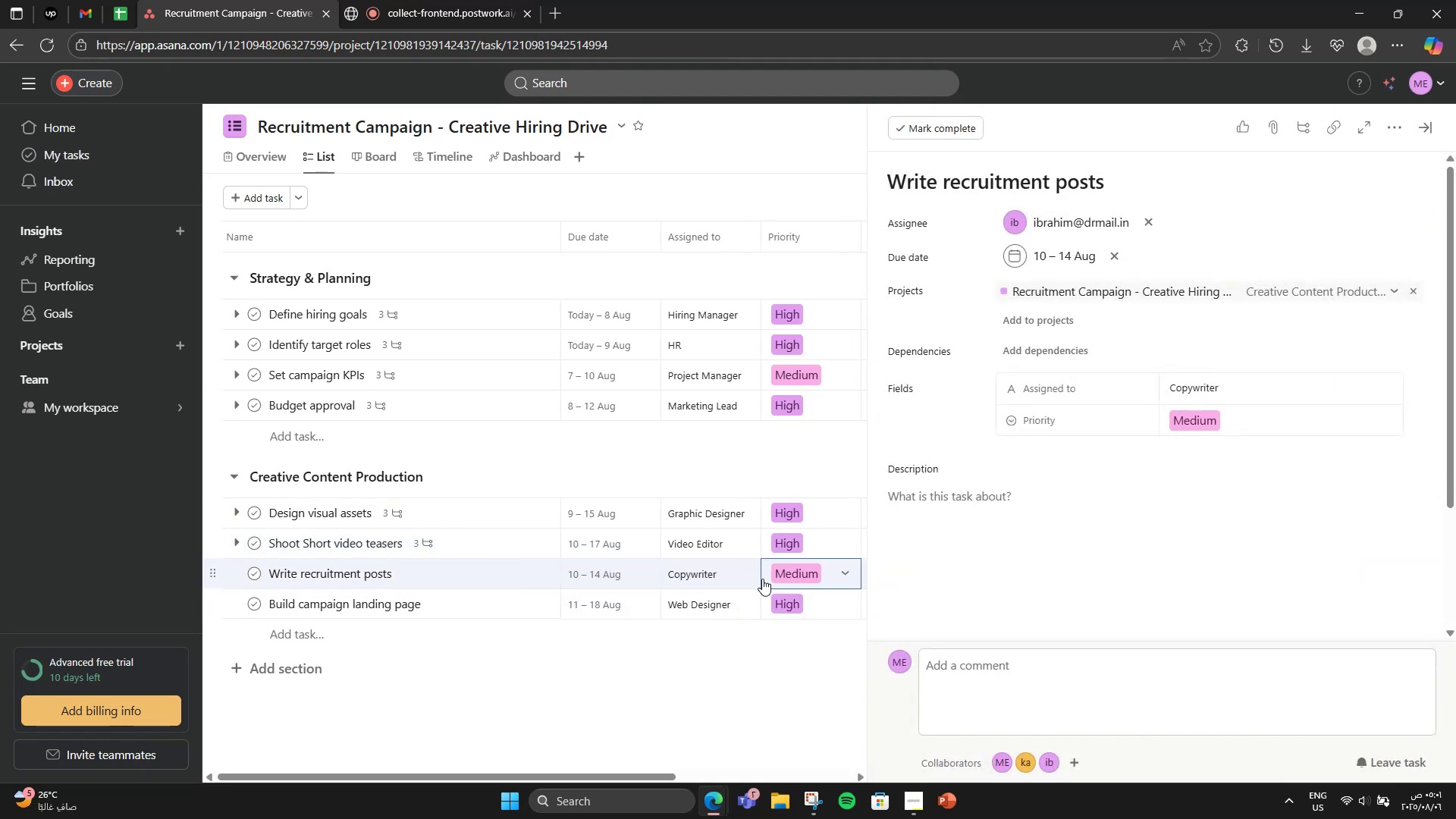 
scroll: coordinate [1274, 477], scroll_direction: down, amount: 3.0
 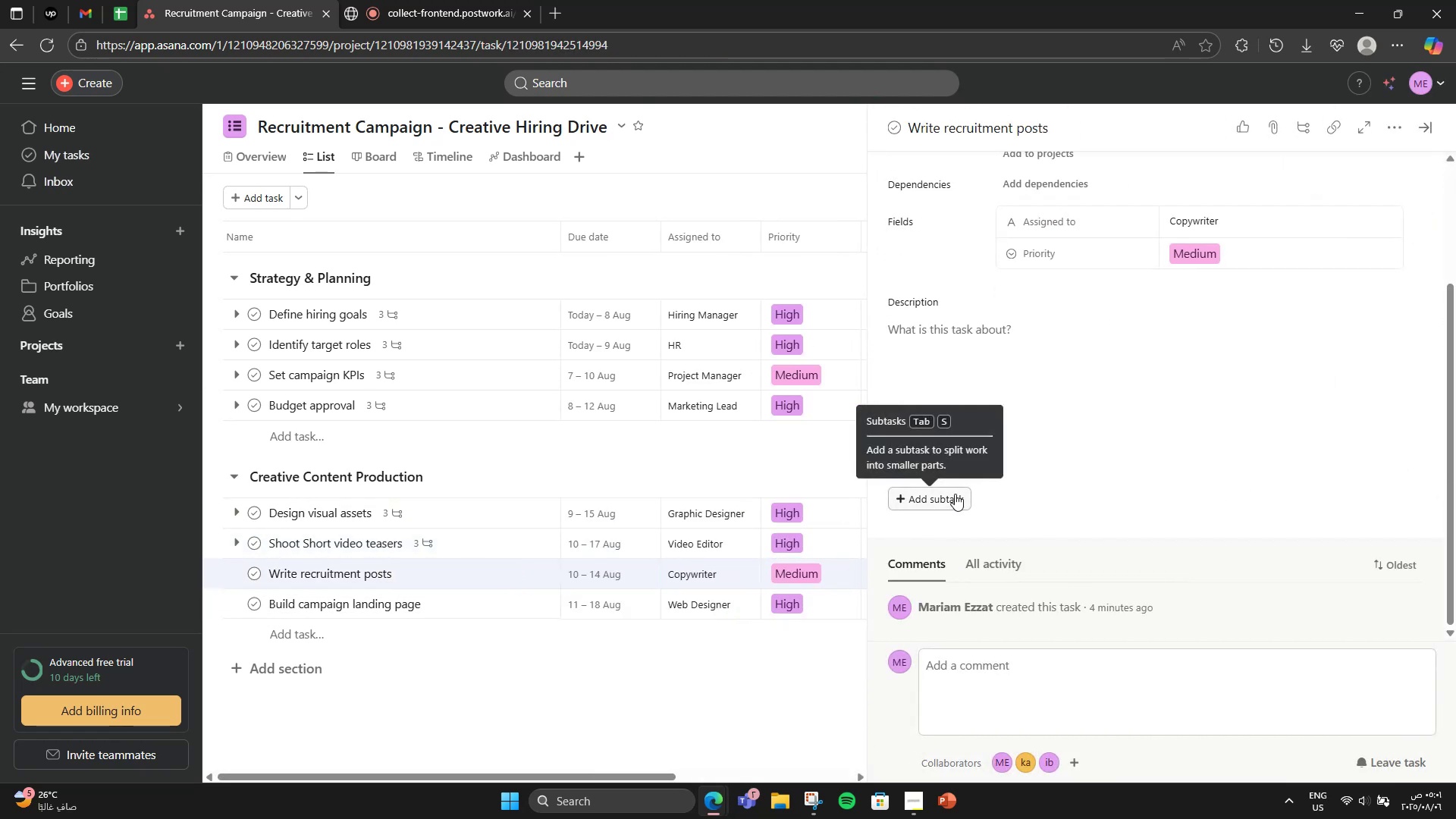 
left_click([955, 494])
 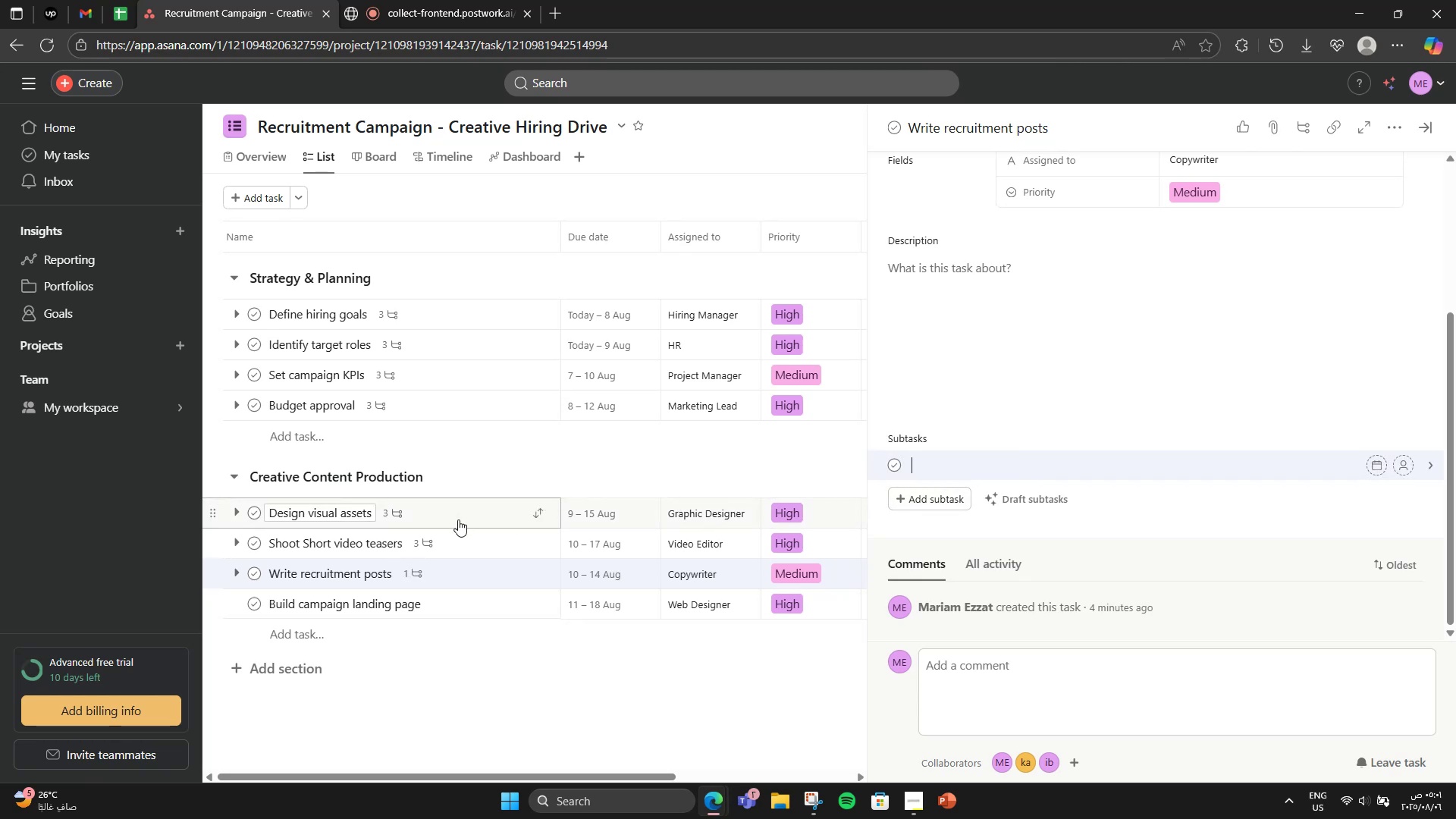 
wait(6.21)
 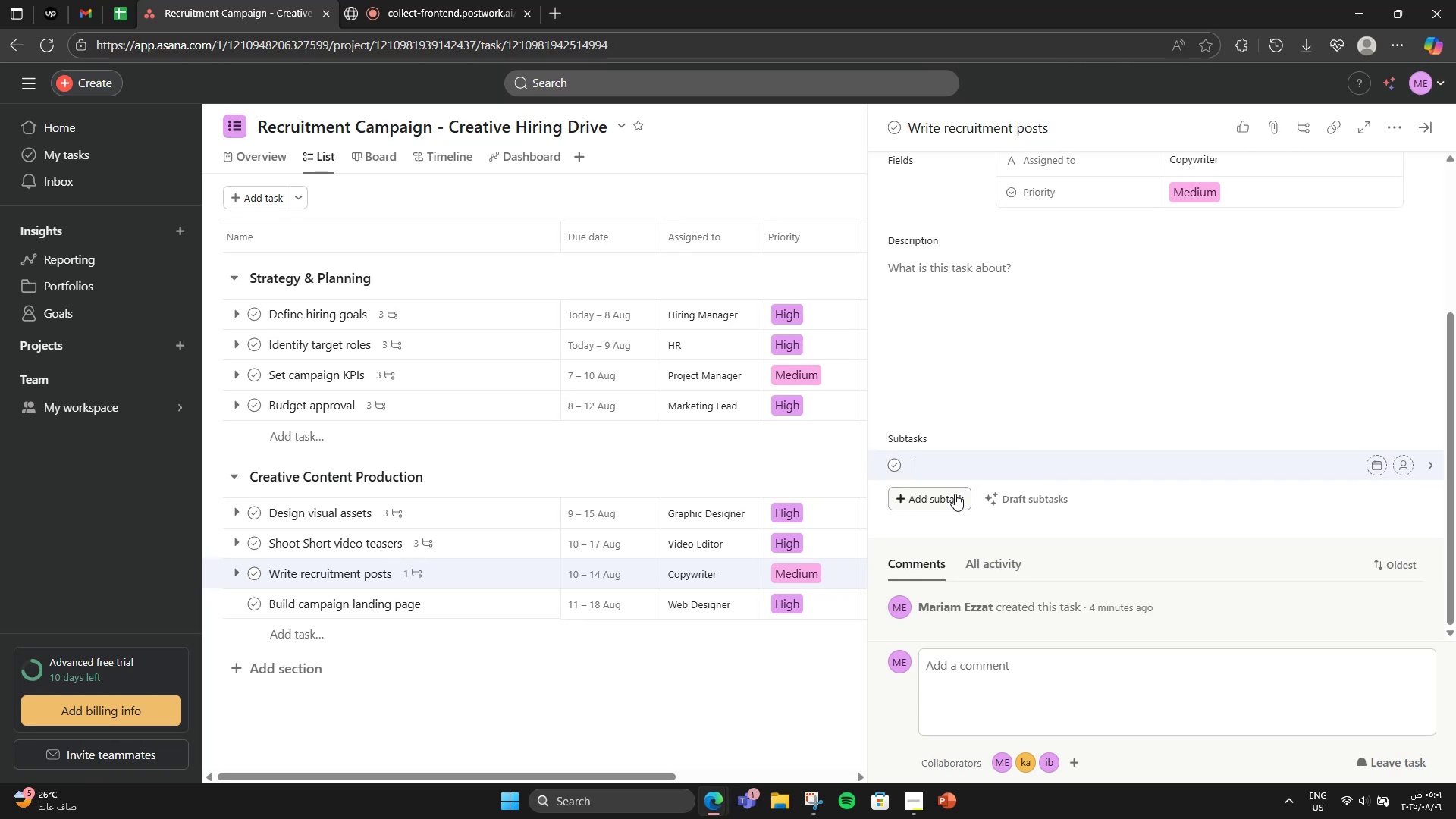 
left_click([479, 536])
 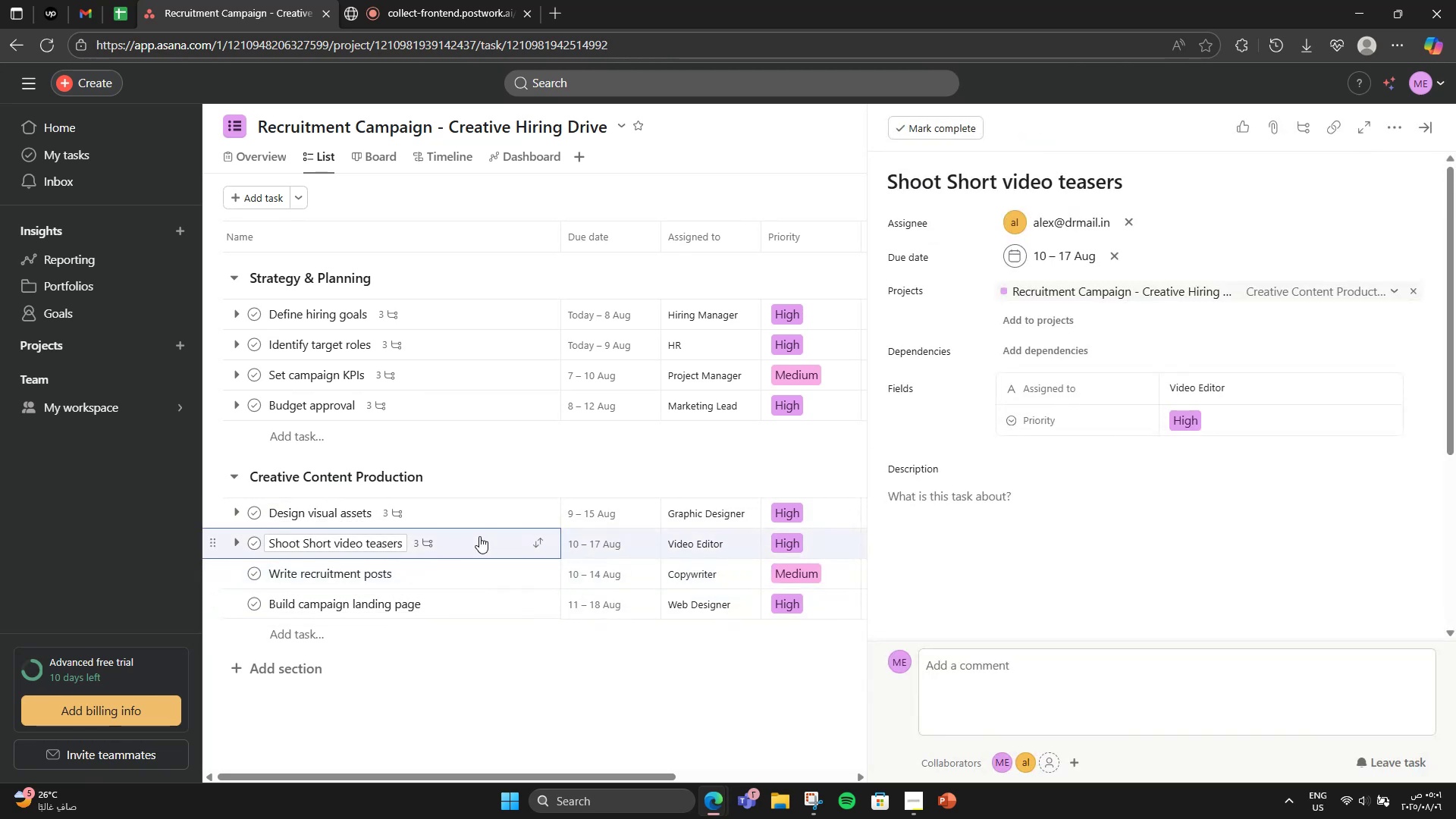 
scroll: coordinate [1246, 506], scroll_direction: down, amount: 4.0
 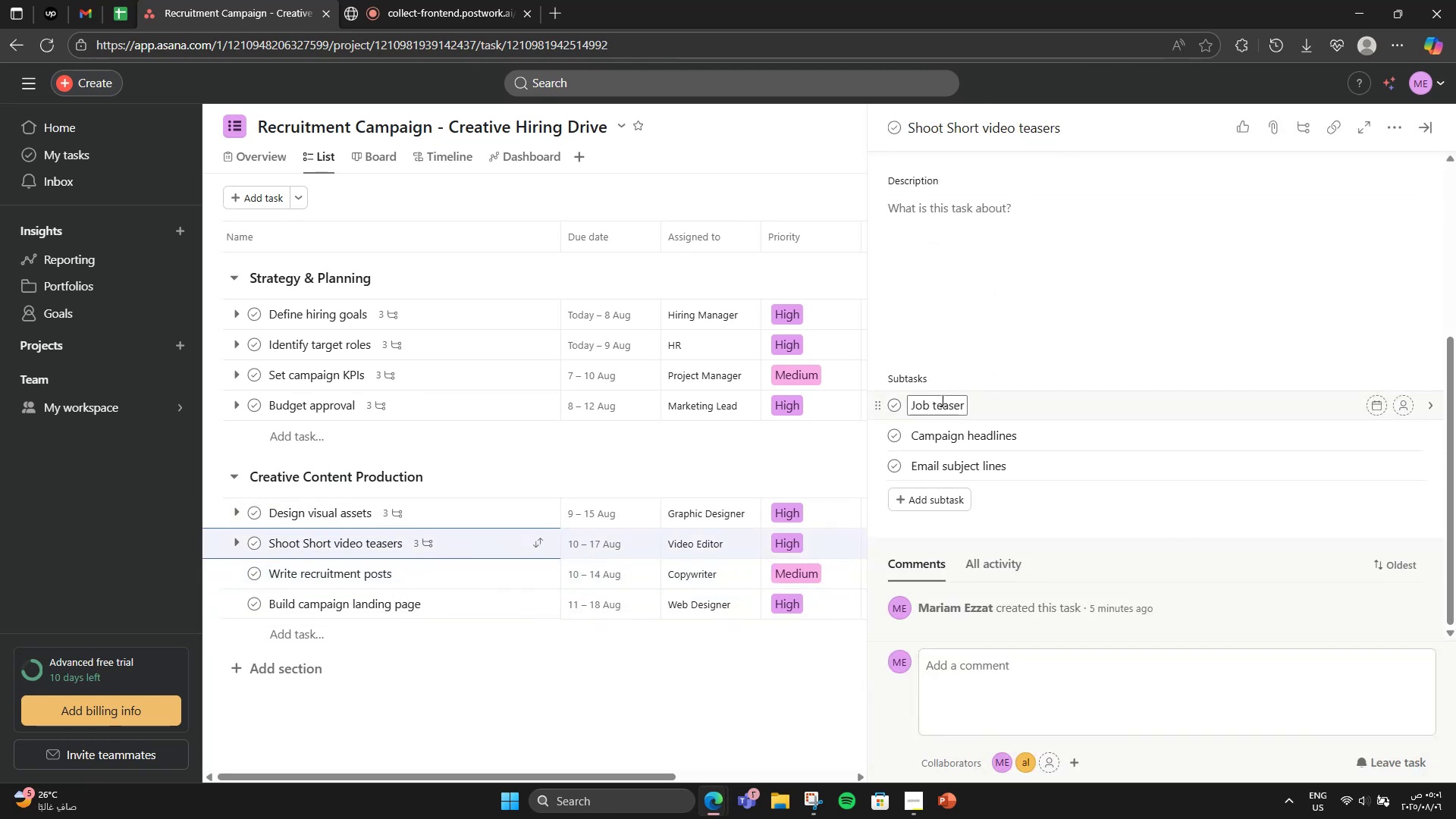 
double_click([941, 400])
 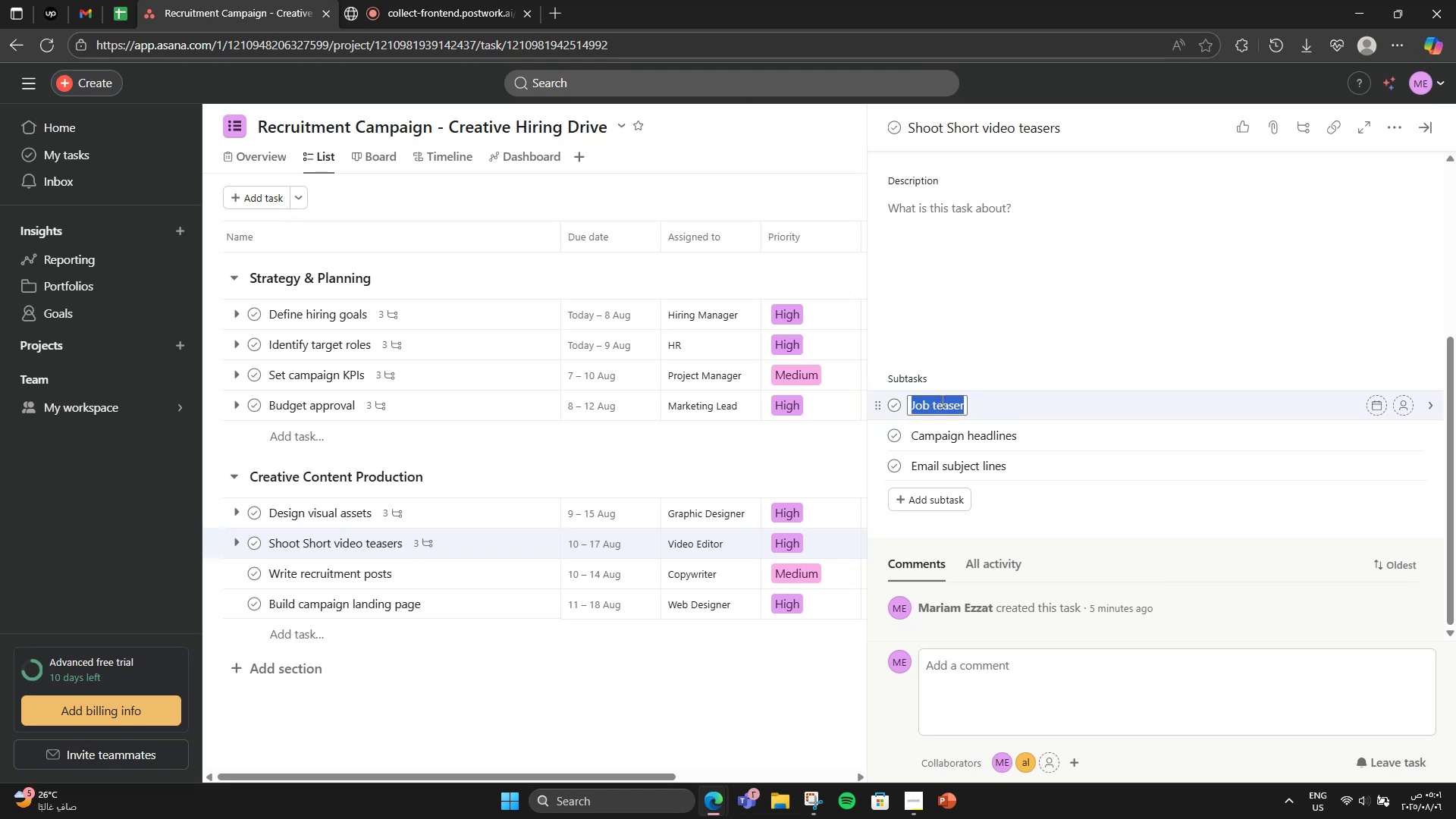 
triple_click([941, 400])
 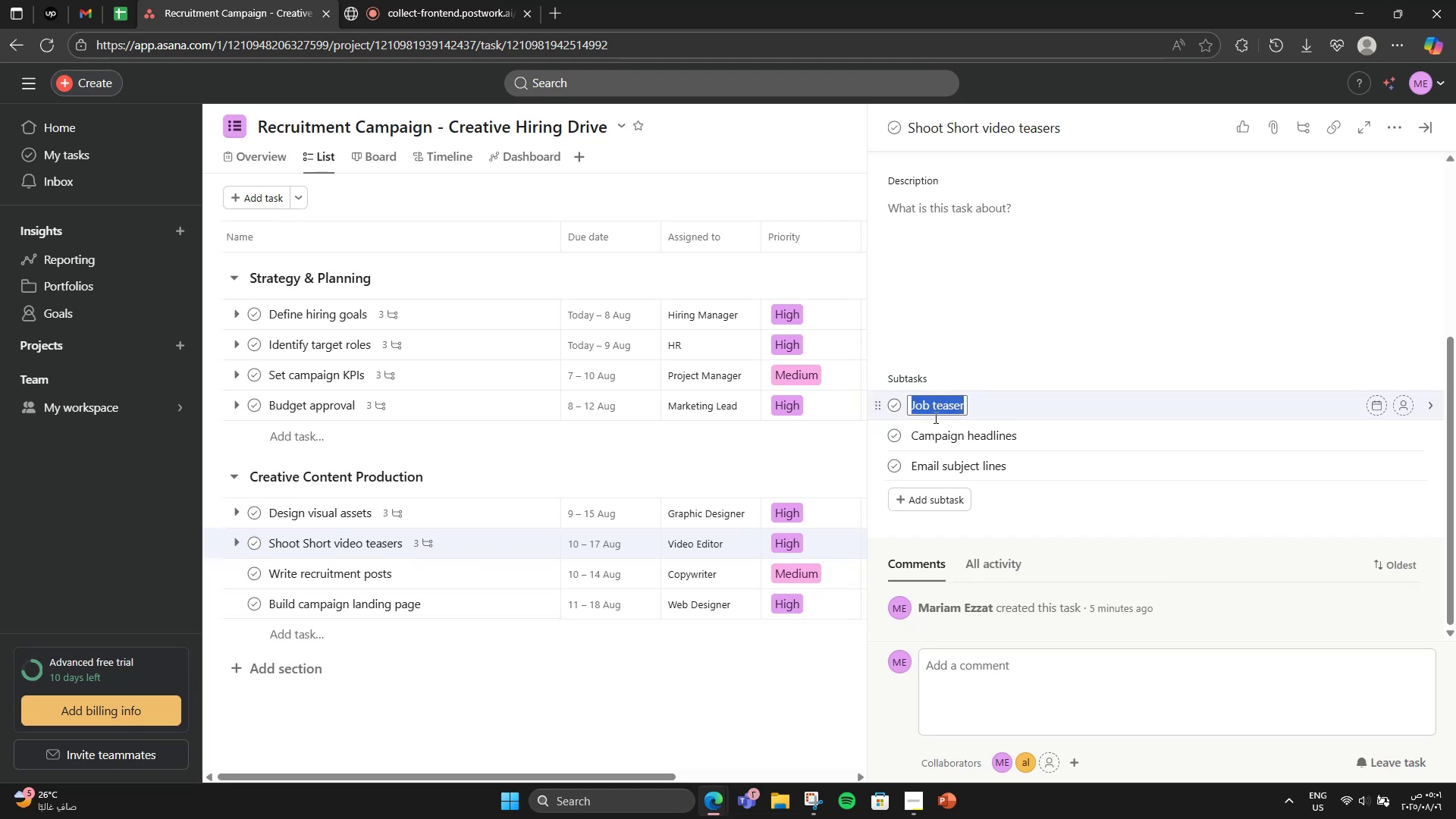 
key(Control+X)
 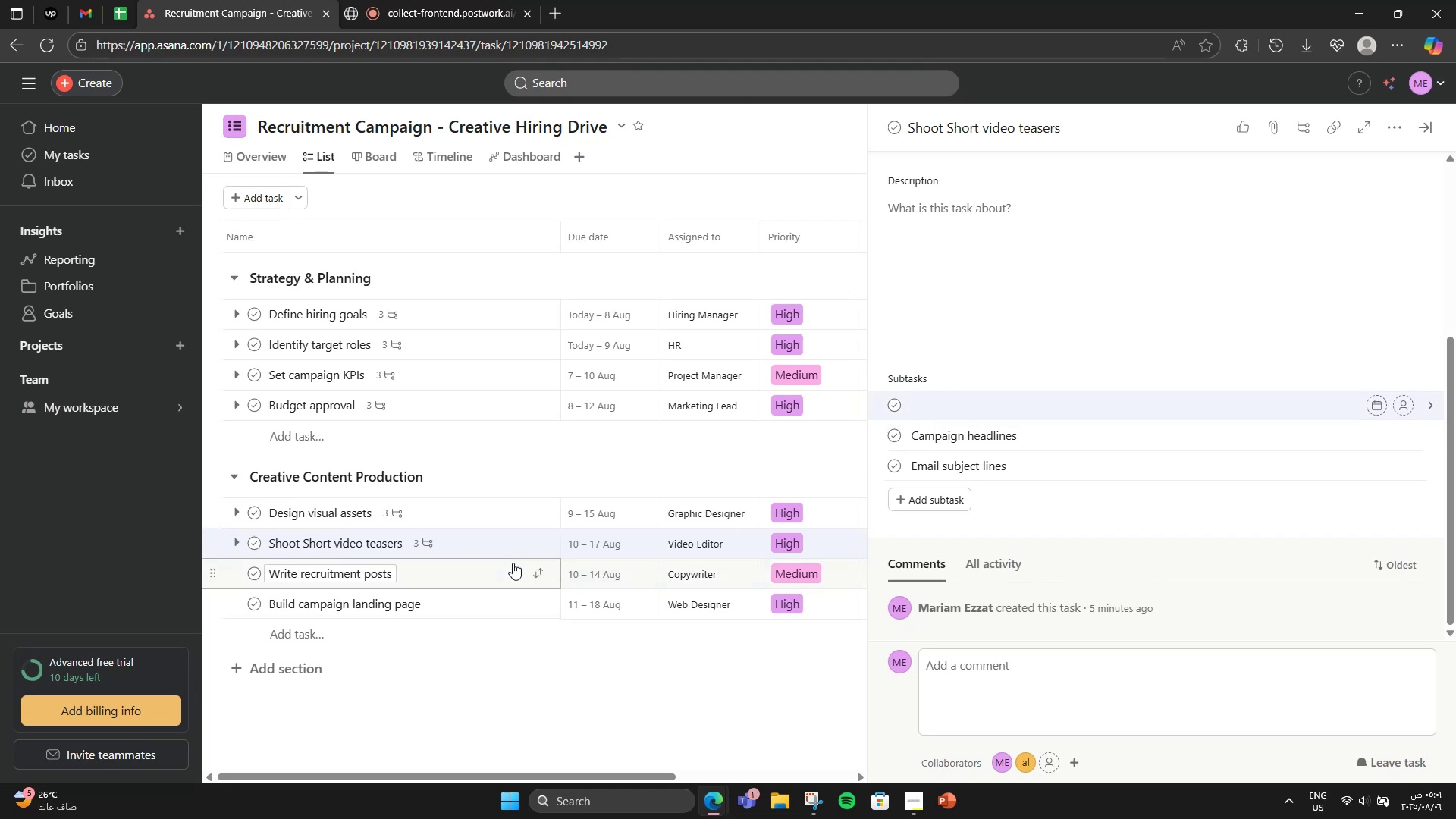 
left_click([513, 563])
 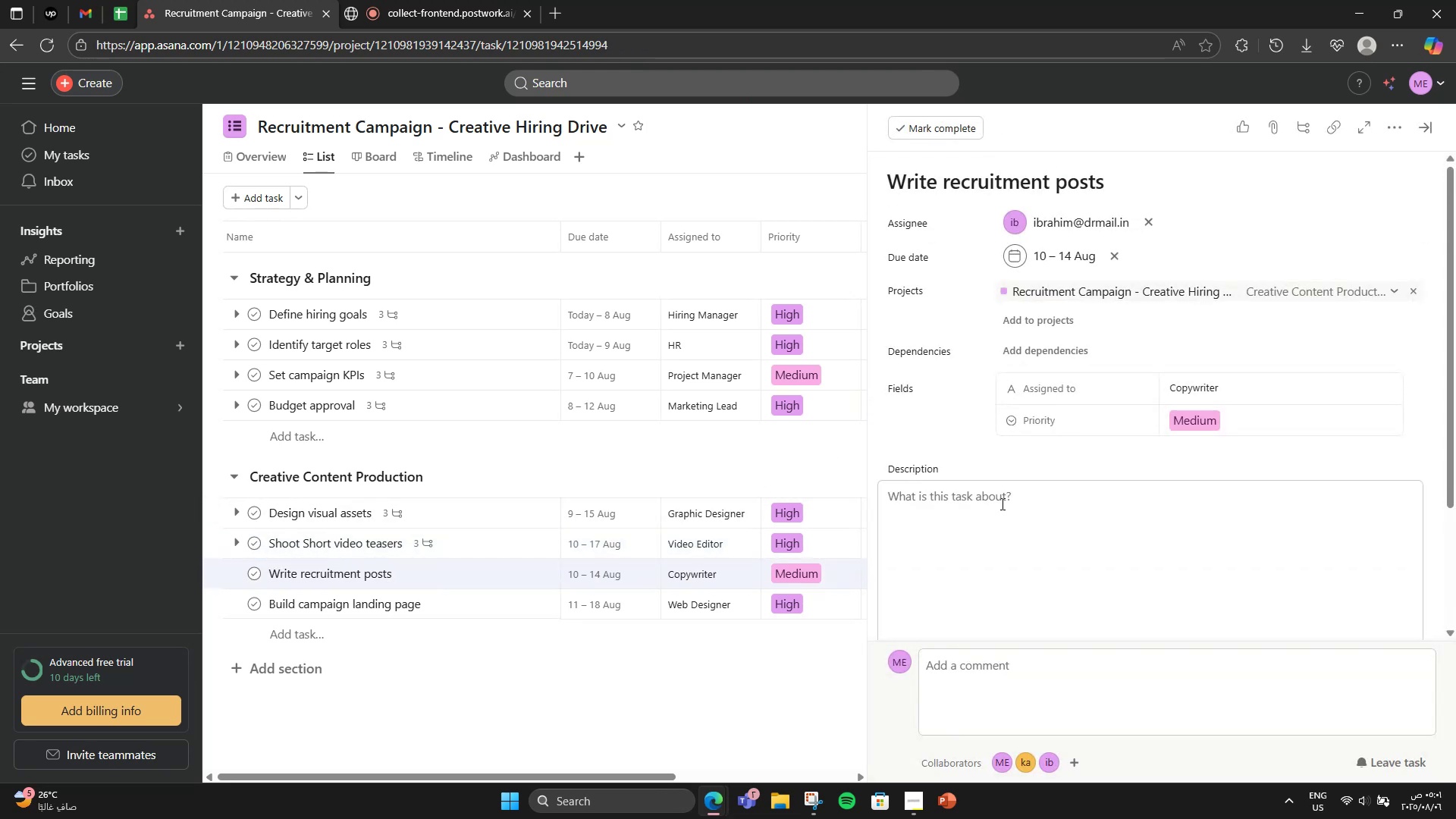 
scroll: coordinate [938, 531], scroll_direction: down, amount: 4.0
 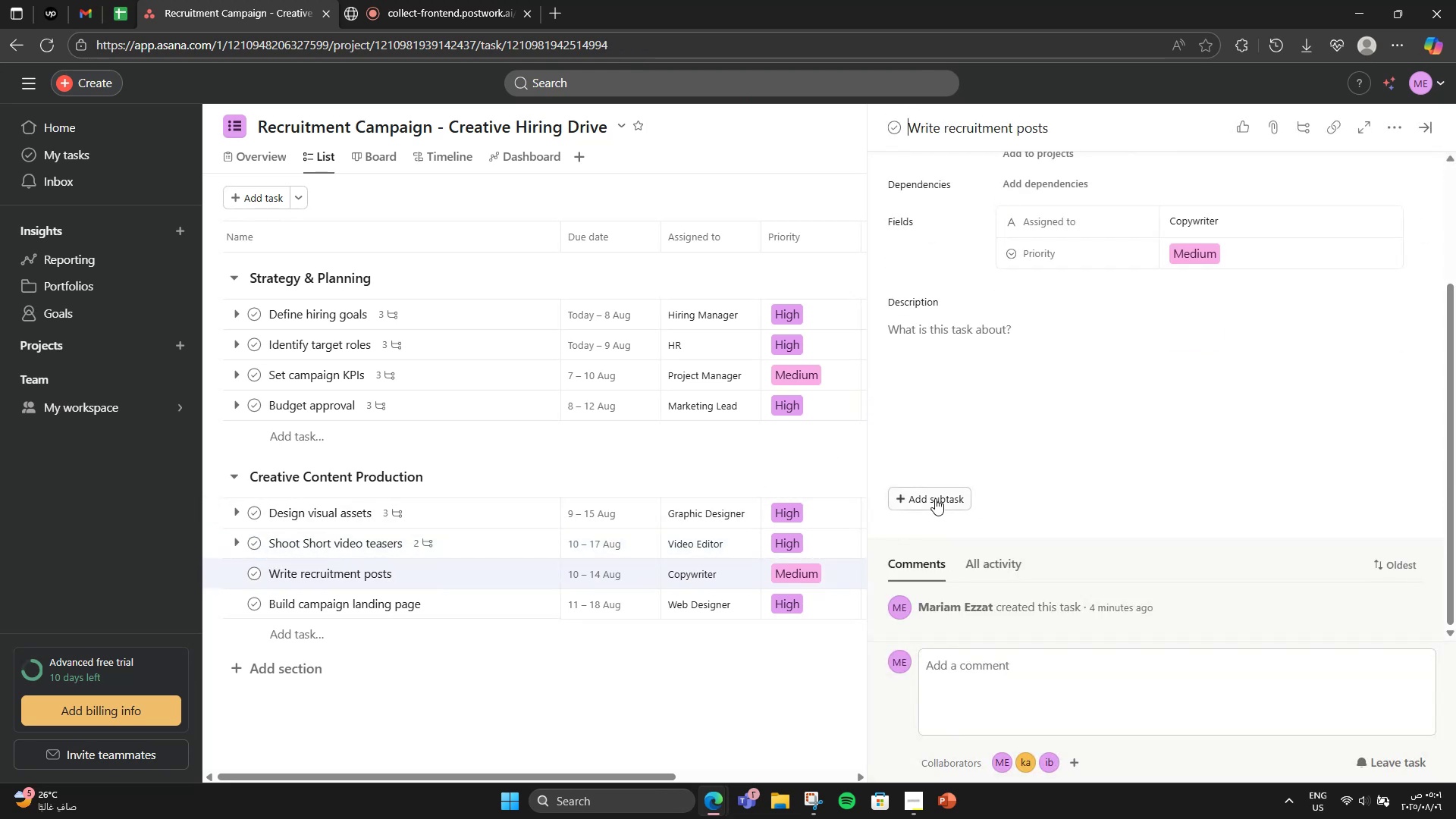 
left_click([936, 497])
 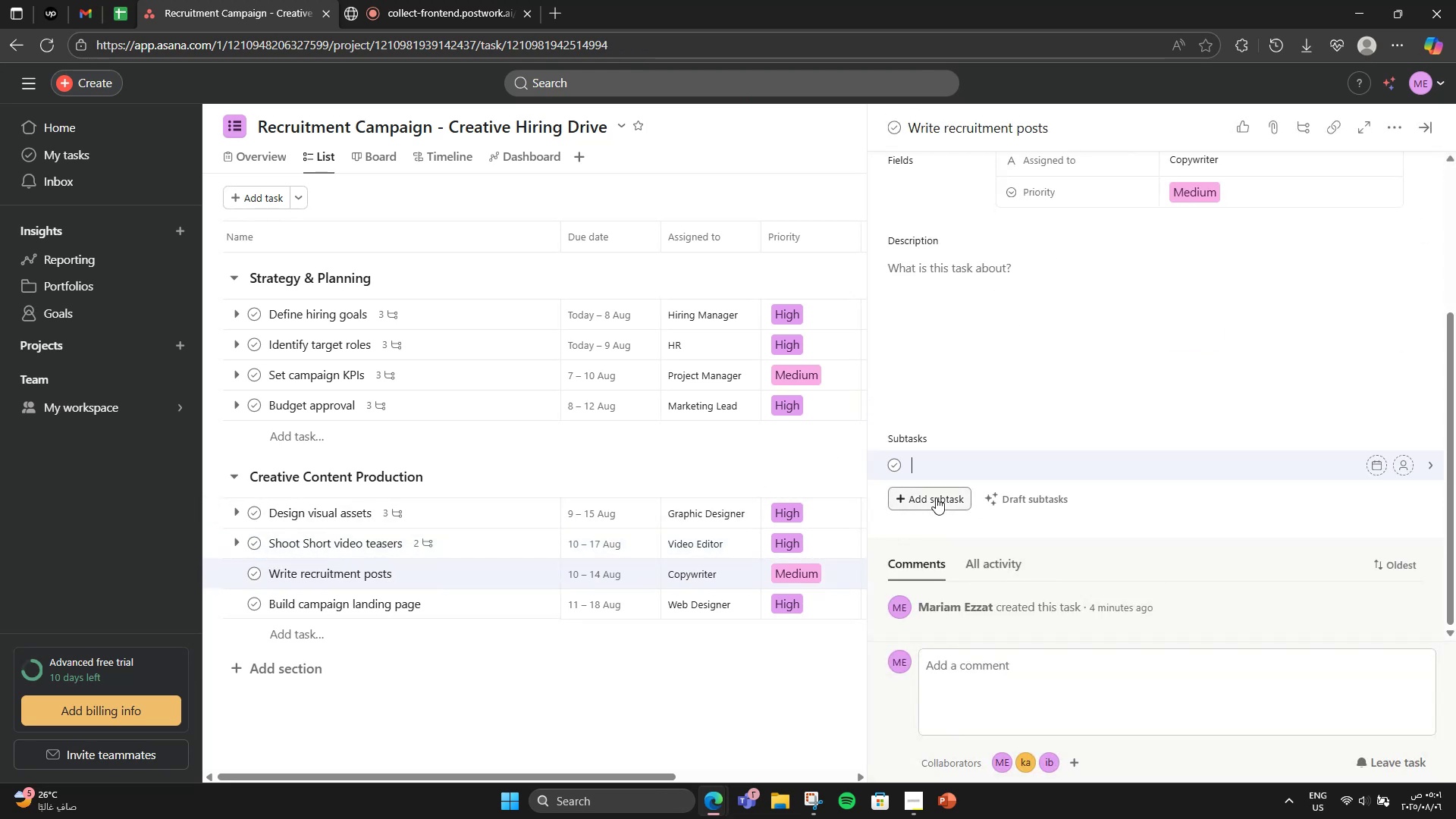 
key(Control+V)
 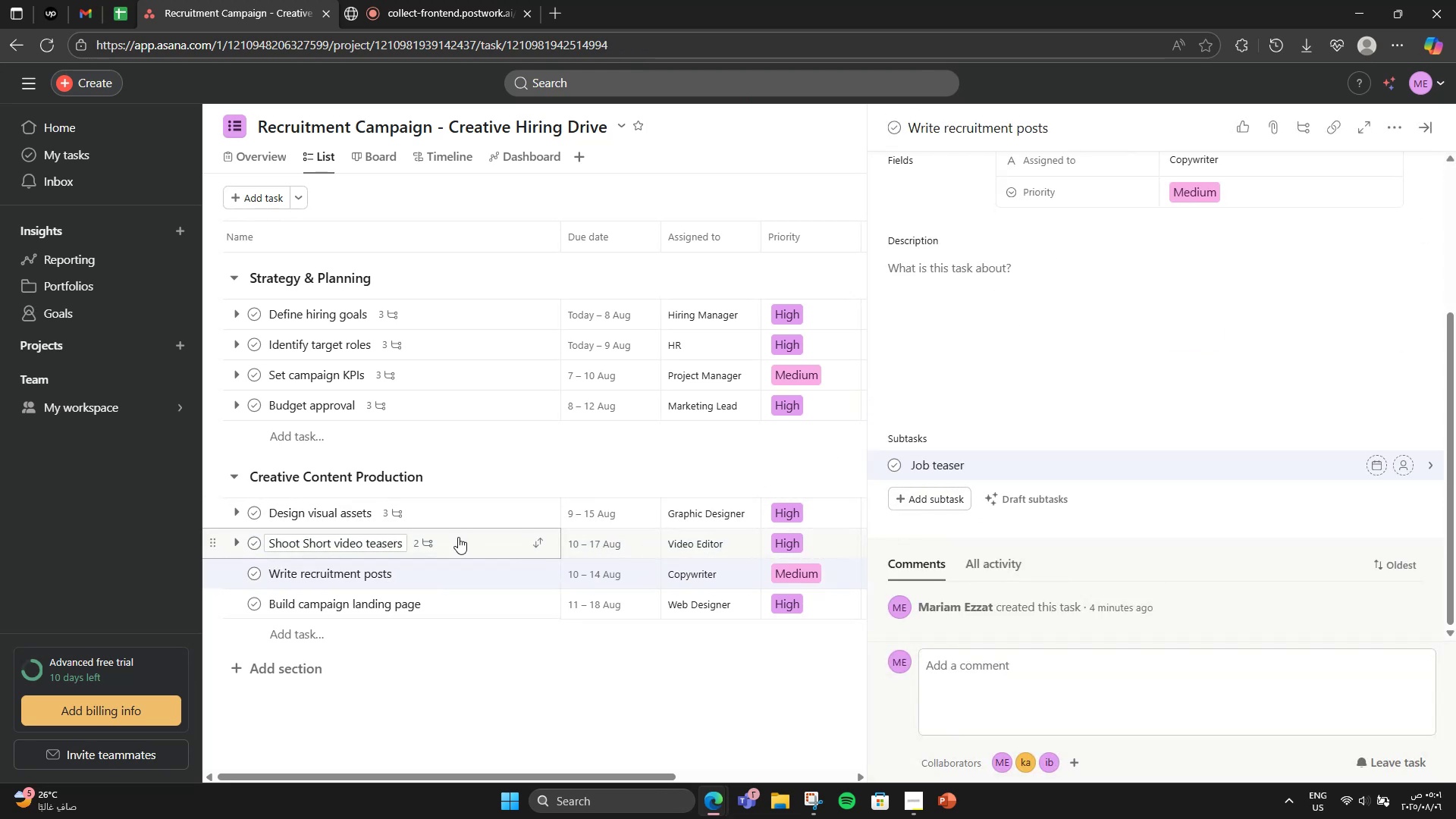 
left_click([457, 537])
 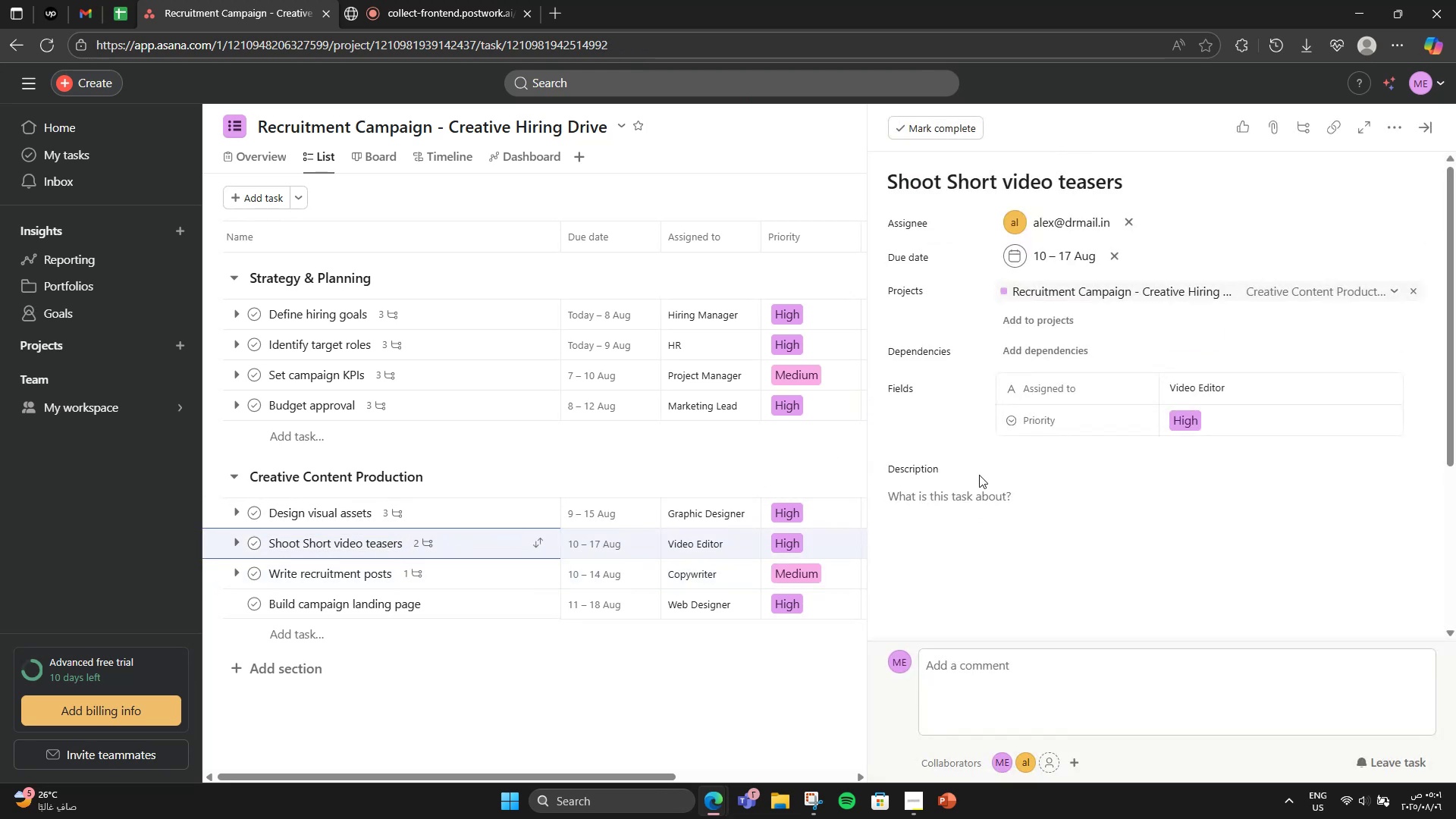 
scroll: coordinate [958, 497], scroll_direction: down, amount: 3.0
 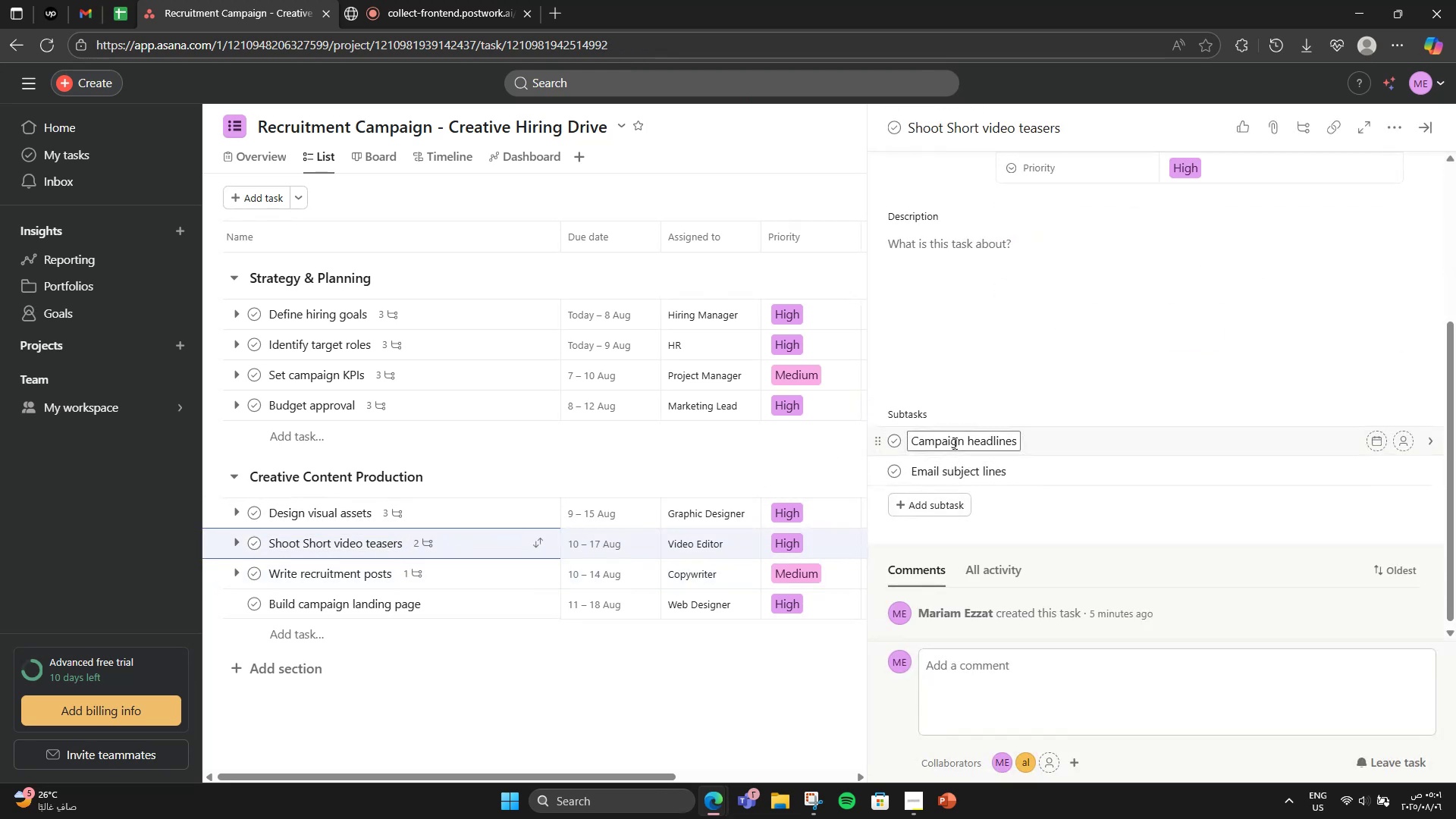 
double_click([953, 443])
 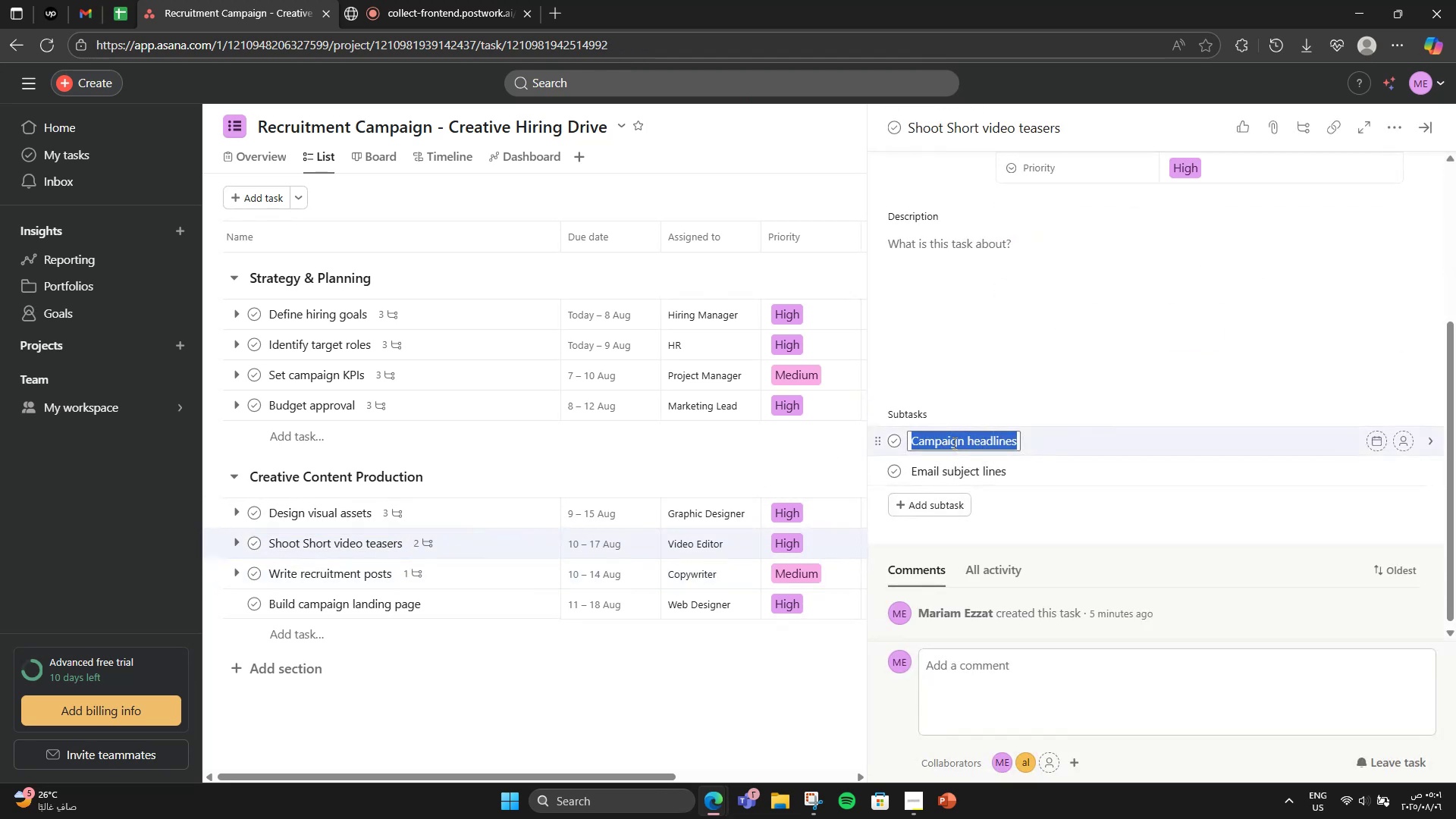 
triple_click([953, 443])
 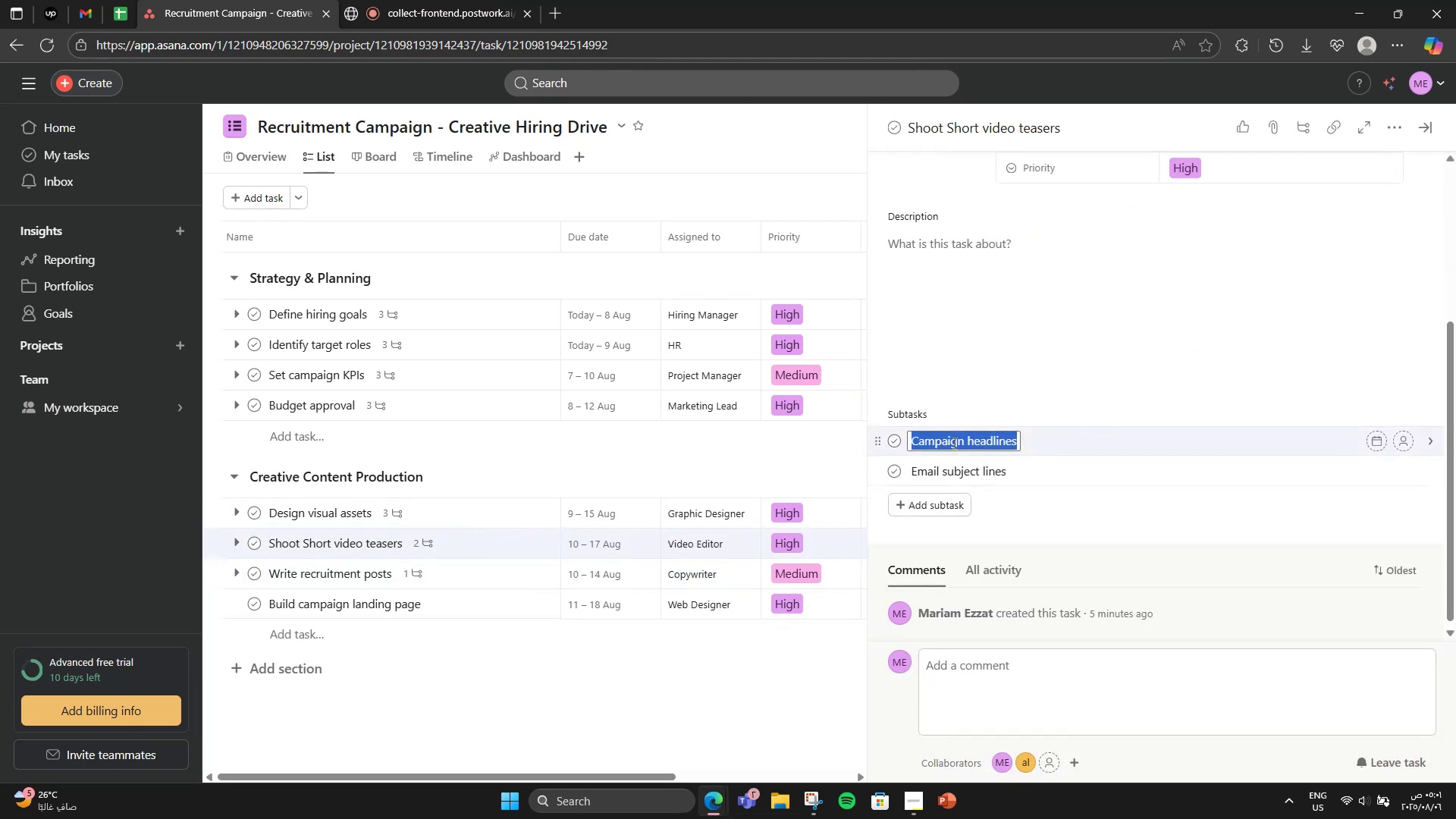 
hold_key(key=ControlLeft, duration=0.89)
 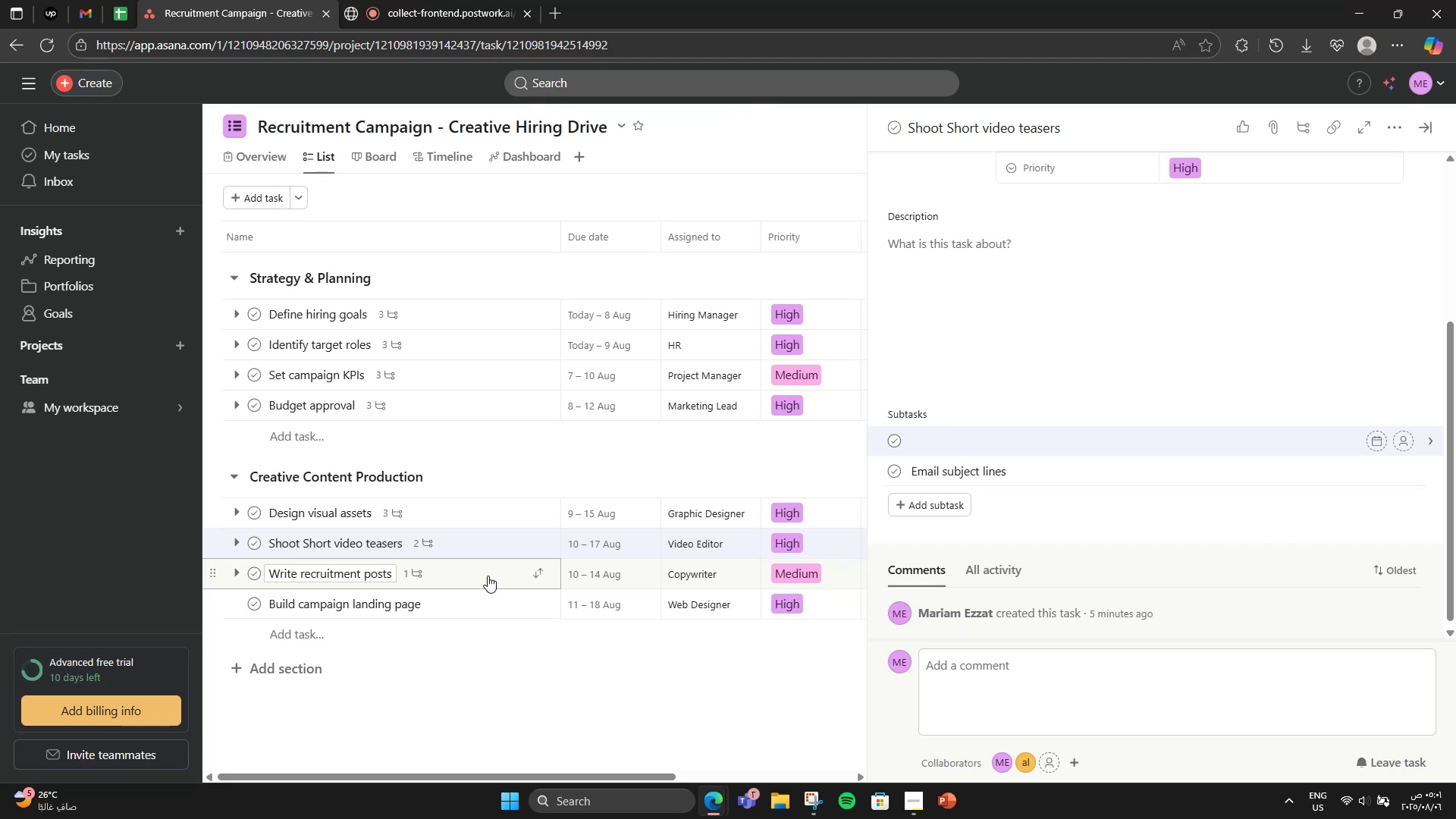 
key(X)
 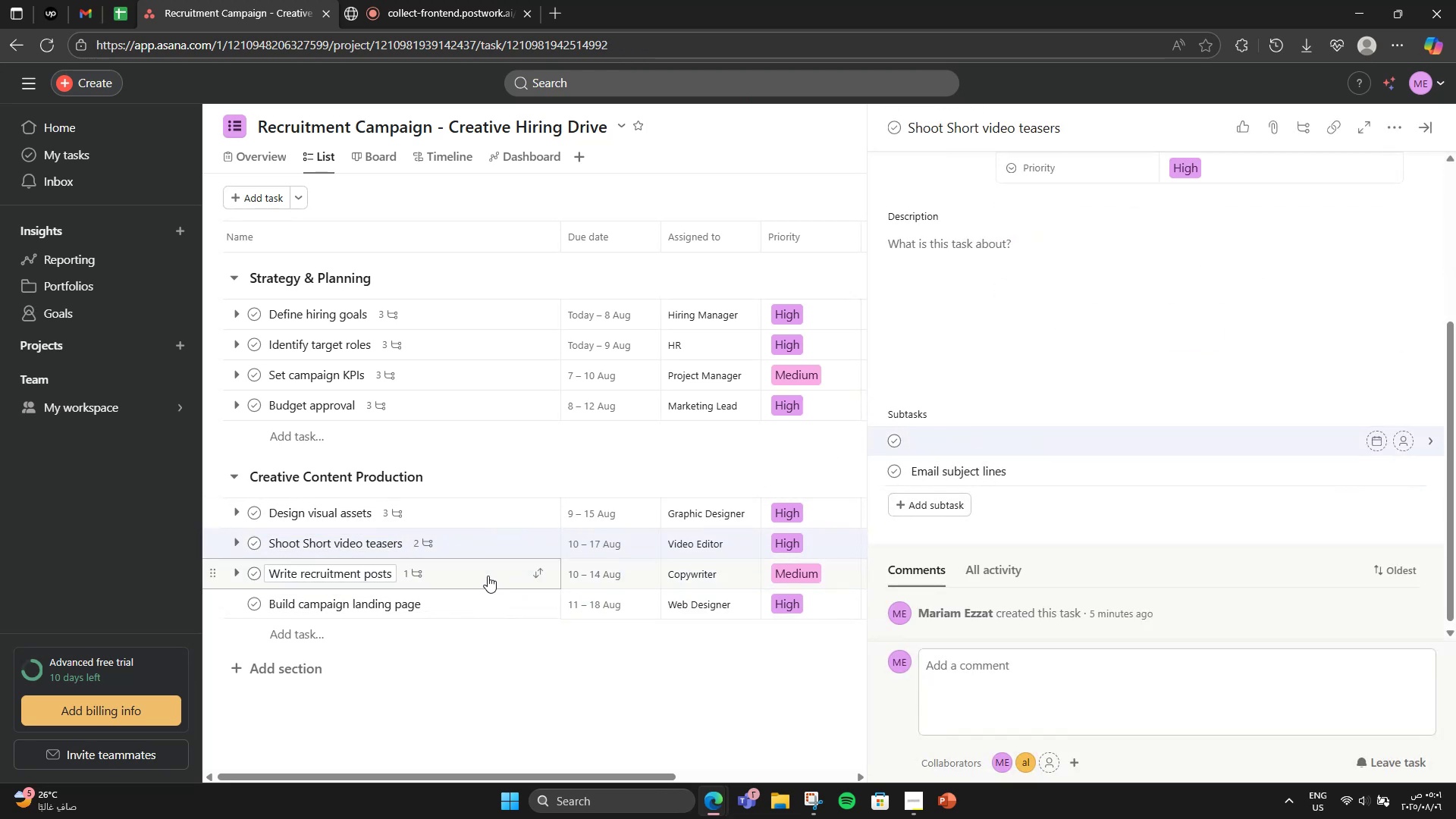 
left_click([488, 576])
 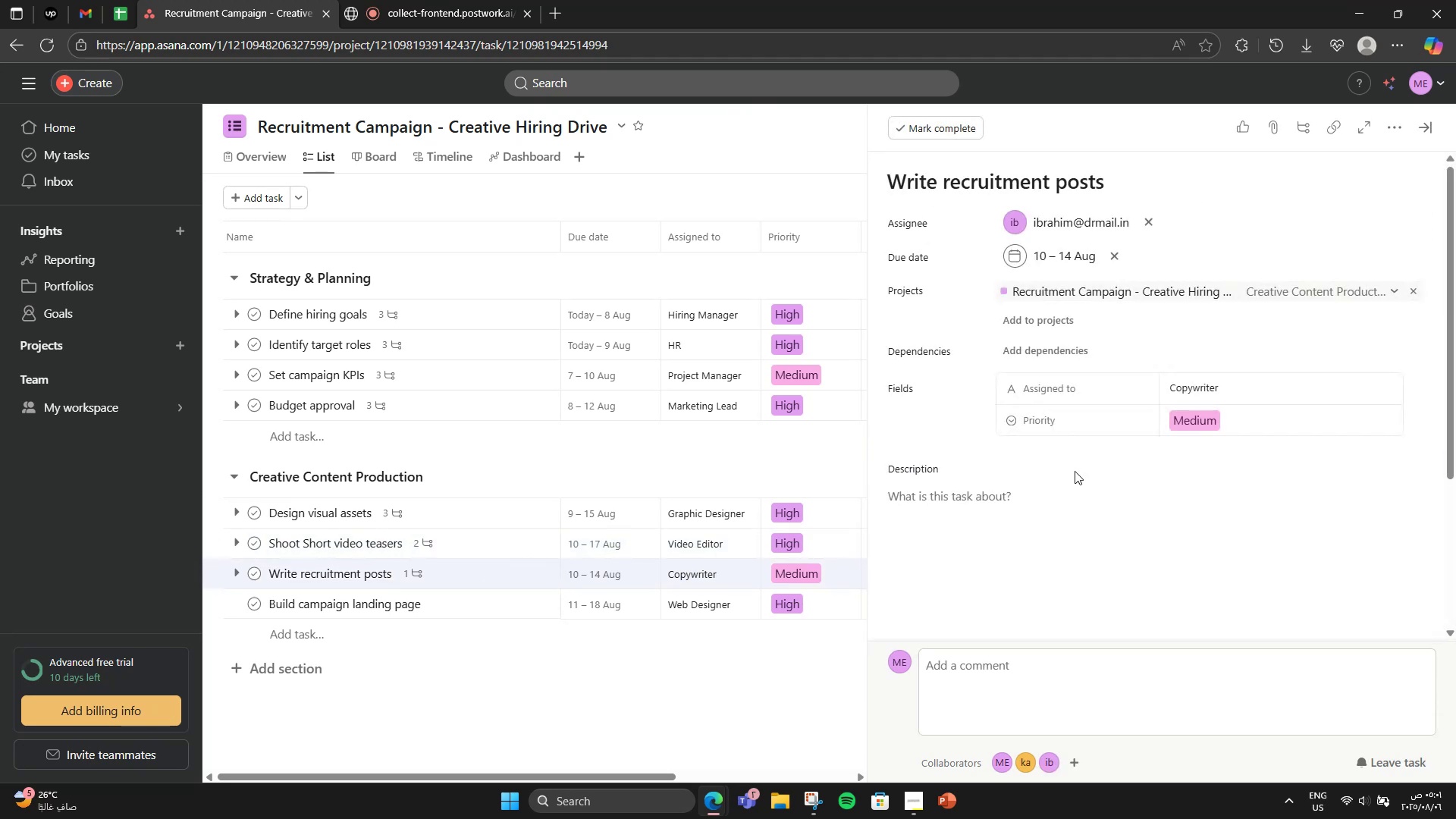 
scroll: coordinate [1074, 471], scroll_direction: down, amount: 3.0
 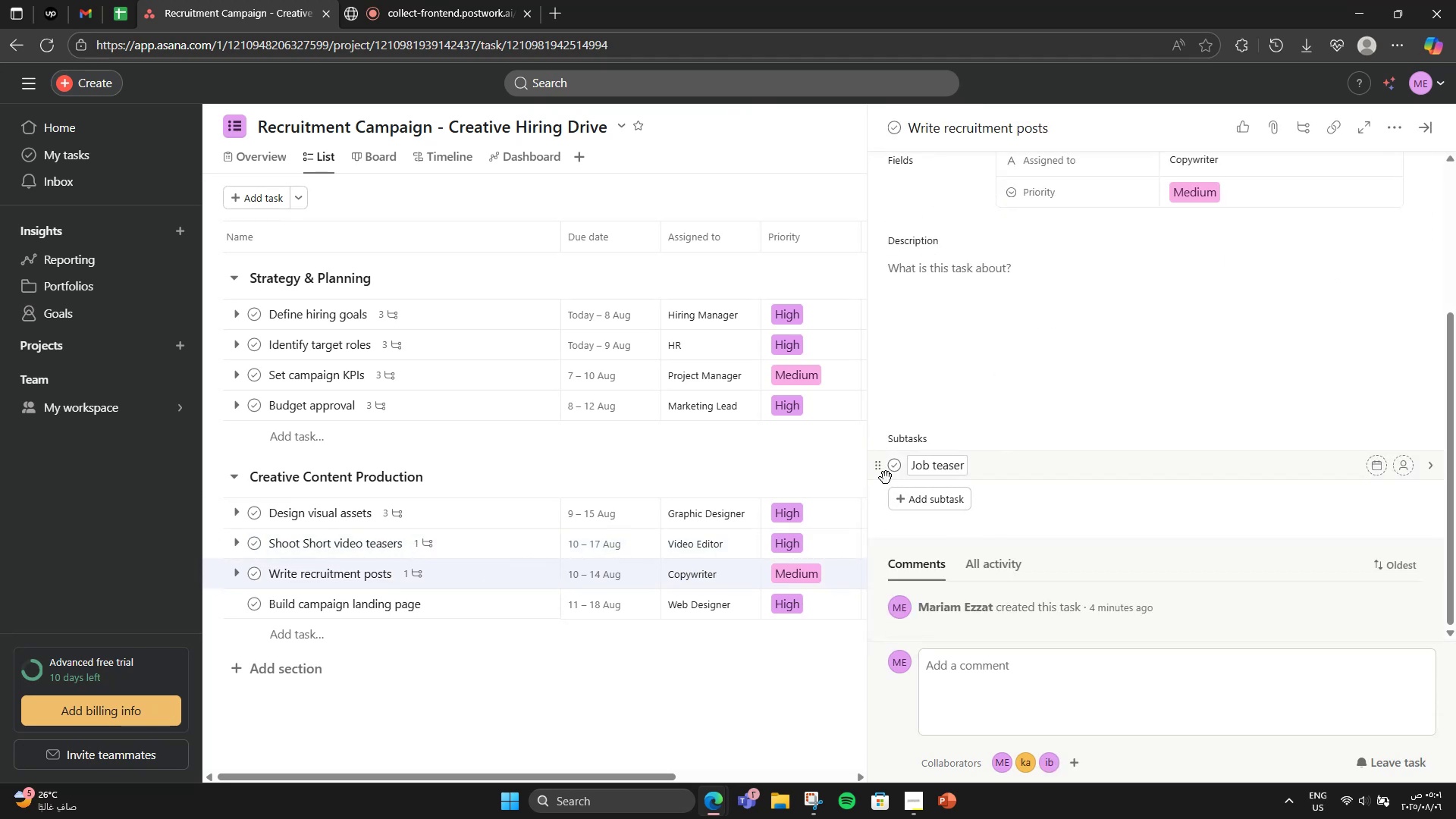 
left_click([909, 498])
 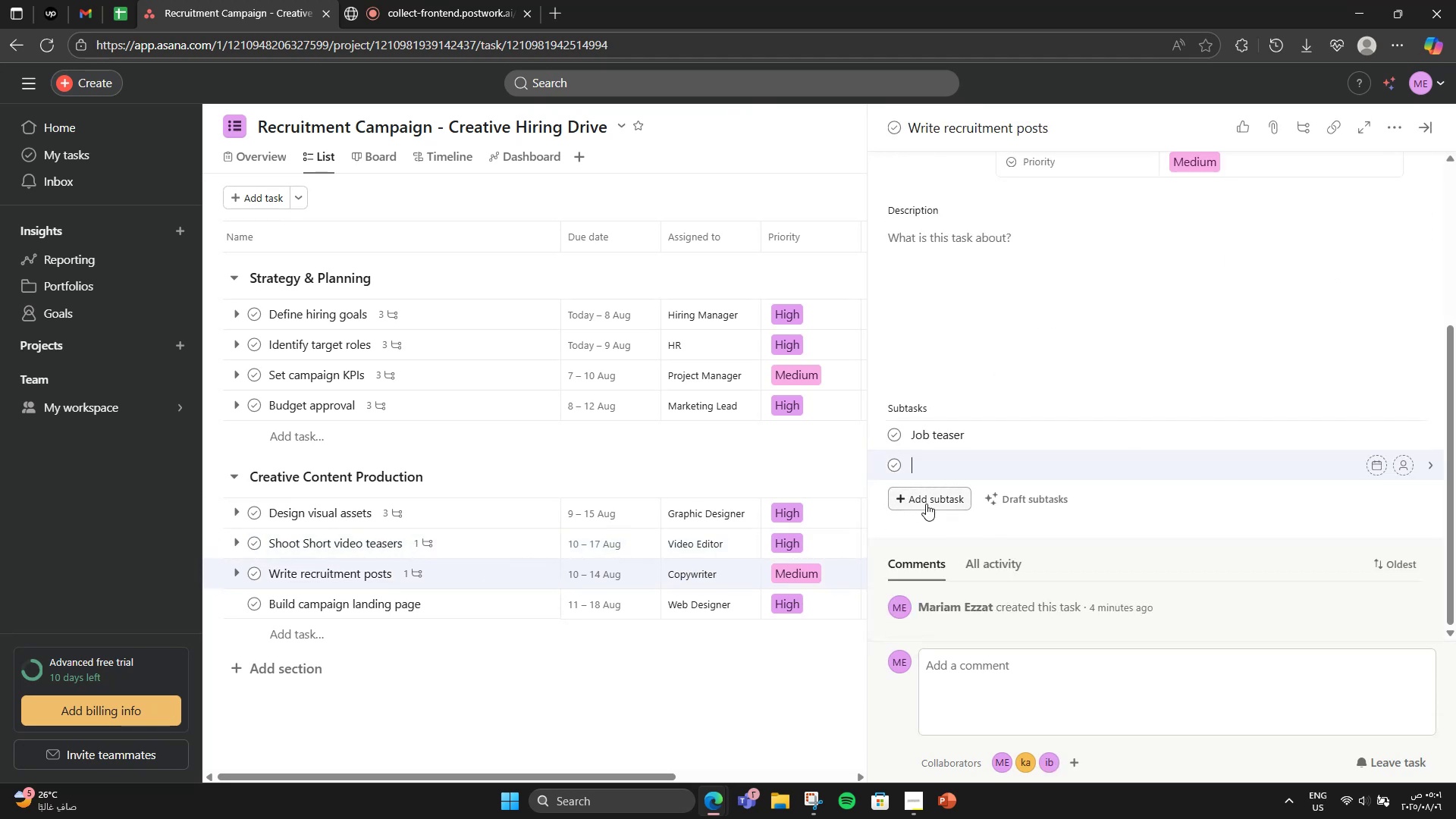 
key(Control+V)
 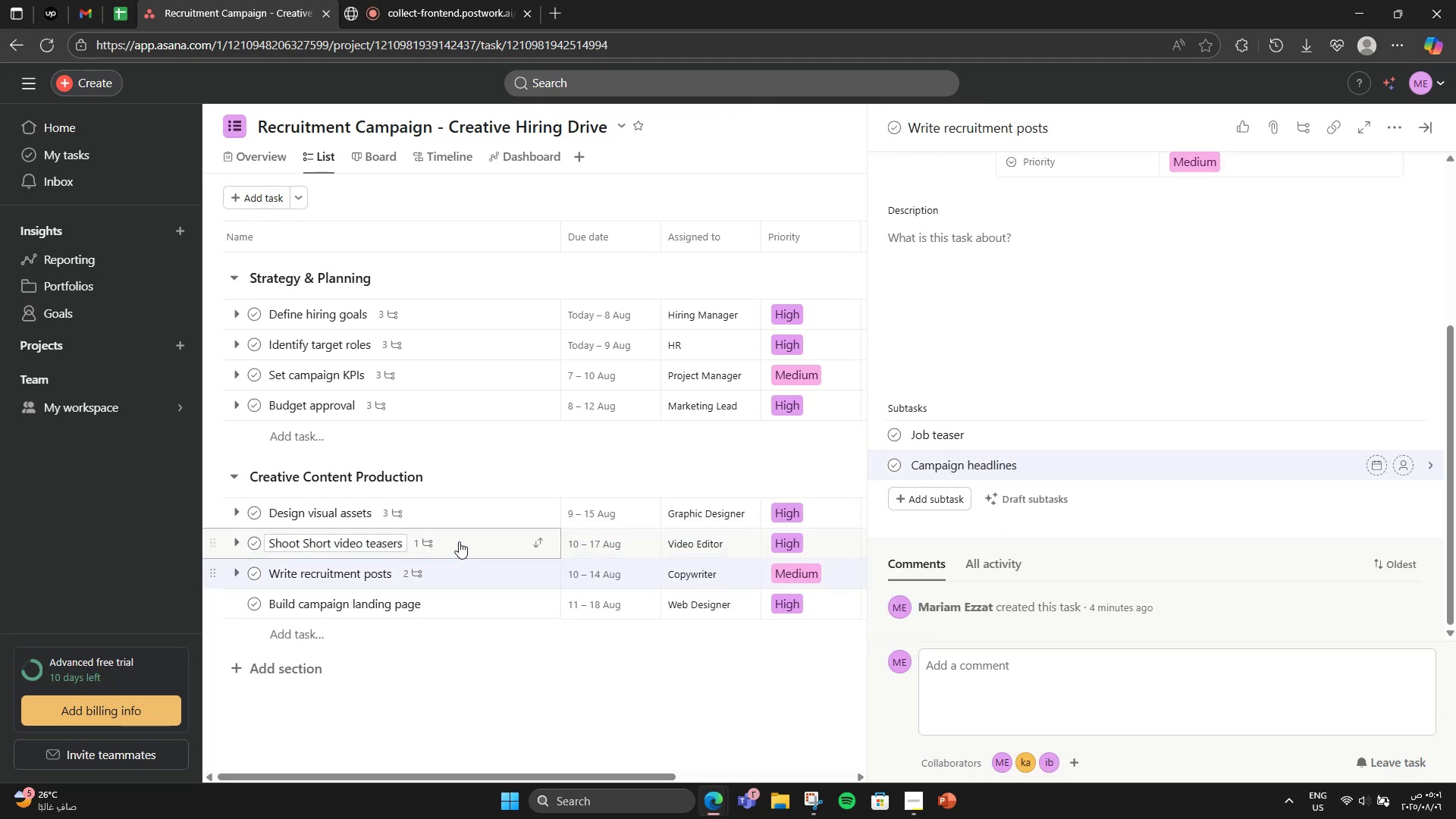 
left_click([459, 541])
 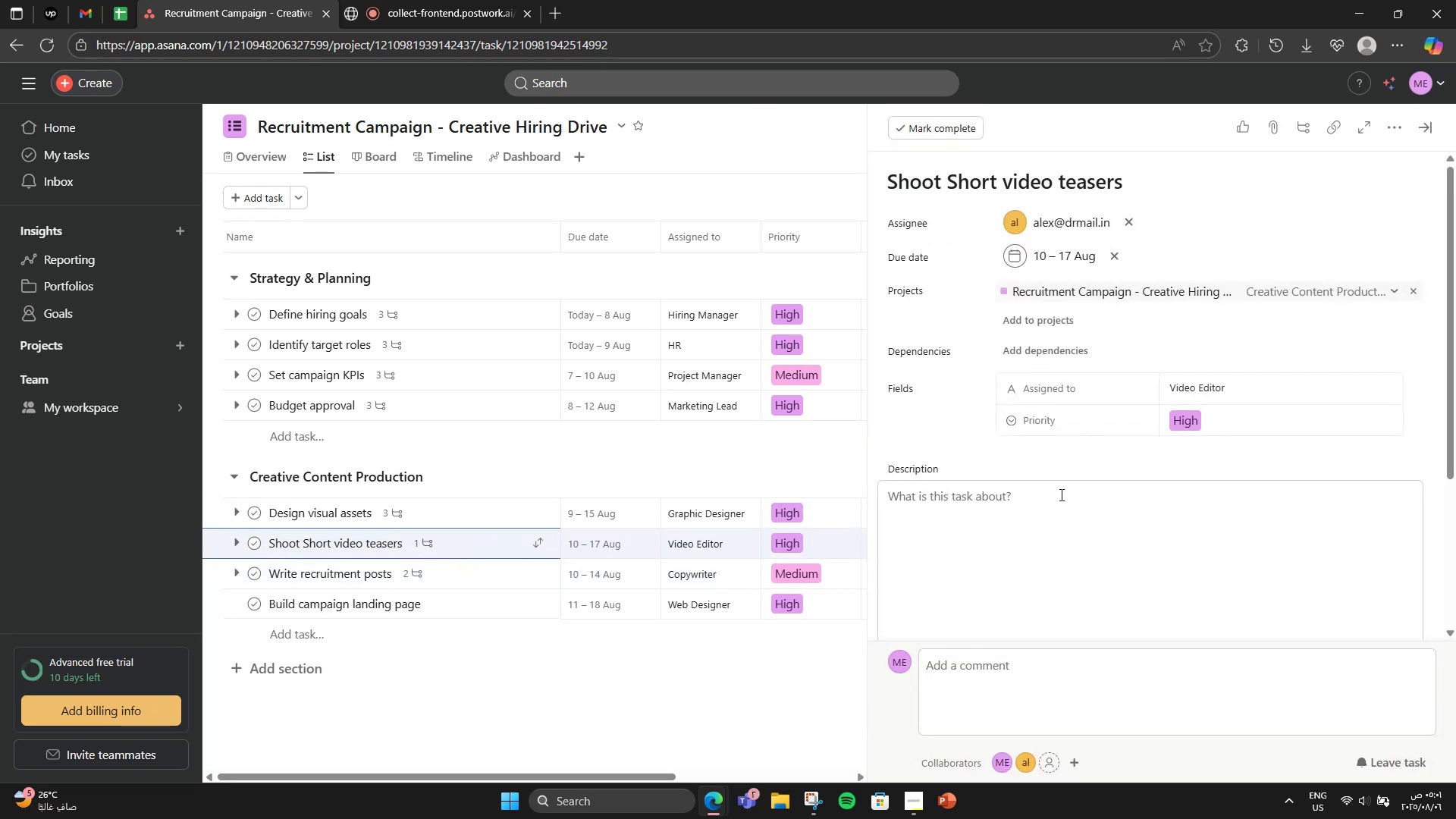 
scroll: coordinate [1061, 494], scroll_direction: down, amount: 3.0
 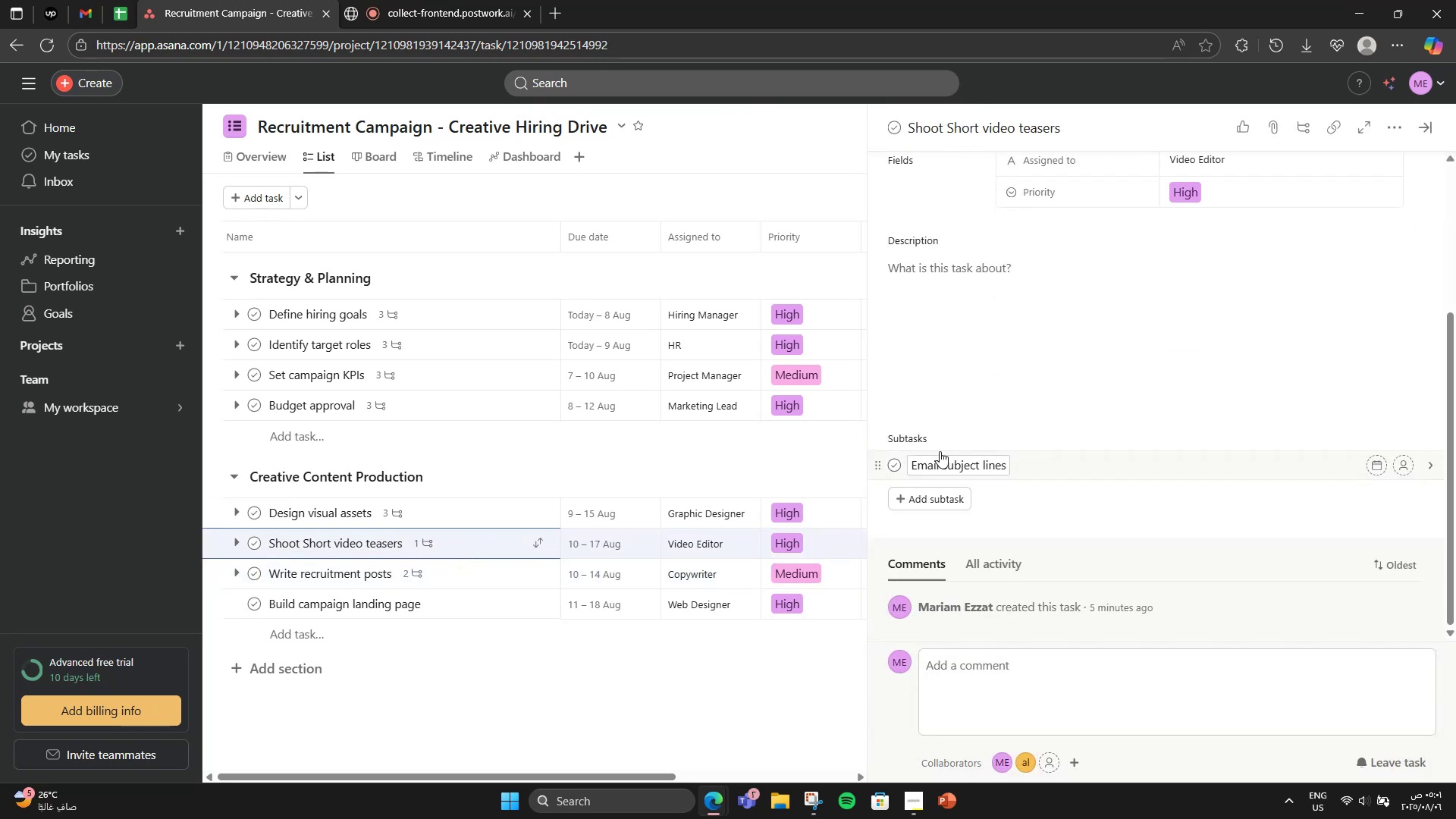 
left_click([940, 451])
 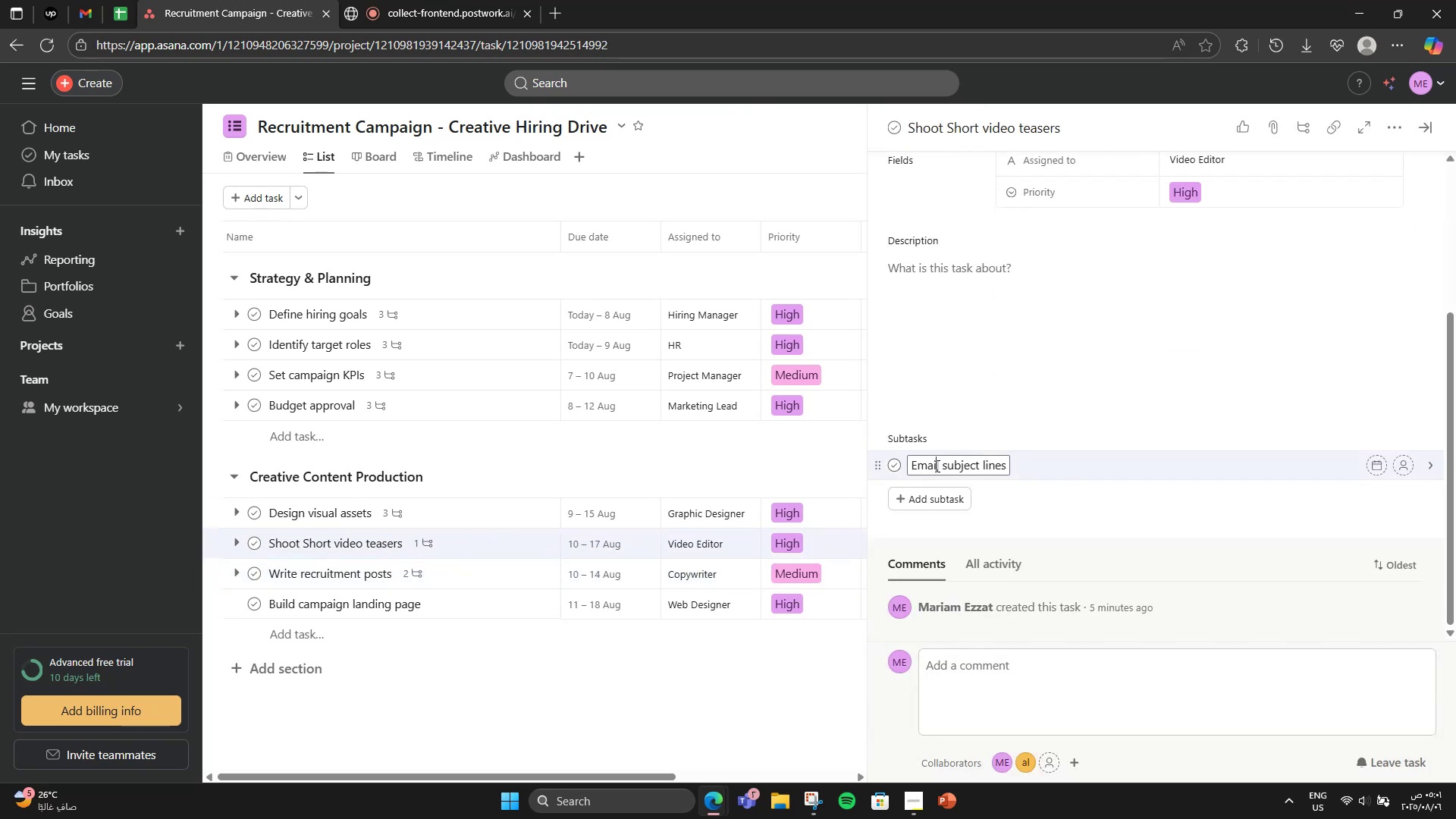 
double_click([936, 466])
 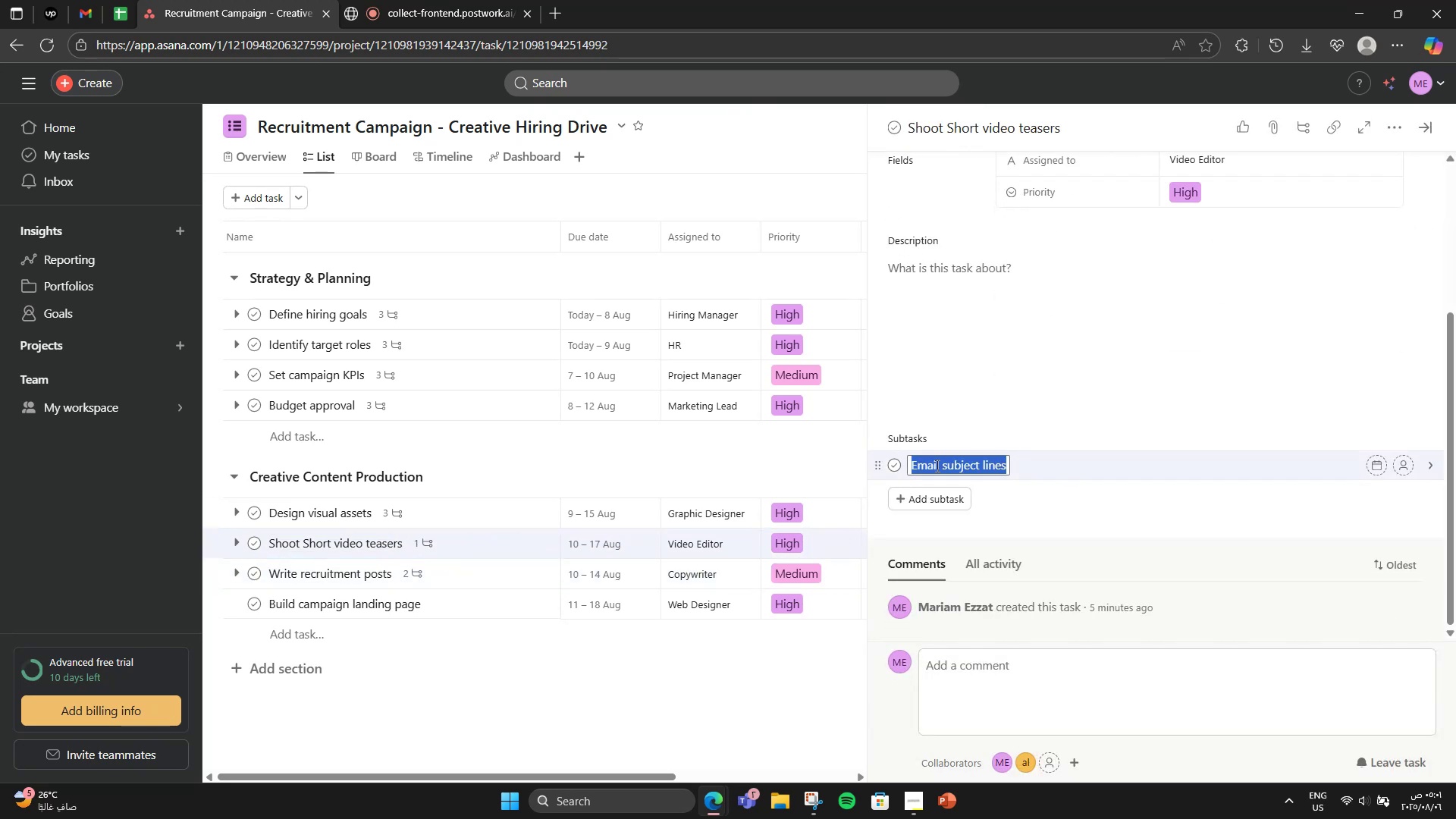 
triple_click([936, 466])
 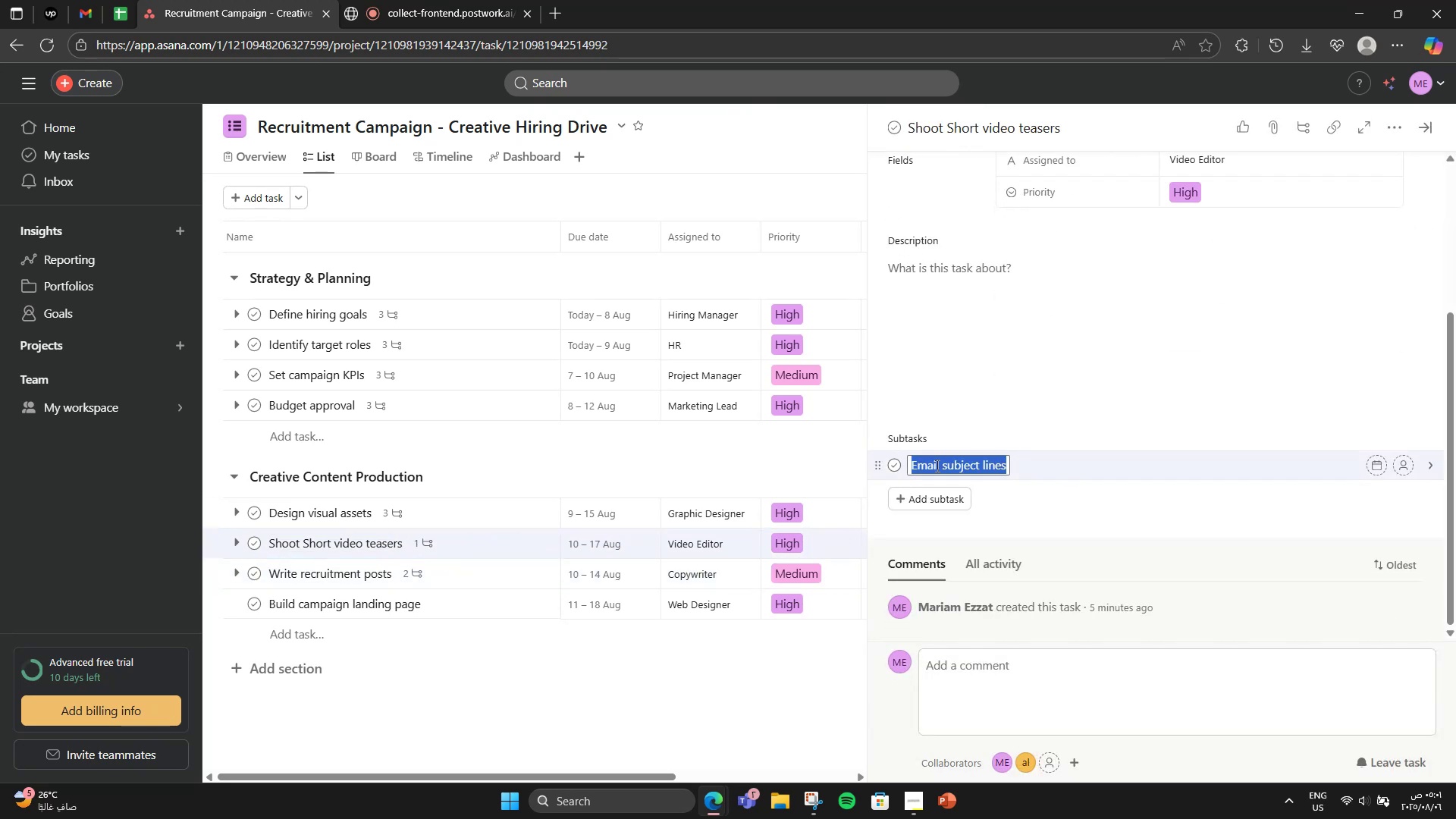 
key(Control+X)
 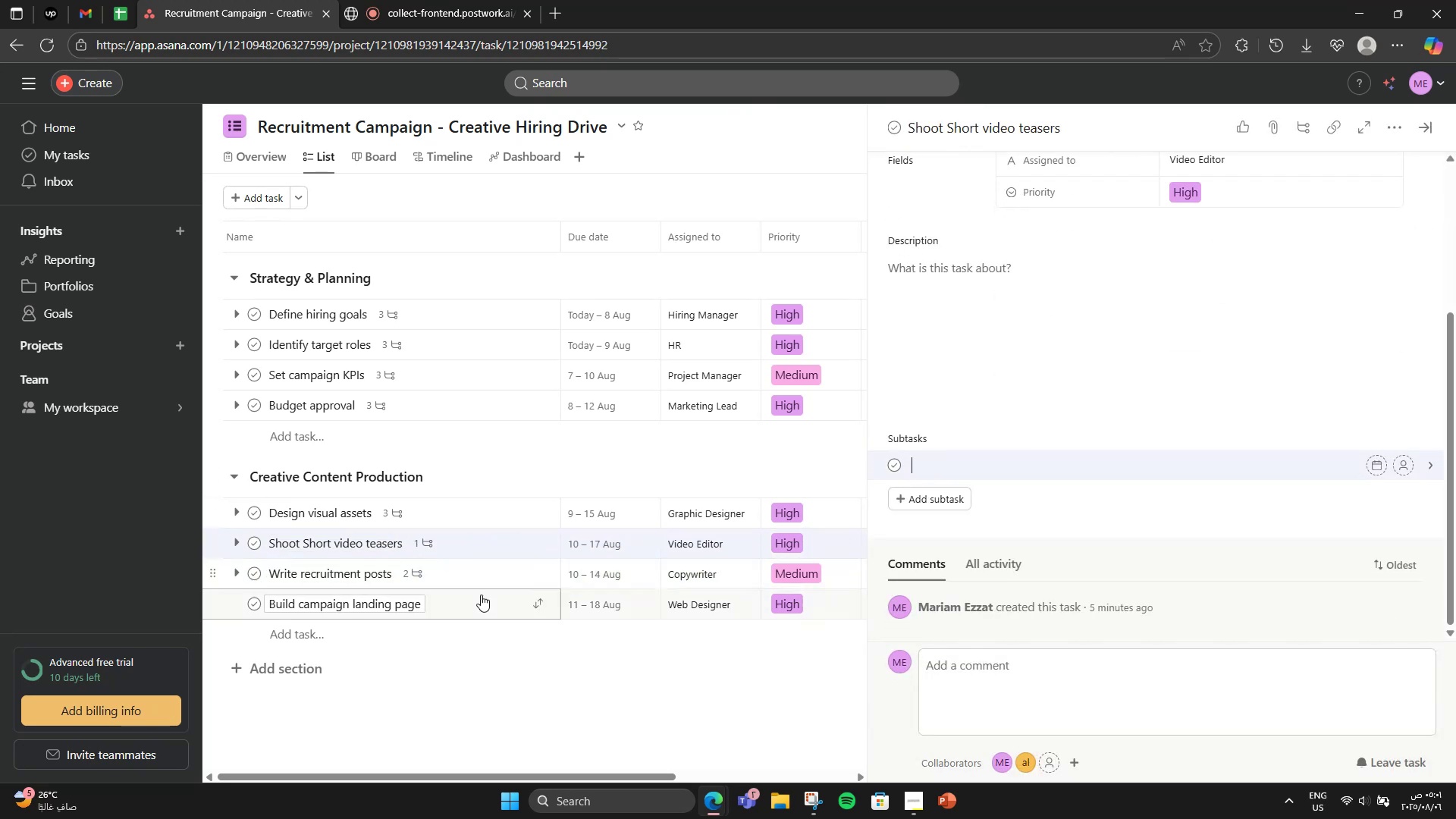 
left_click([476, 573])
 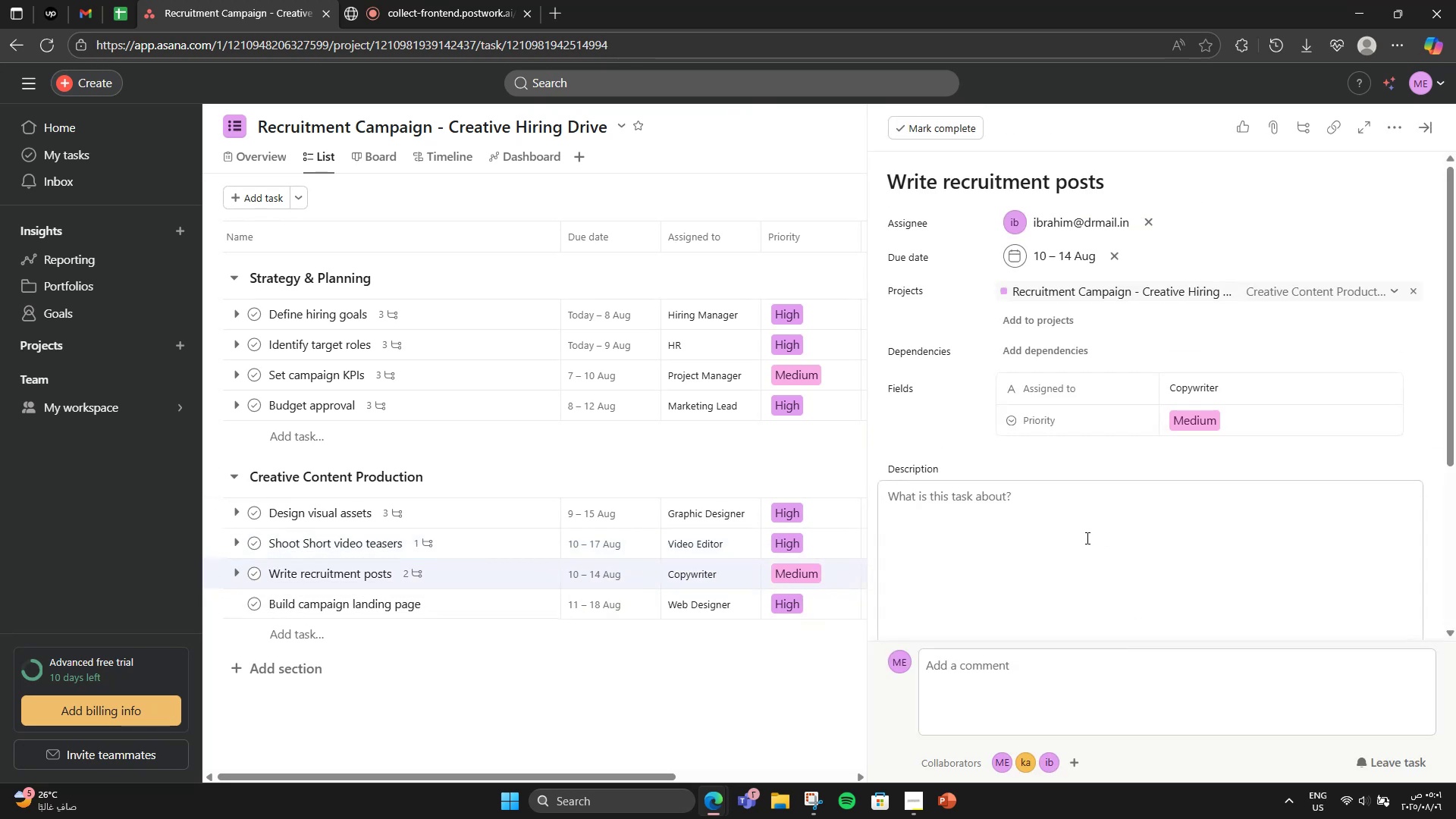 
scroll: coordinate [1062, 528], scroll_direction: down, amount: 3.0
 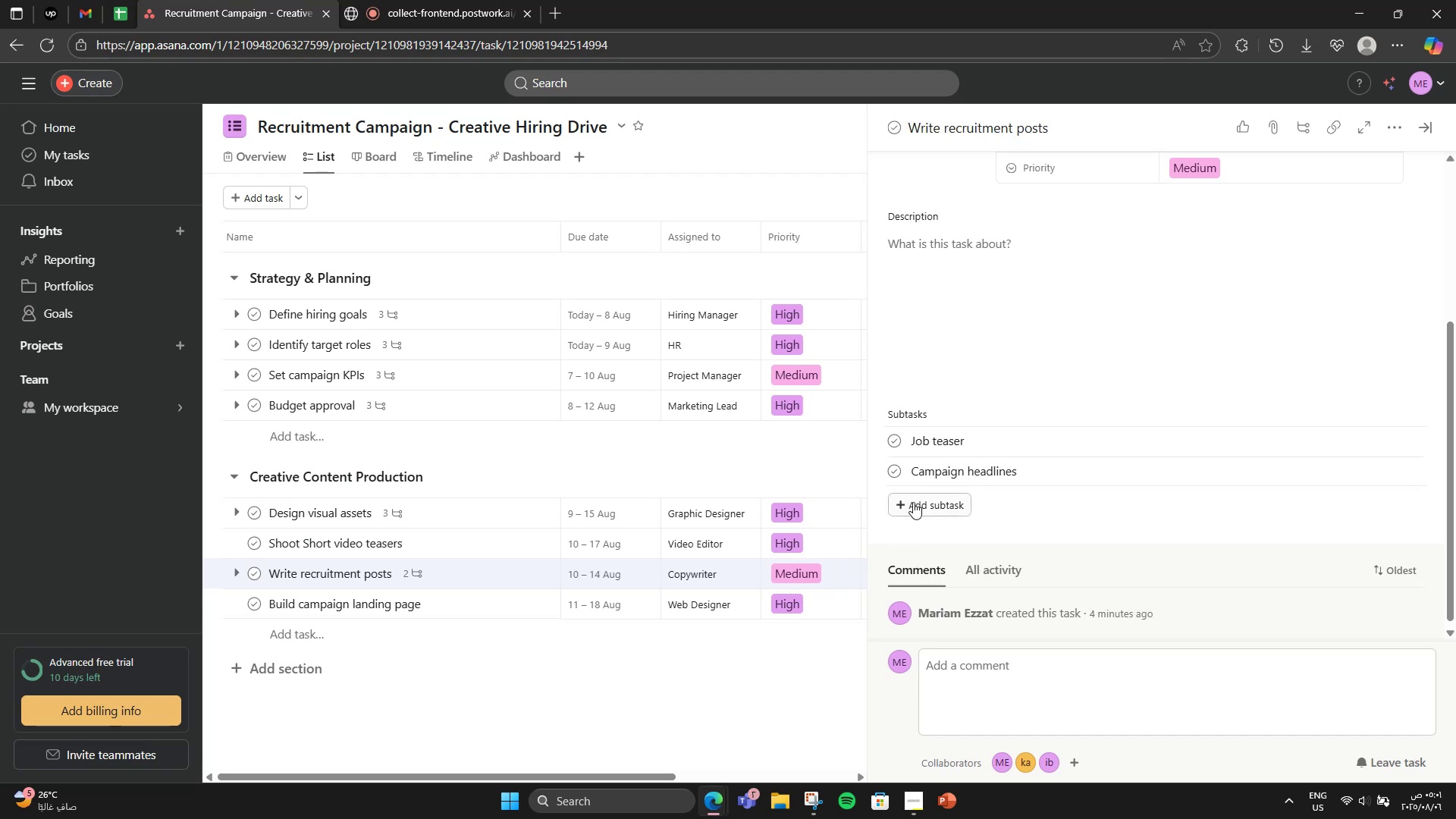 
left_click([914, 501])
 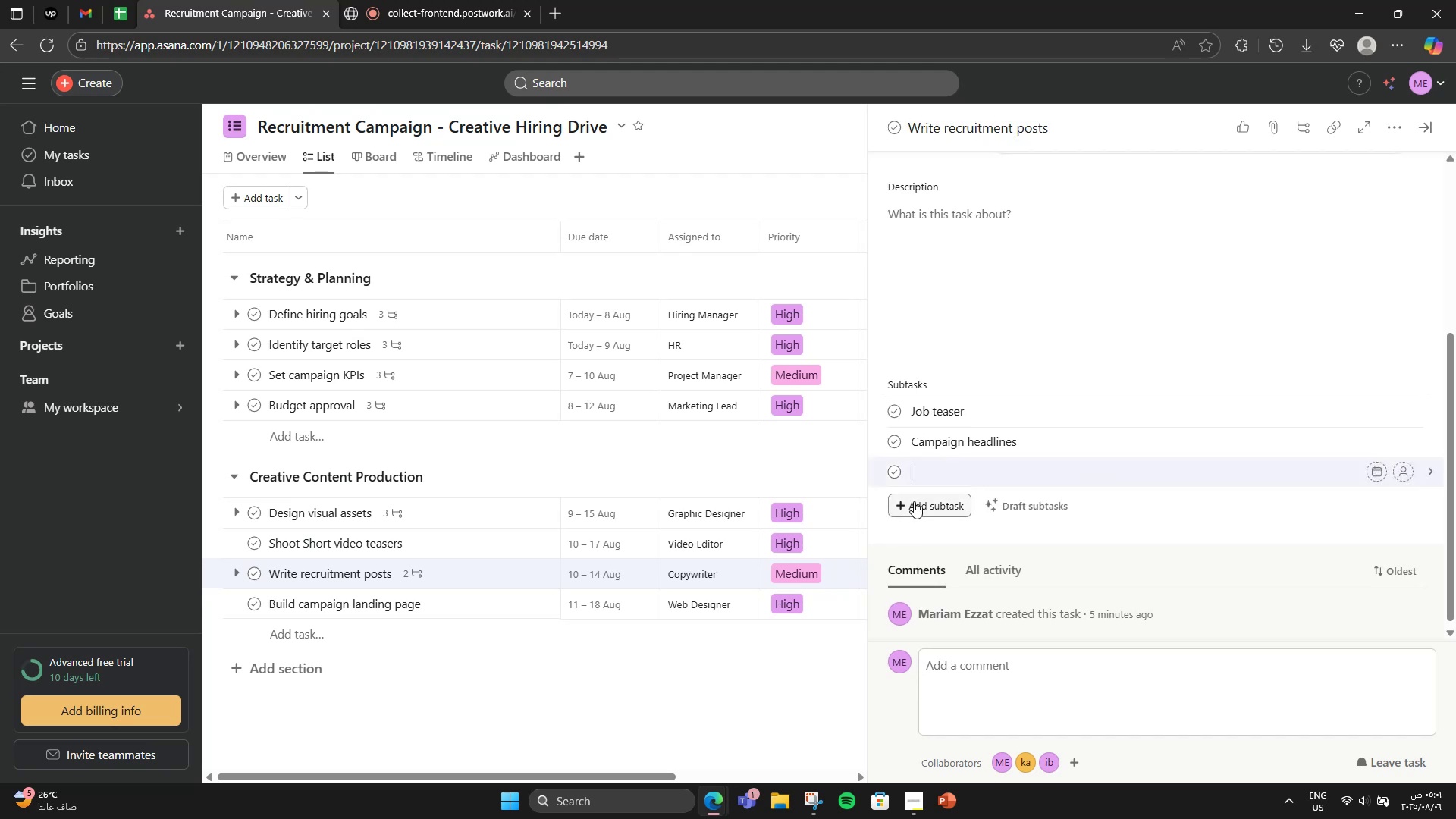 
hold_key(key=ControlLeft, duration=0.85)
 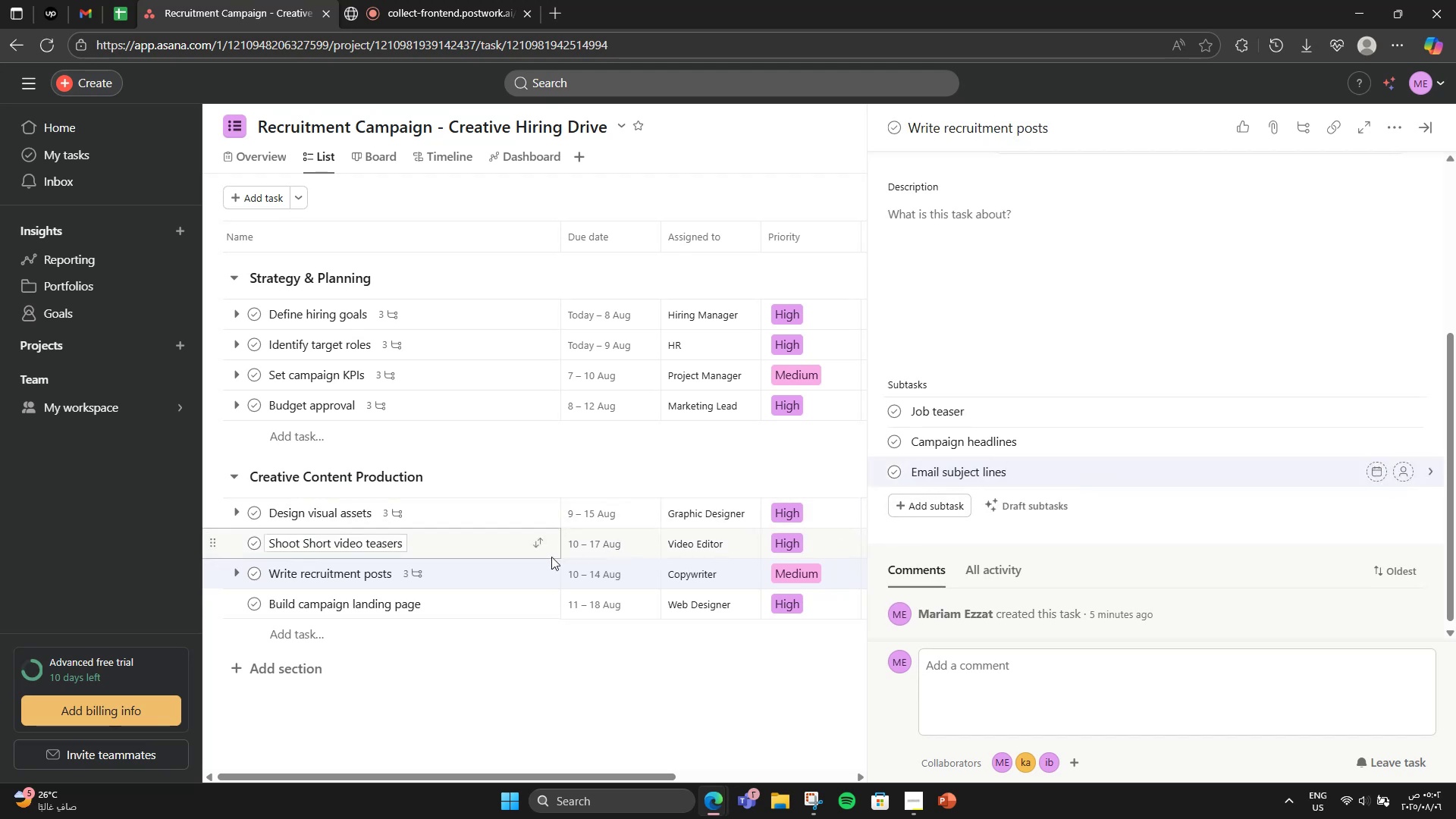 
key(V)
 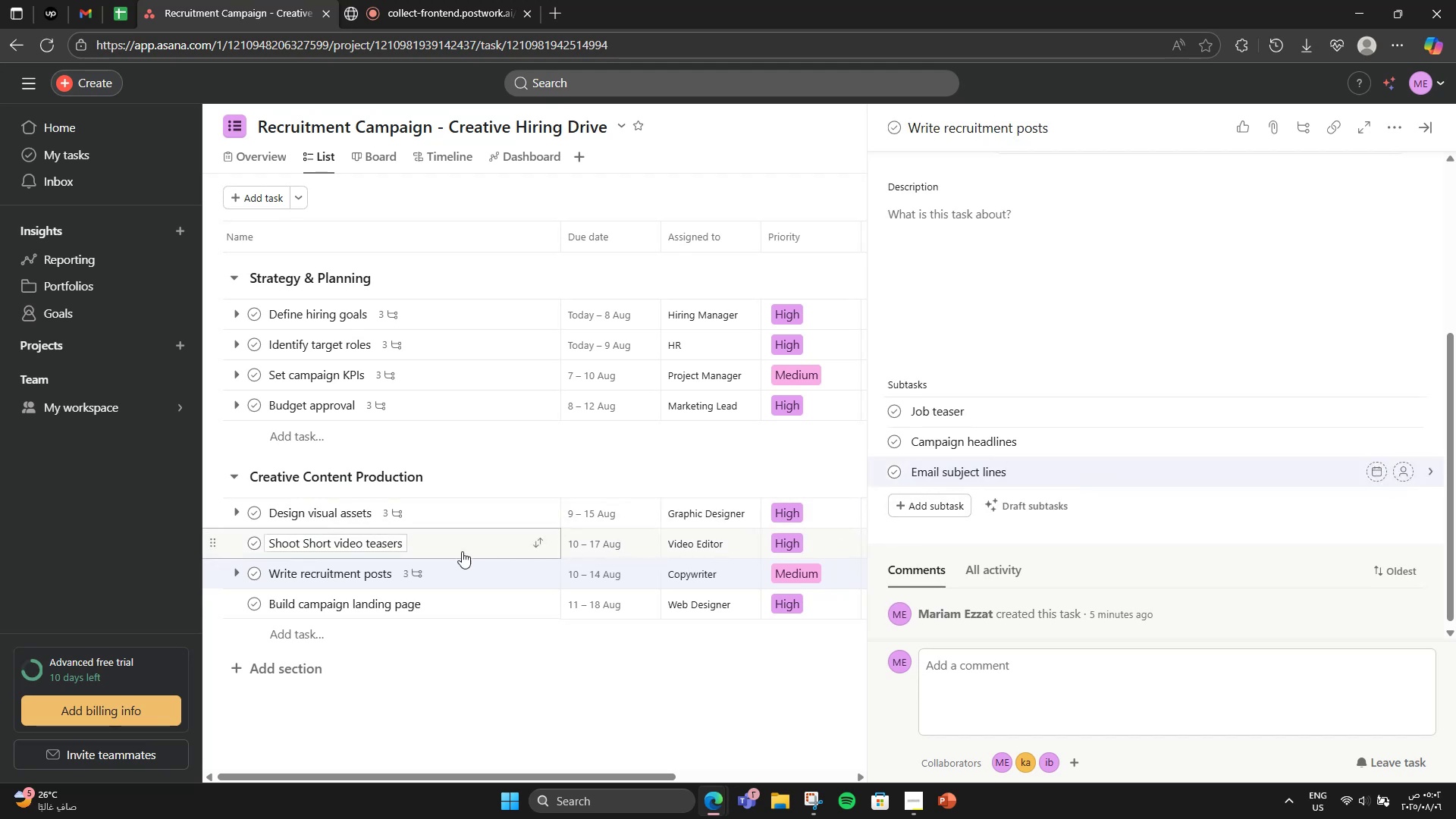 
left_click([447, 548])
 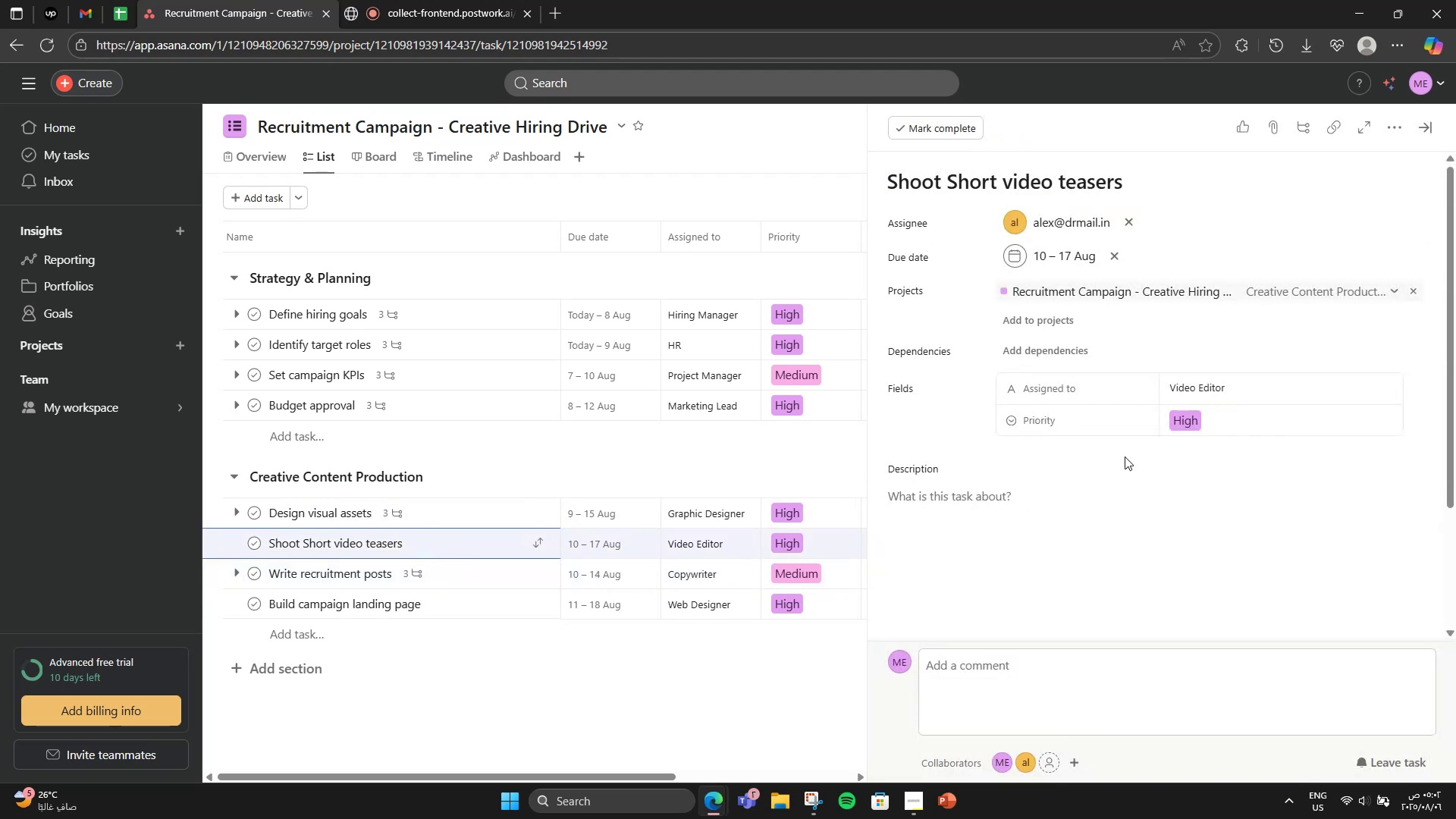 
scroll: coordinate [1221, 443], scroll_direction: down, amount: 3.0
 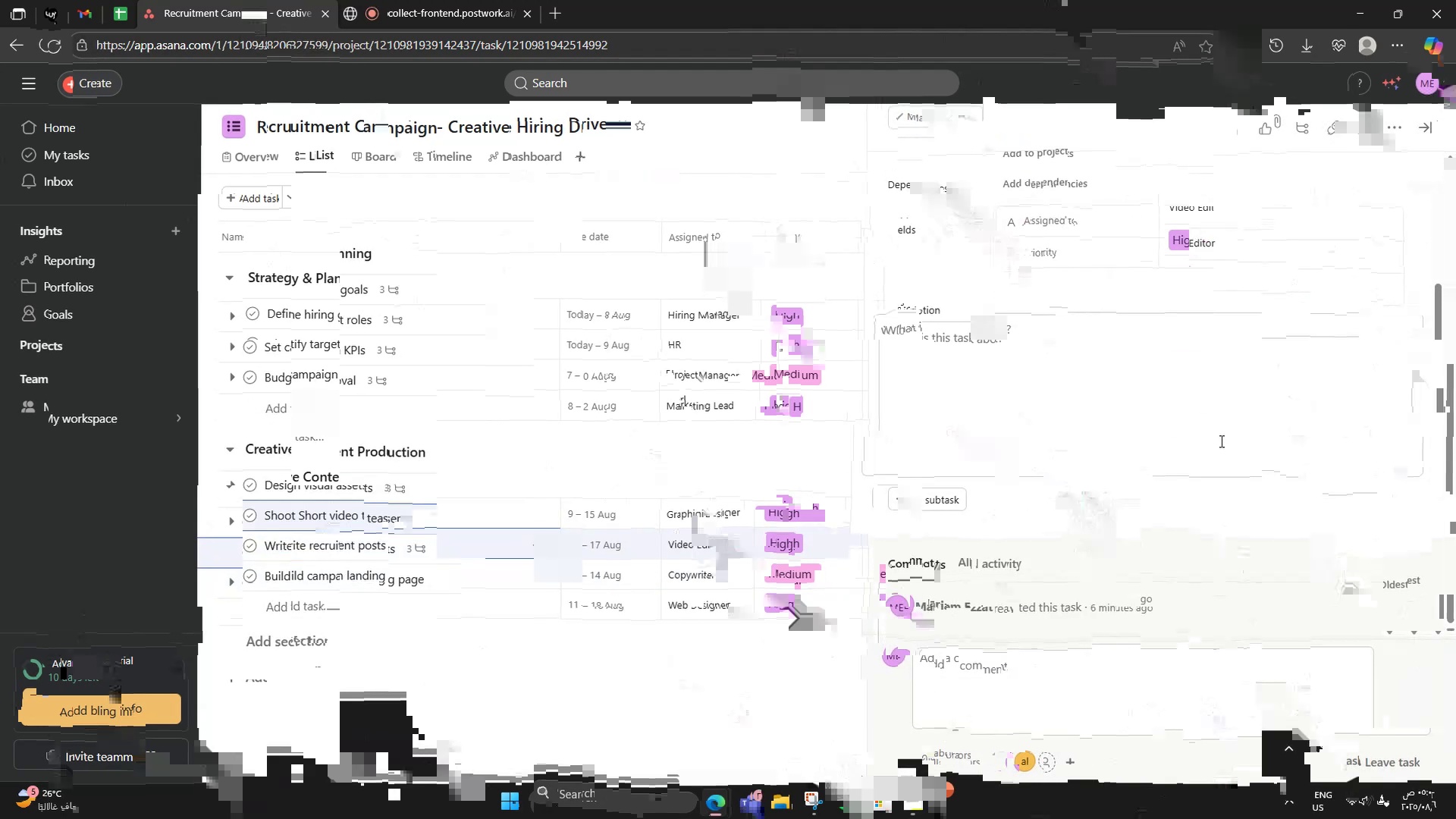 
left_click([899, 498])
 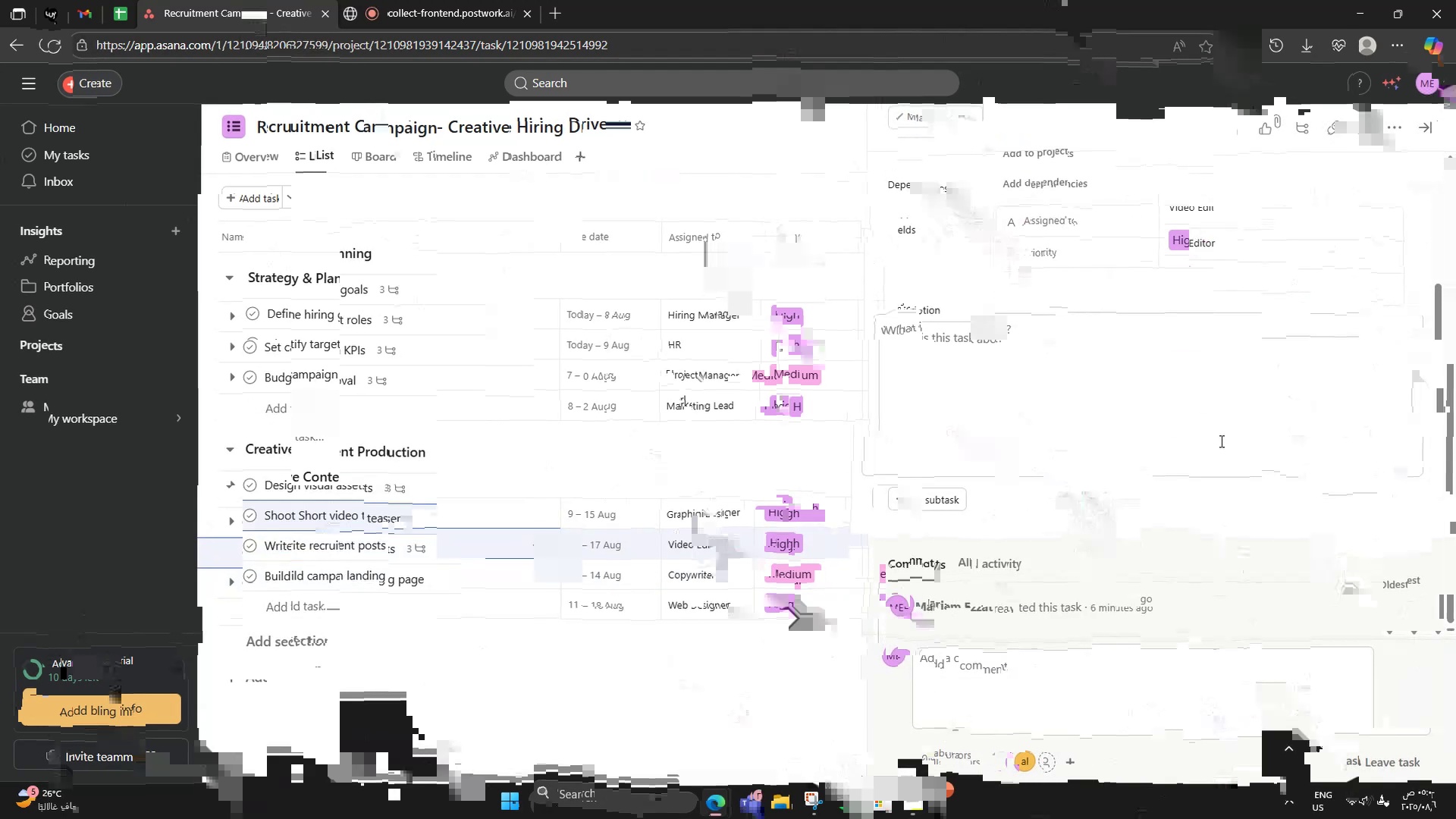 
type(Script)
 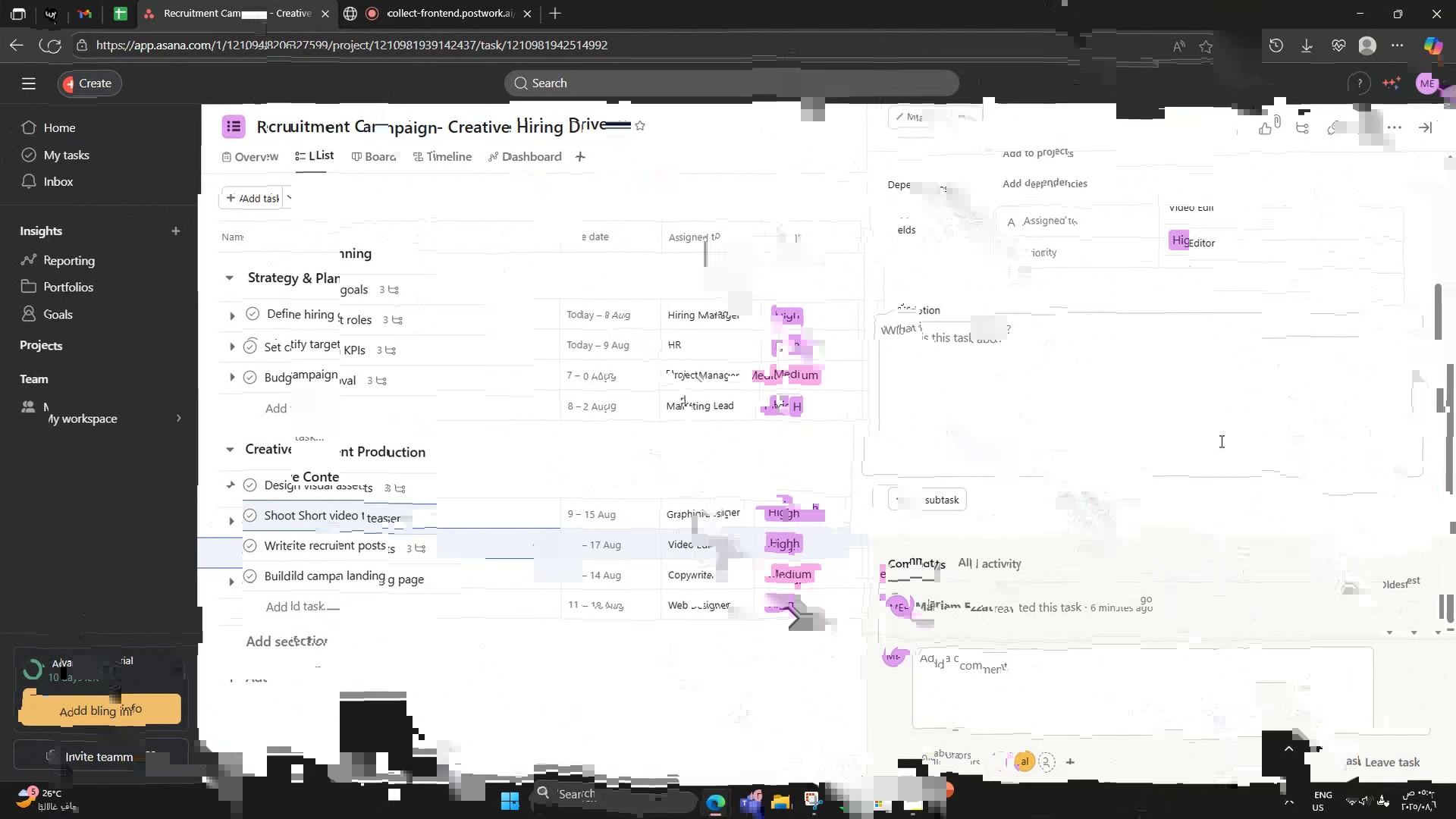 
key(Enter)
 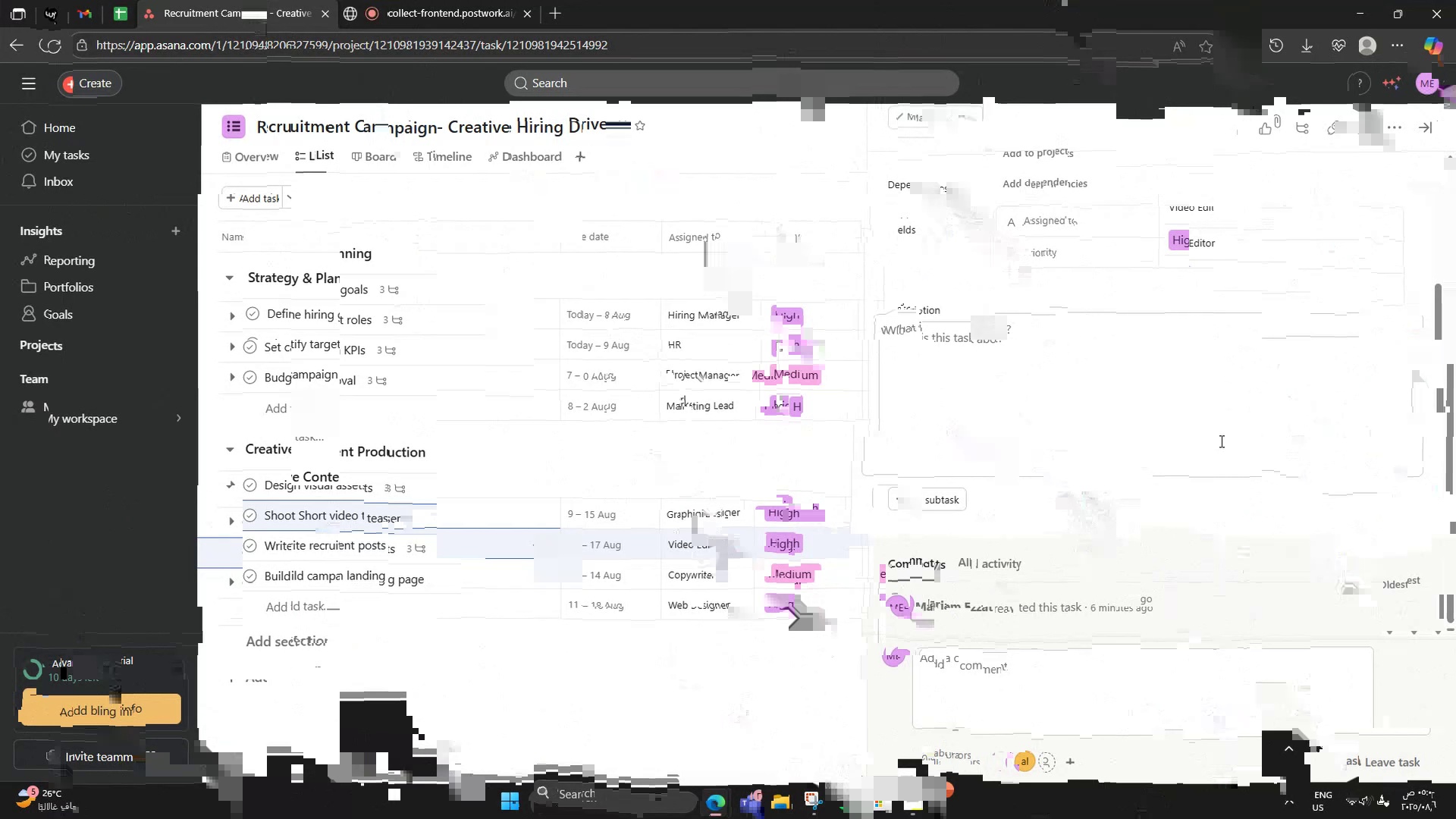 
type(Cast team)
 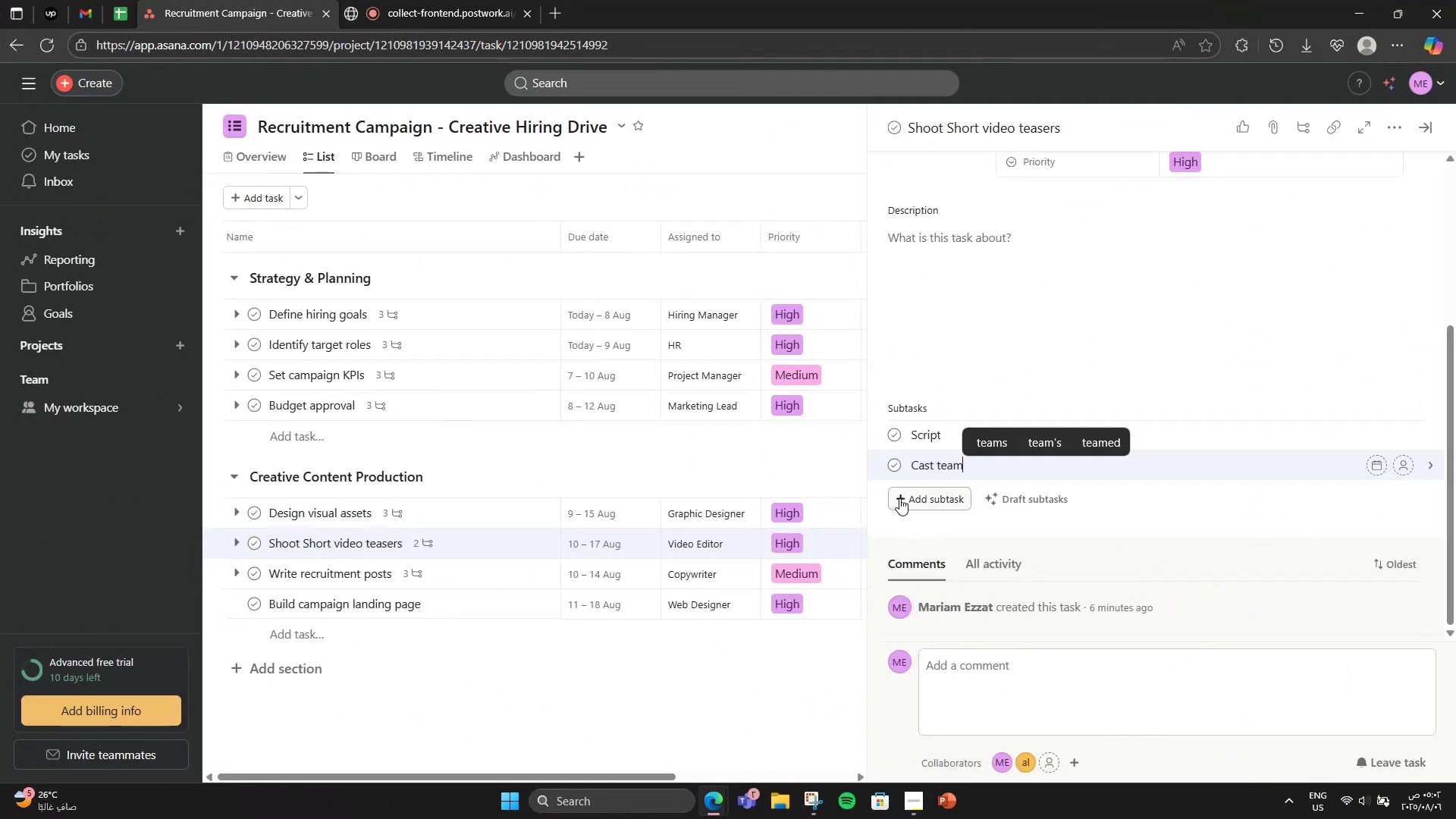 
key(Enter)
 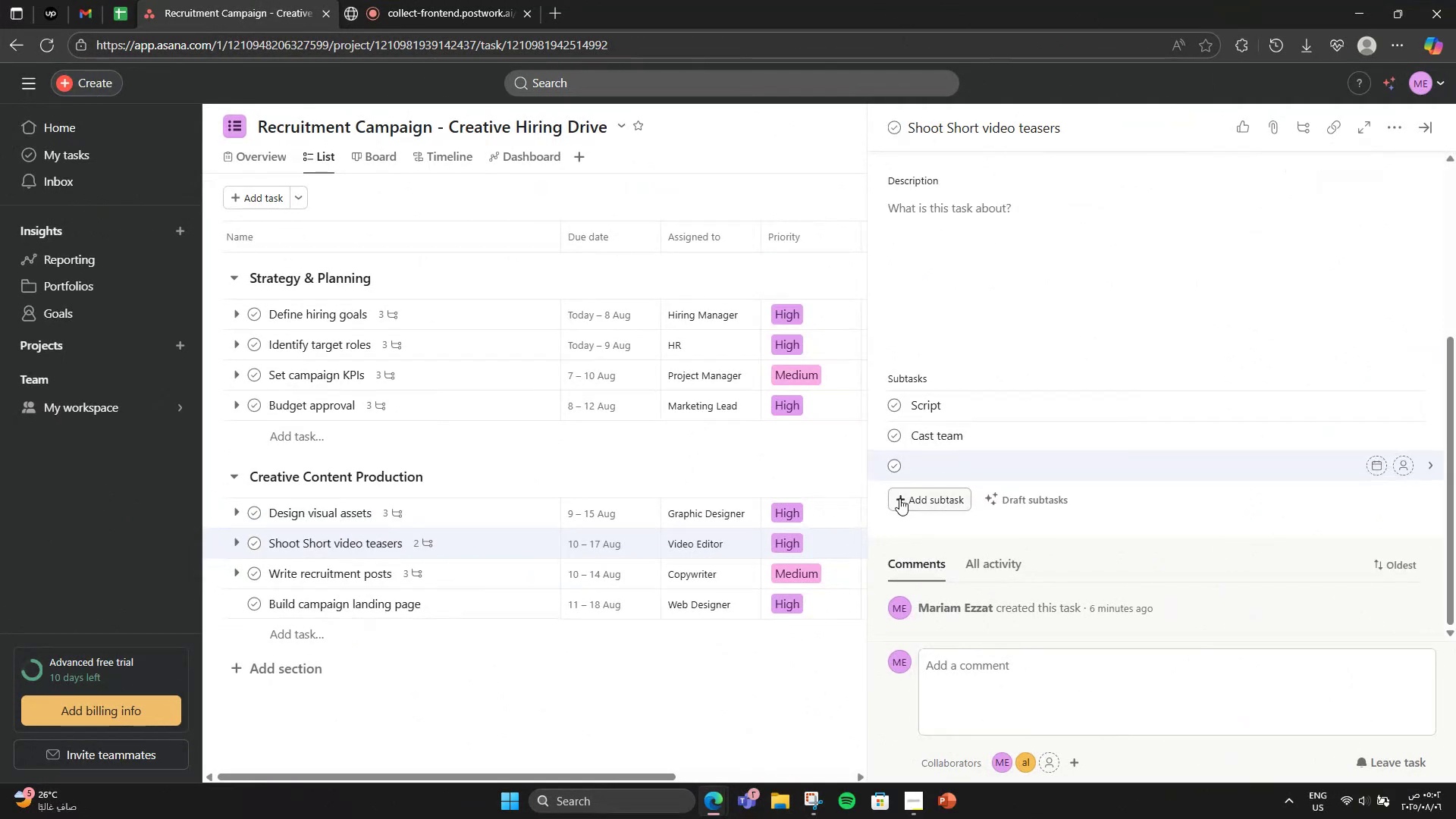 
type(Shoot & edit)
 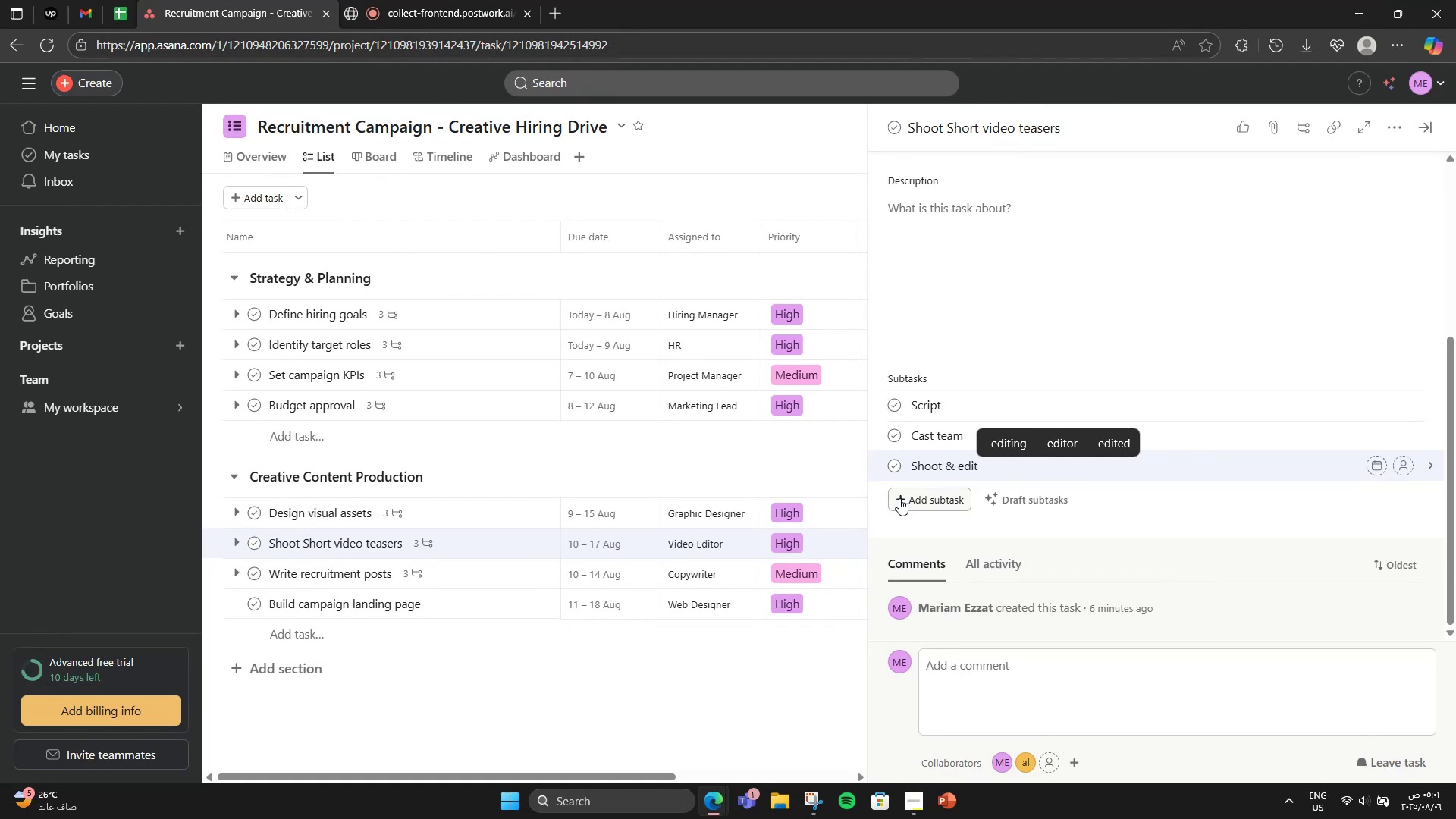 
wait(6.73)
 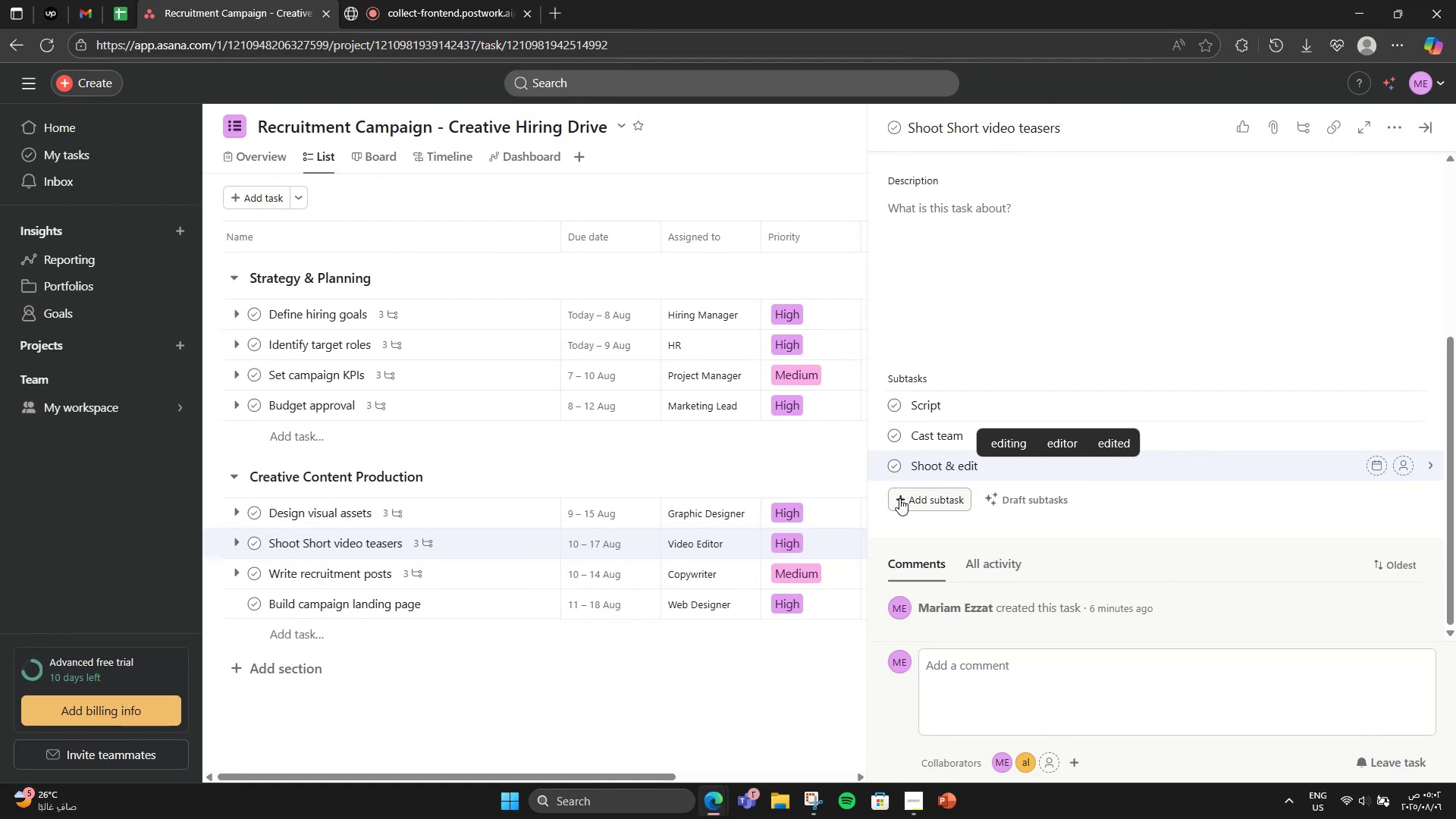 
left_click([497, 617])
 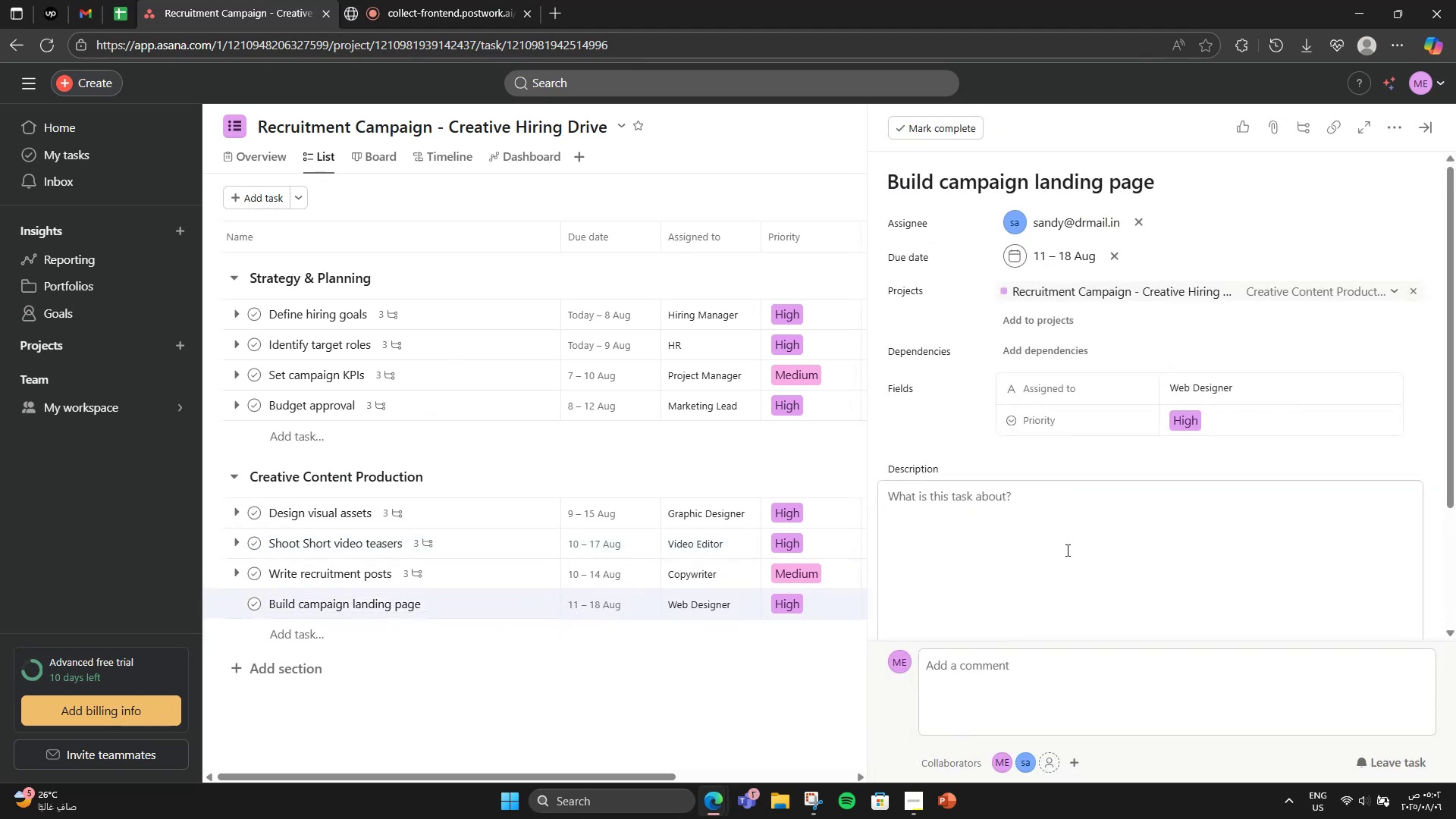 
scroll: coordinate [1089, 416], scroll_direction: down, amount: 3.0
 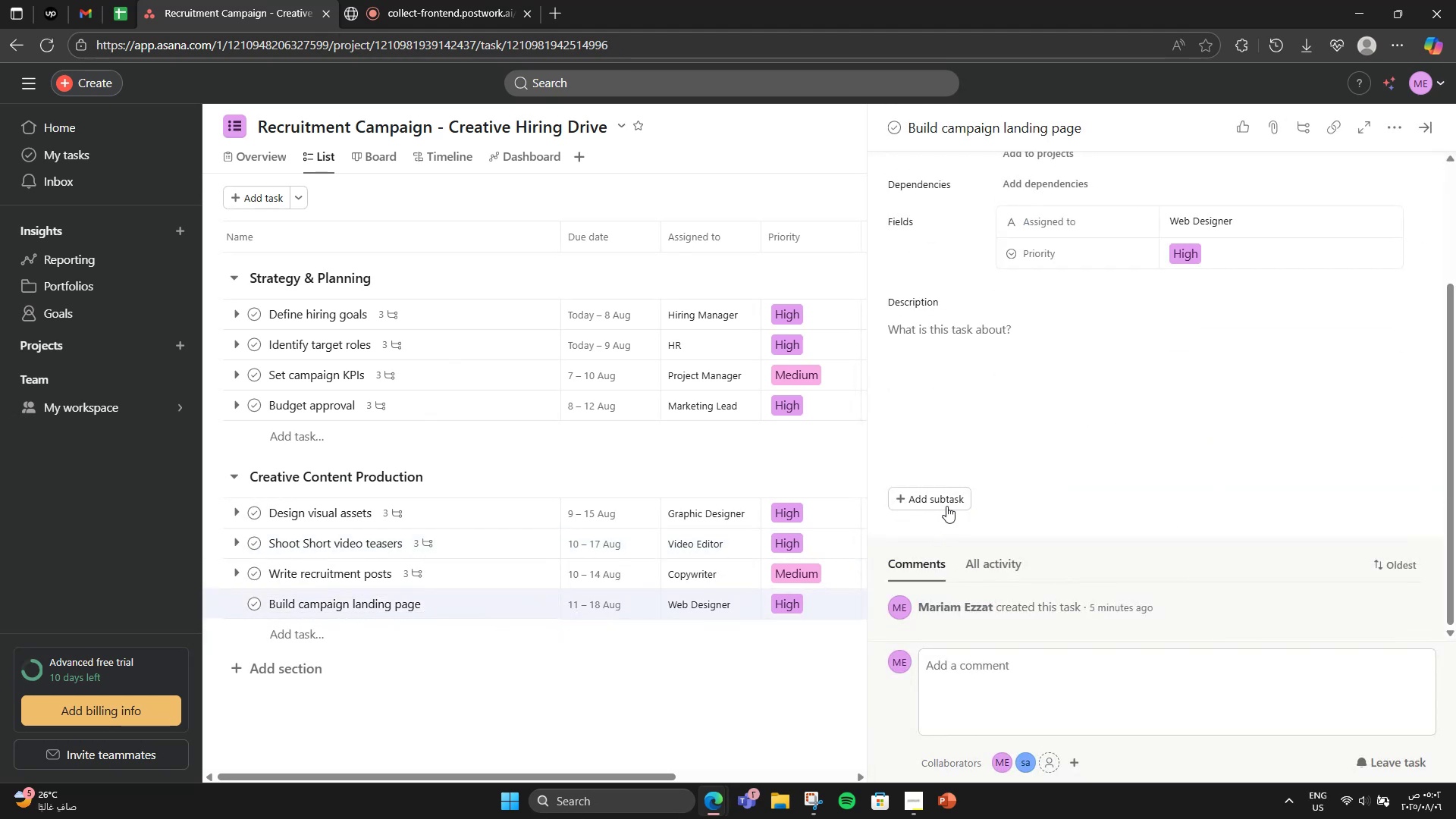 
left_click([946, 505])
 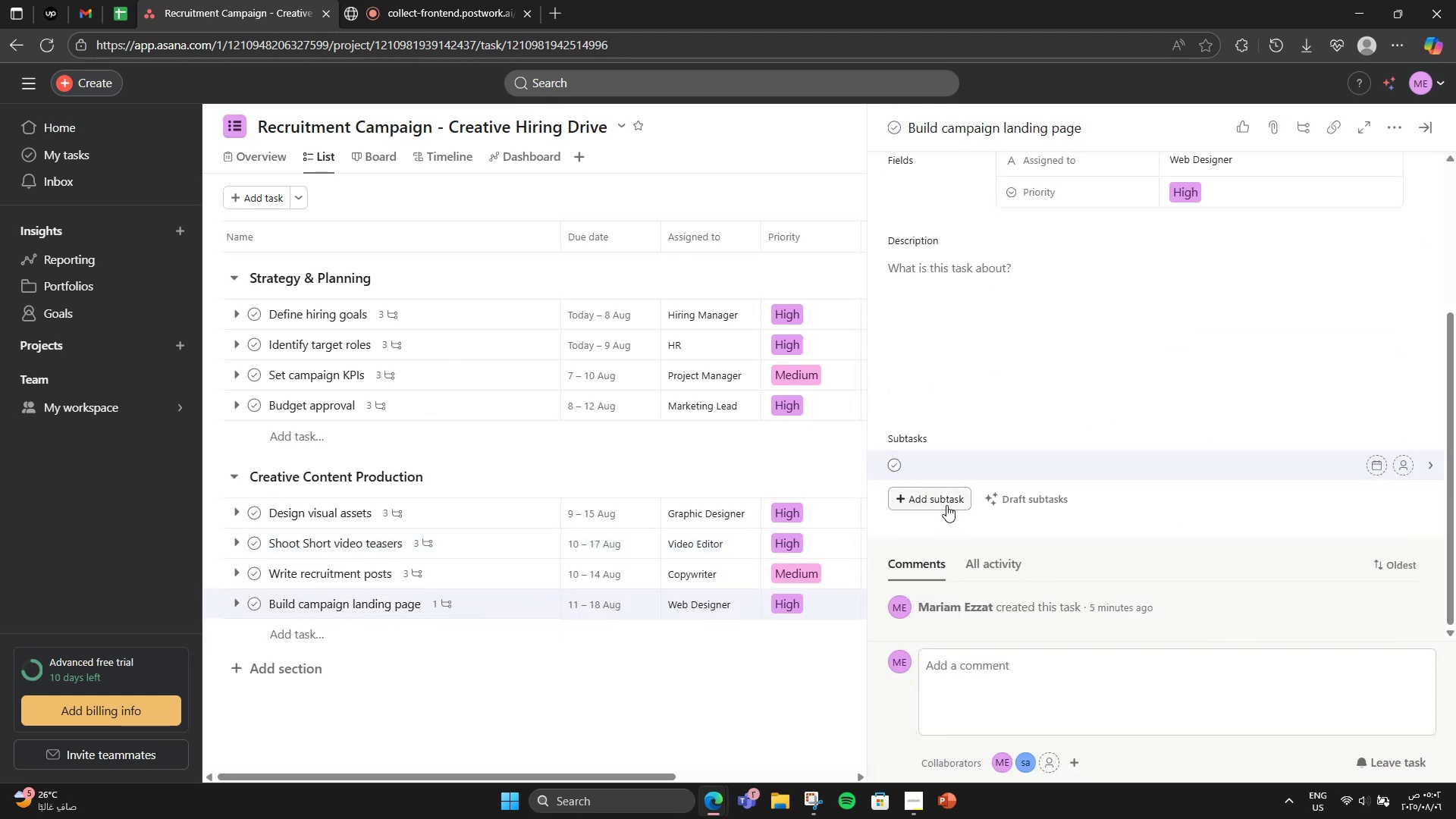 
type(Design mock-up)
 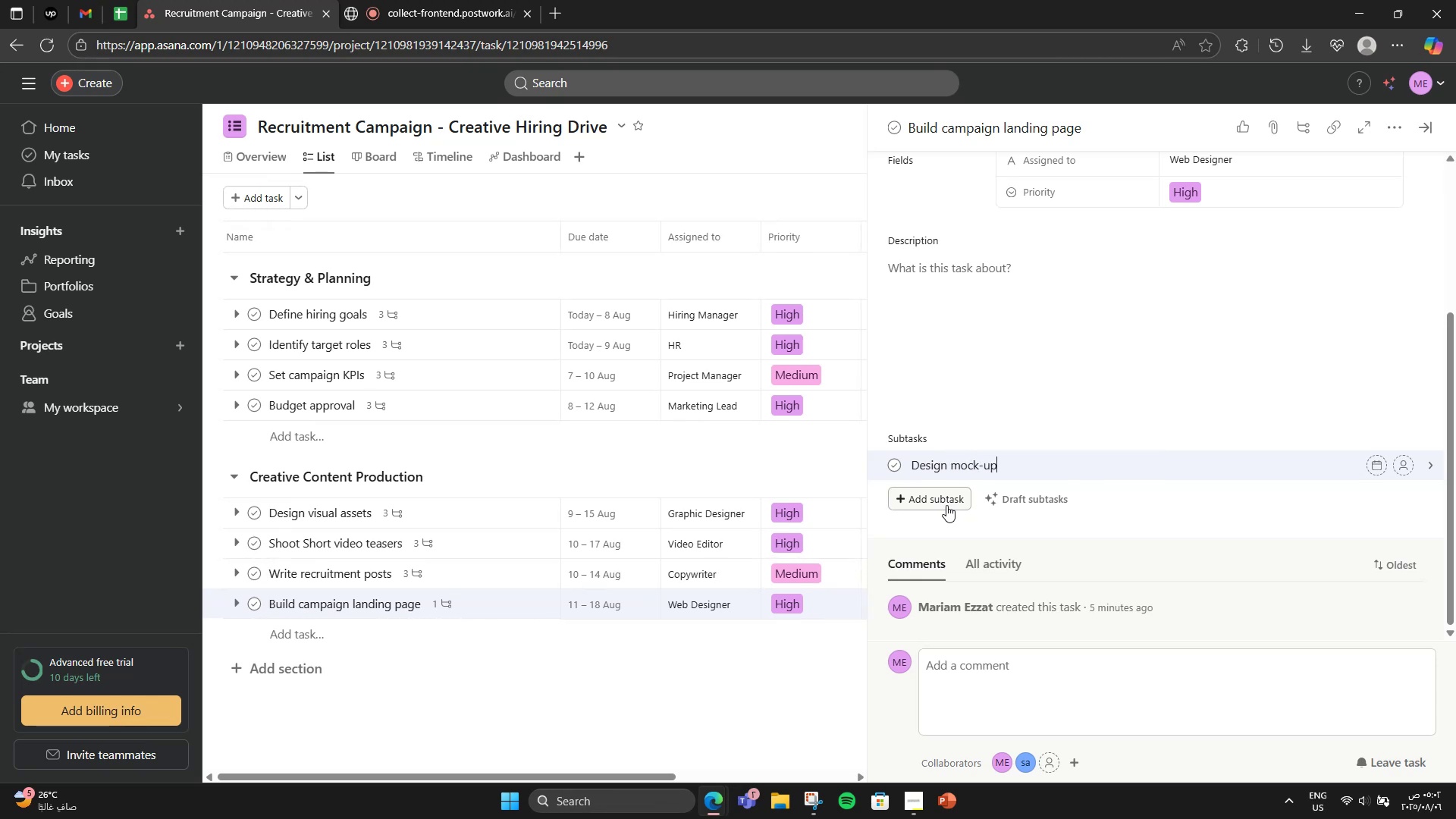 
key(Enter)
 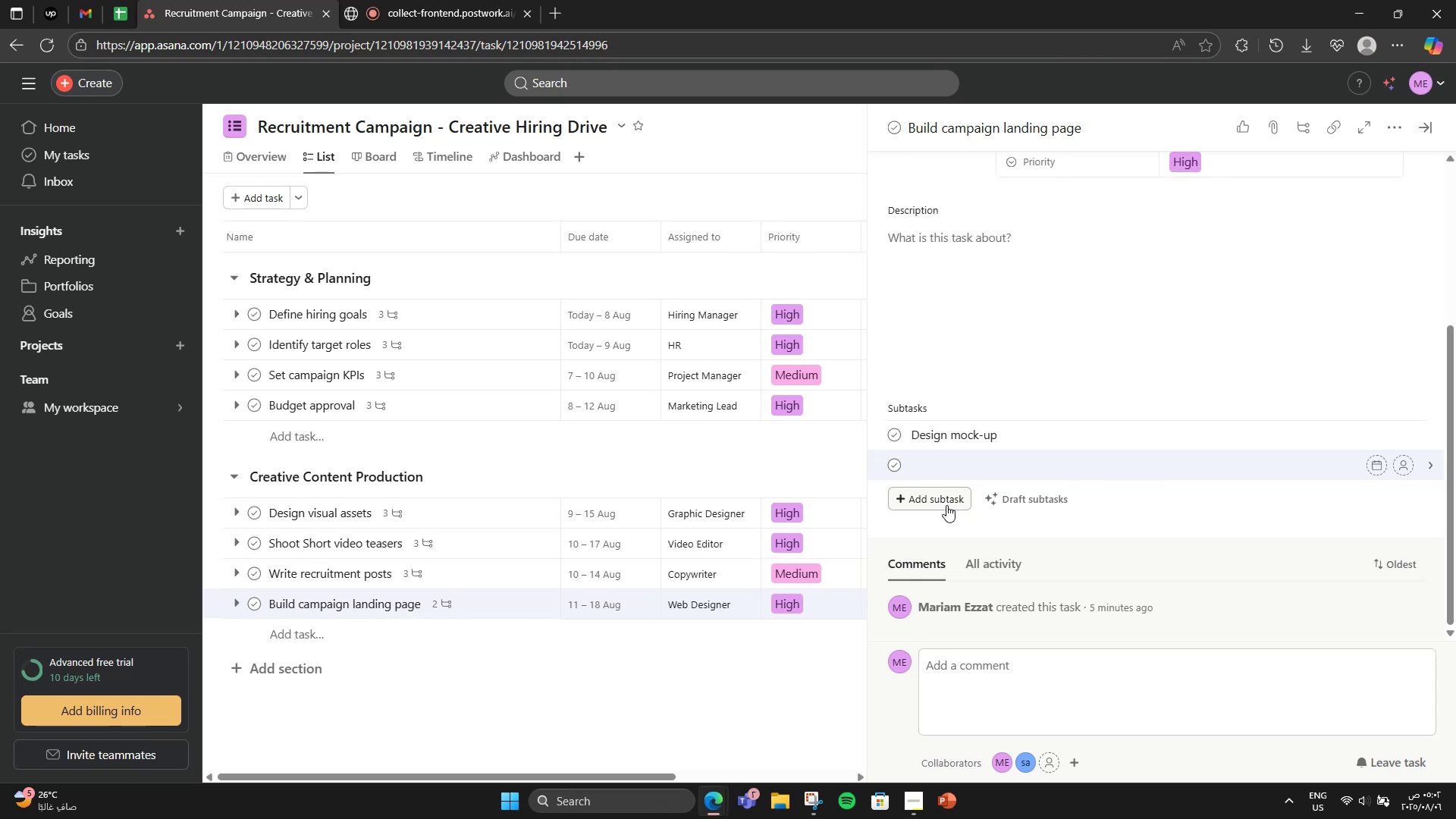 
type(Dev handoff)
 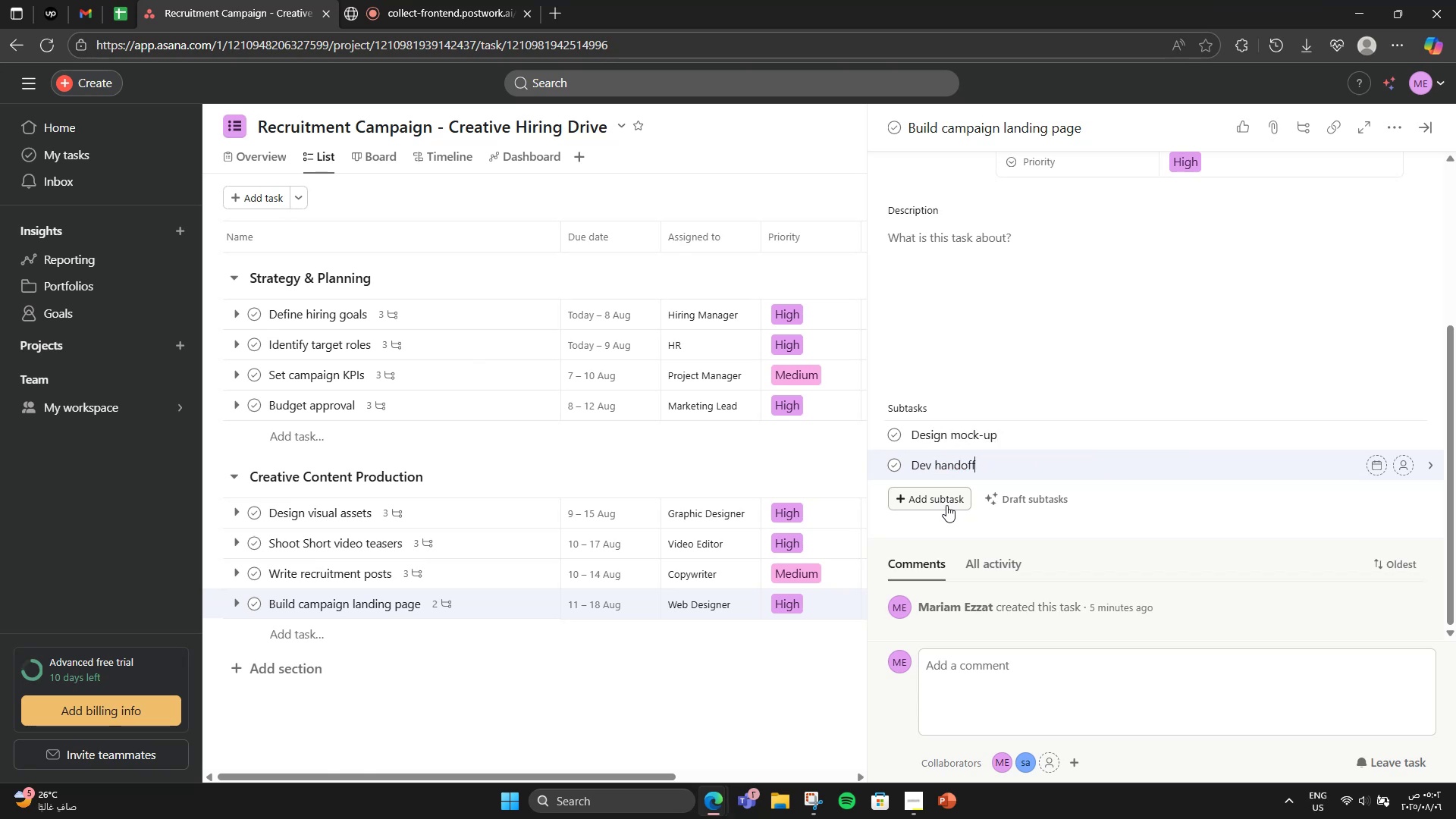 
key(Enter)
 